 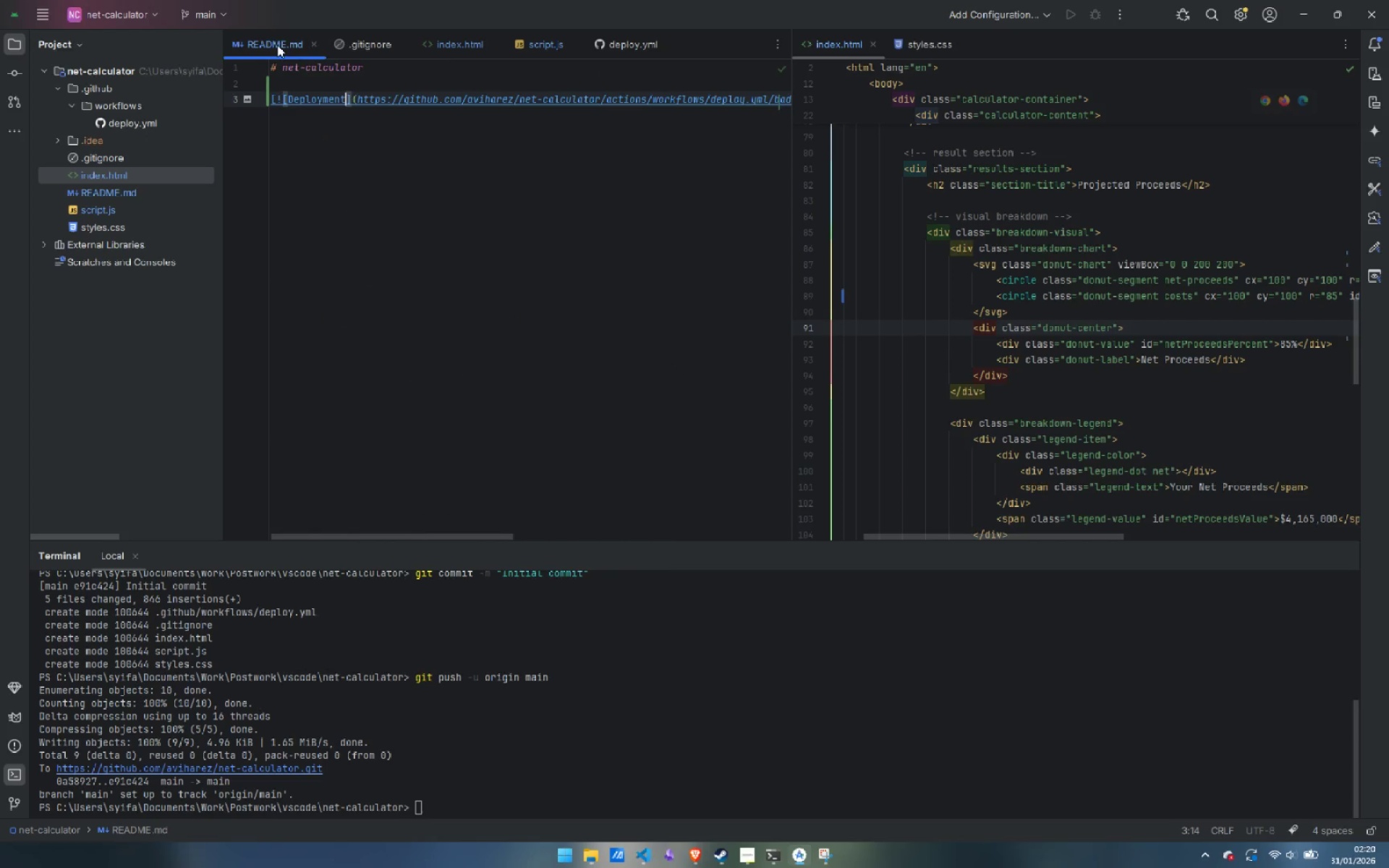 
scroll: coordinate [519, 235], scroll_direction: up, amount: 10.0
 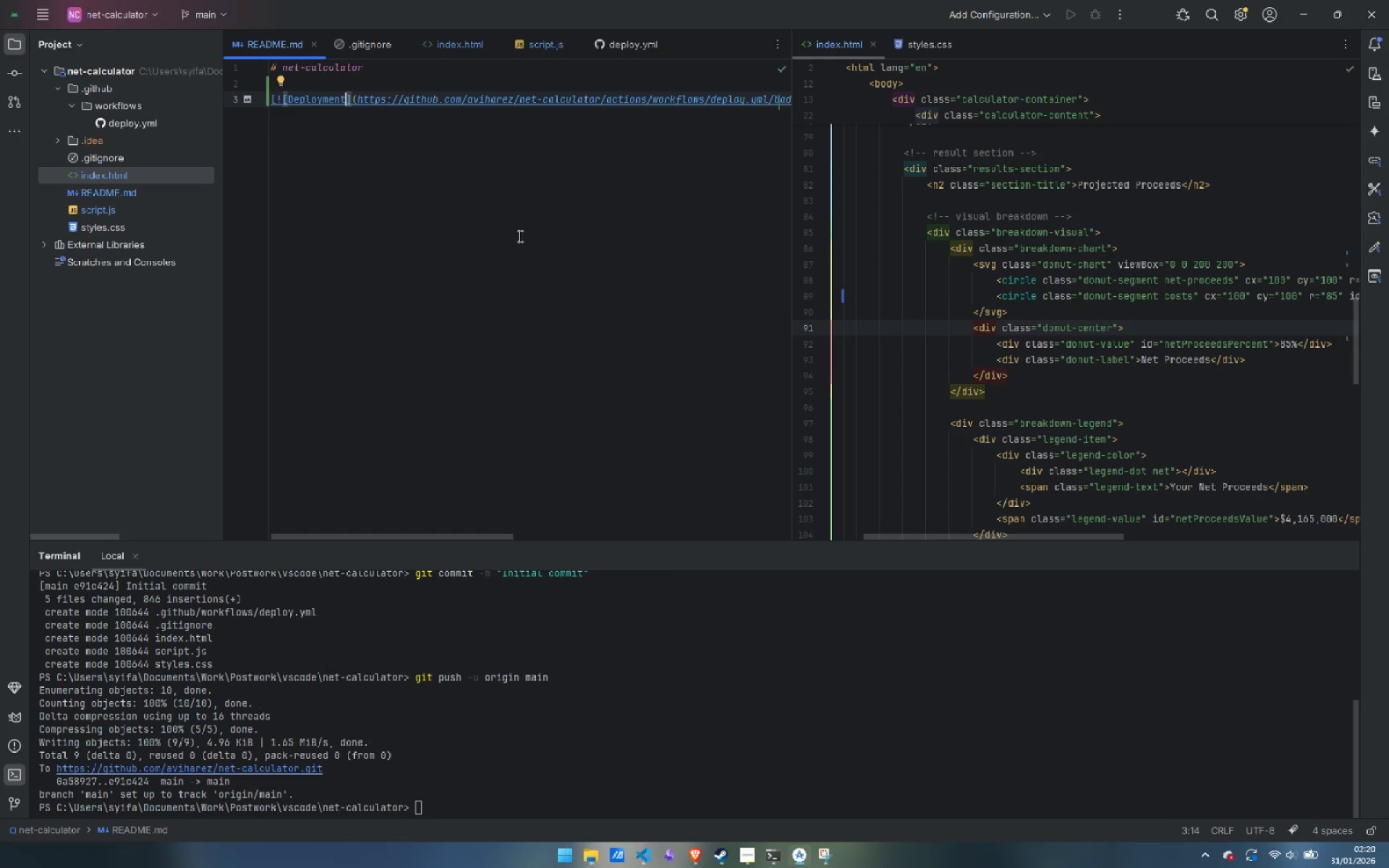 
wait(22.03)
 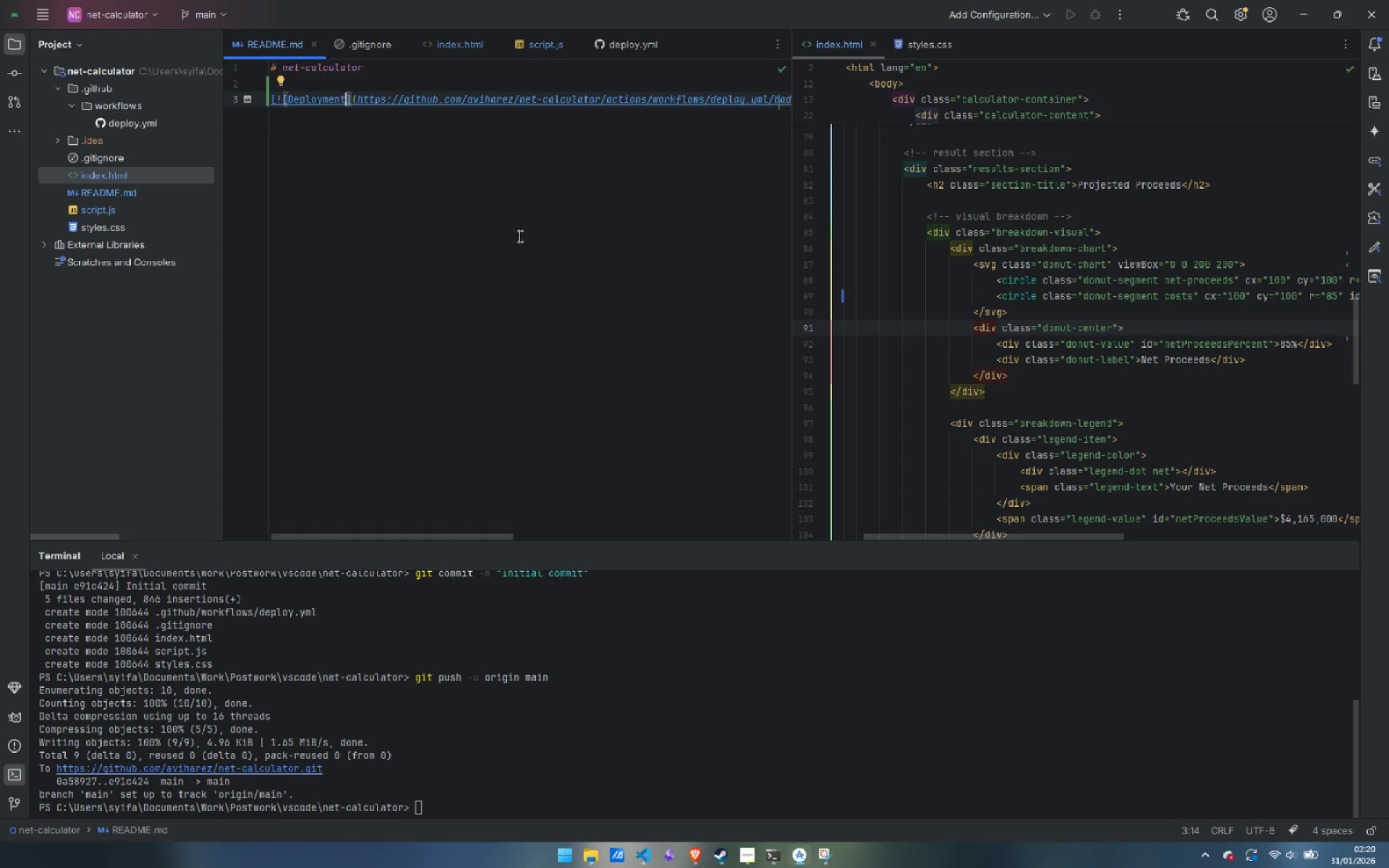 
left_click([345, 145])
 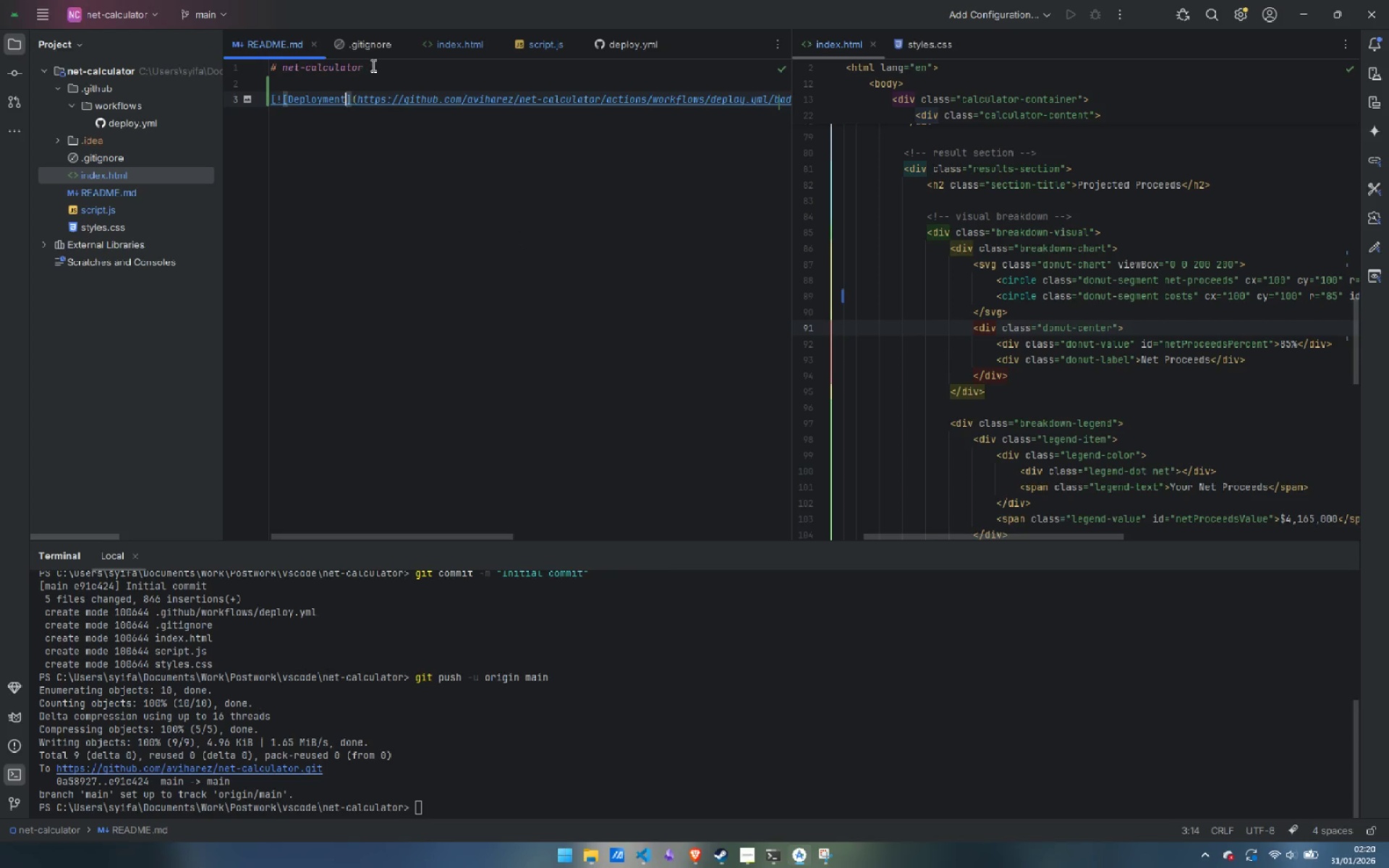 
left_click_drag(start_coordinate=[372, 65], to_coordinate=[284, 73])
 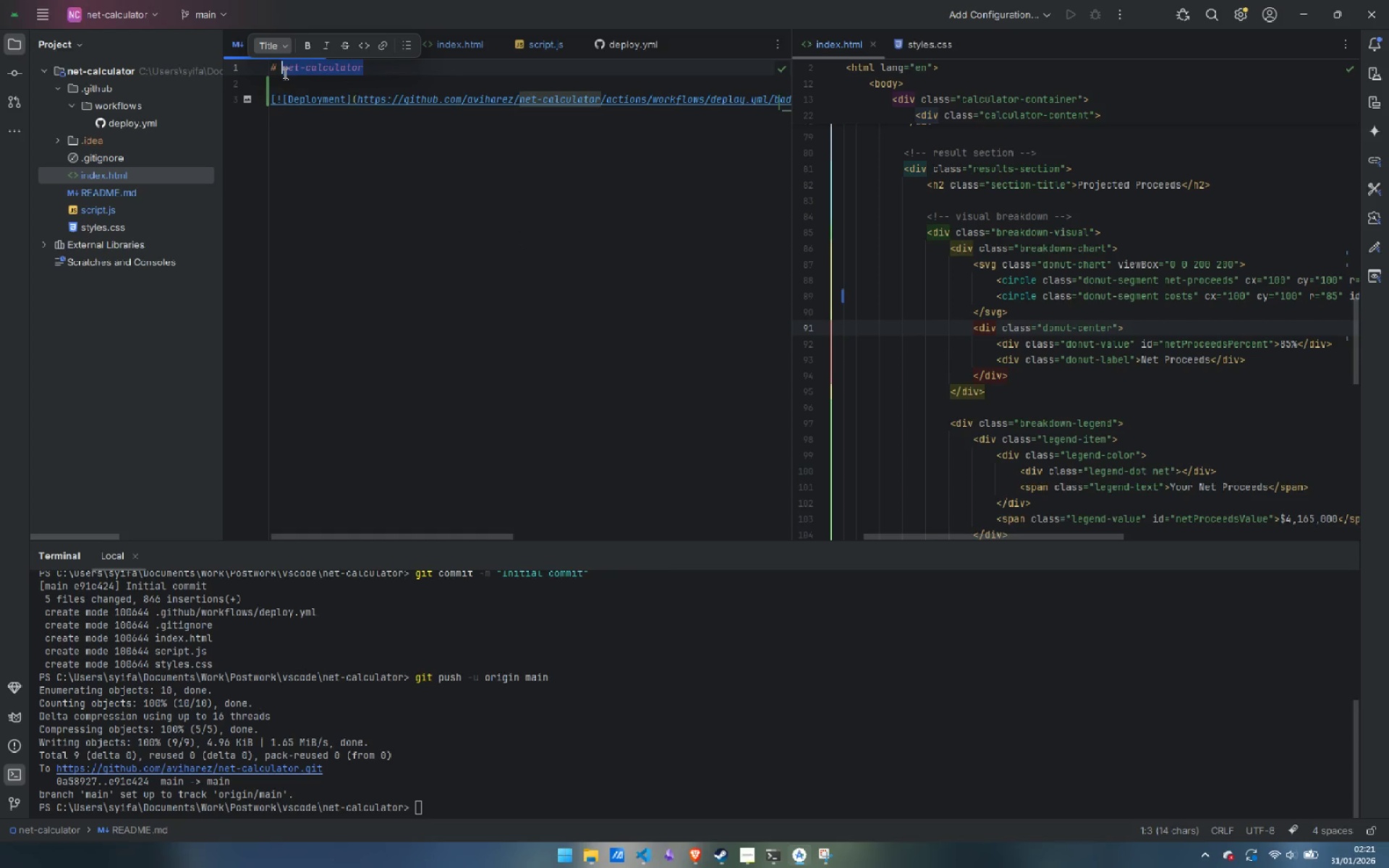 
type(Luxuy )
key(Backspace)
key(Backspace)
type(ry Seller Net Proceeds Calculator )
 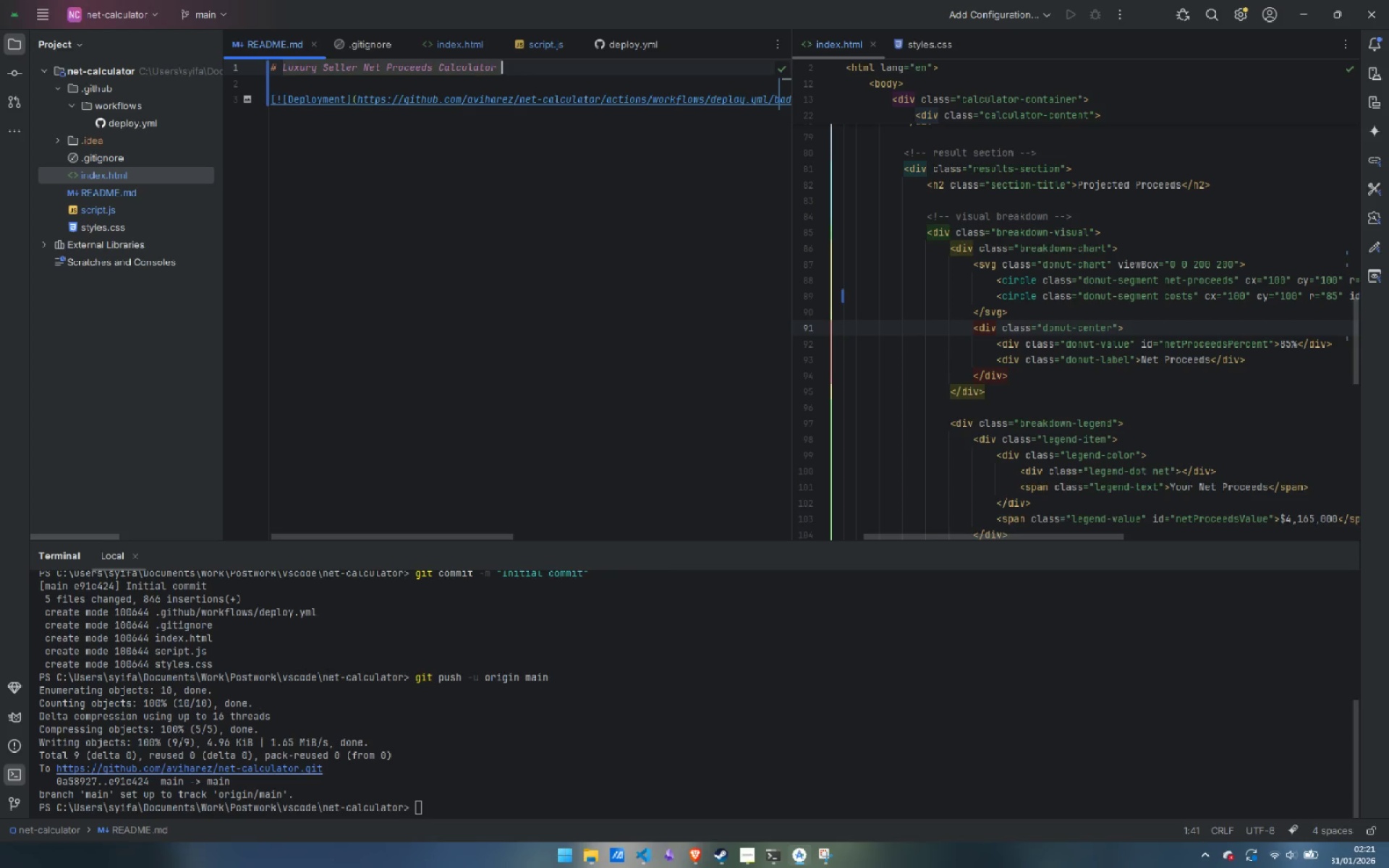 
 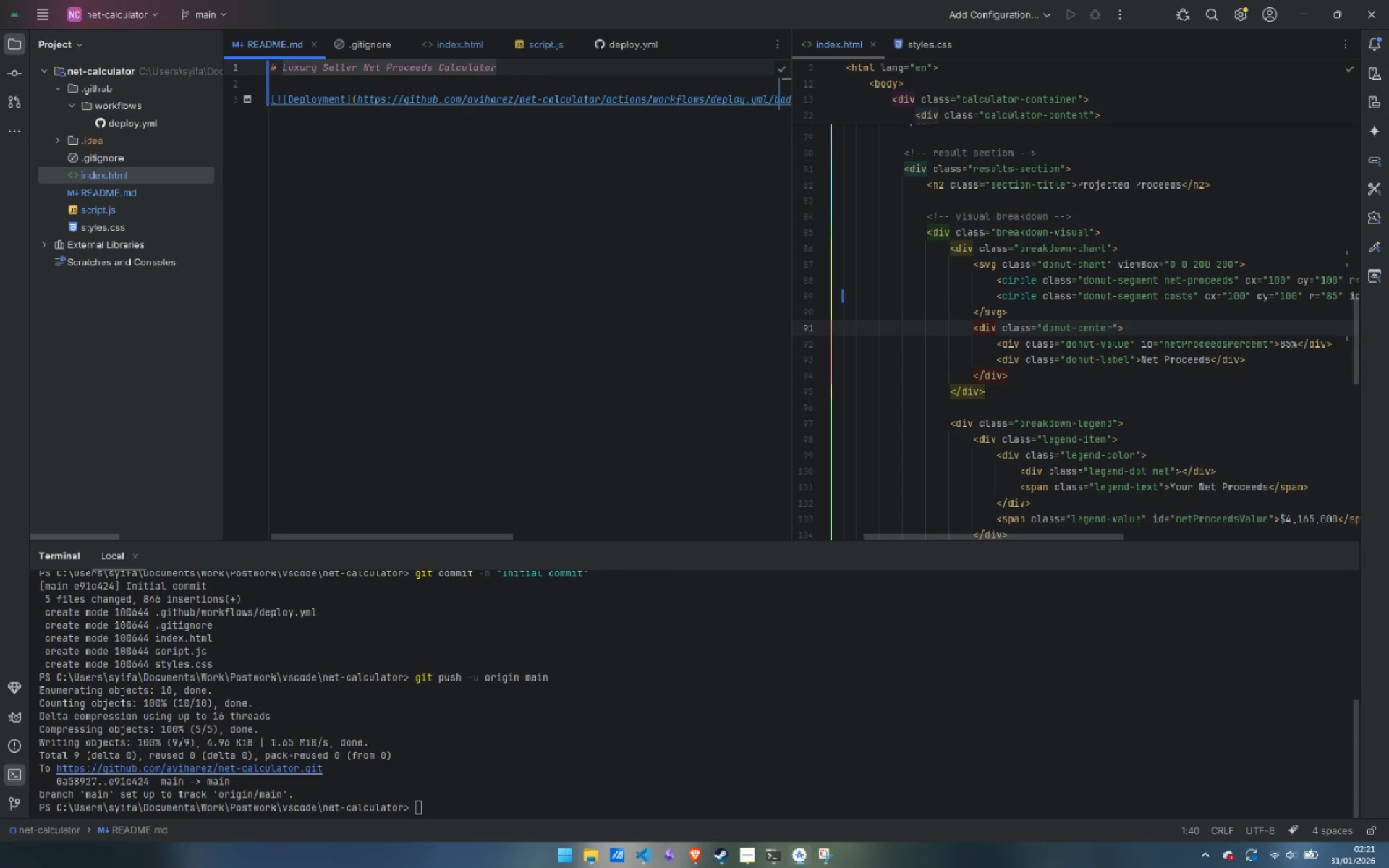 
hold_key(key=ShiftLeft, duration=2.3)
 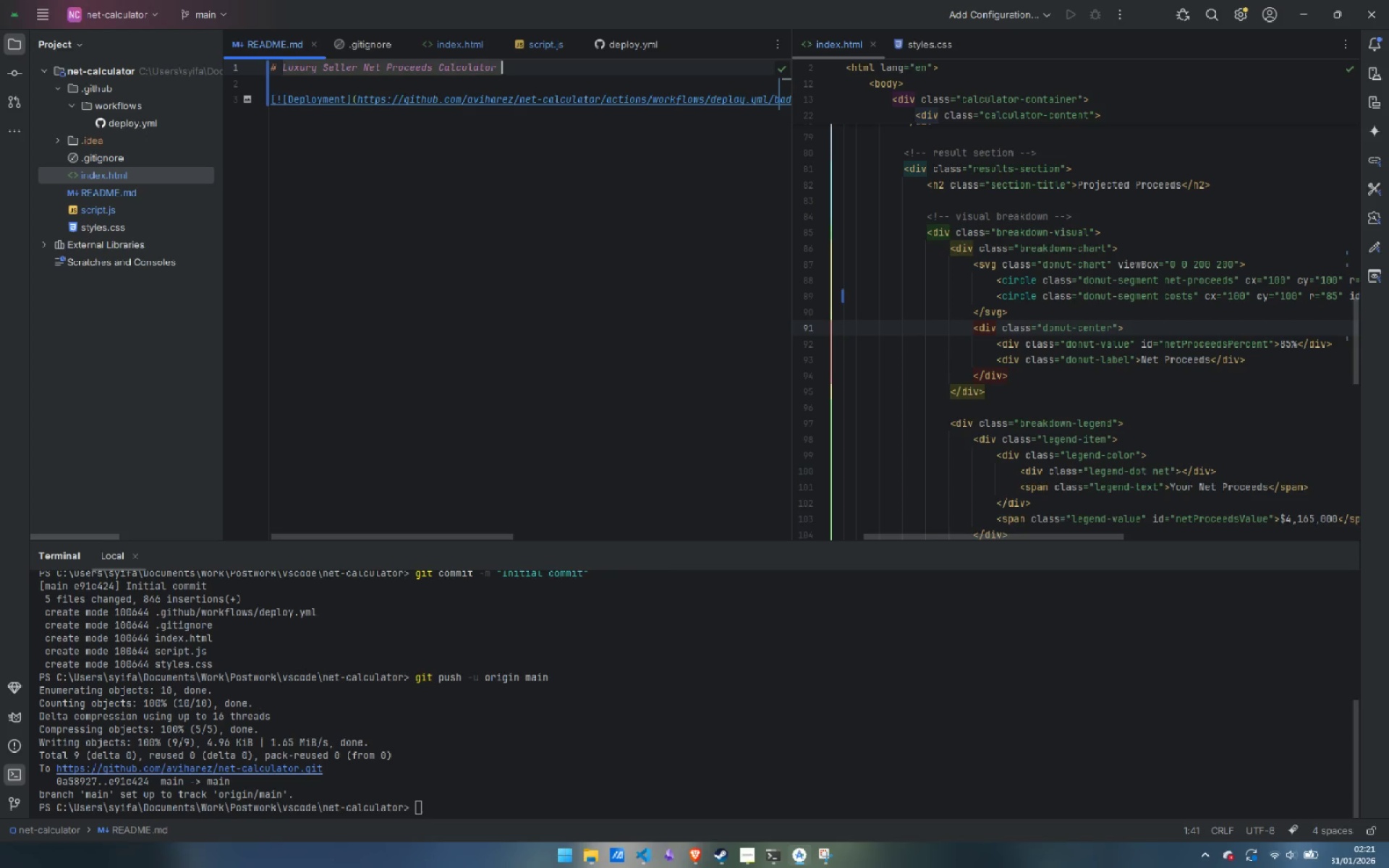 
wait(5.86)
 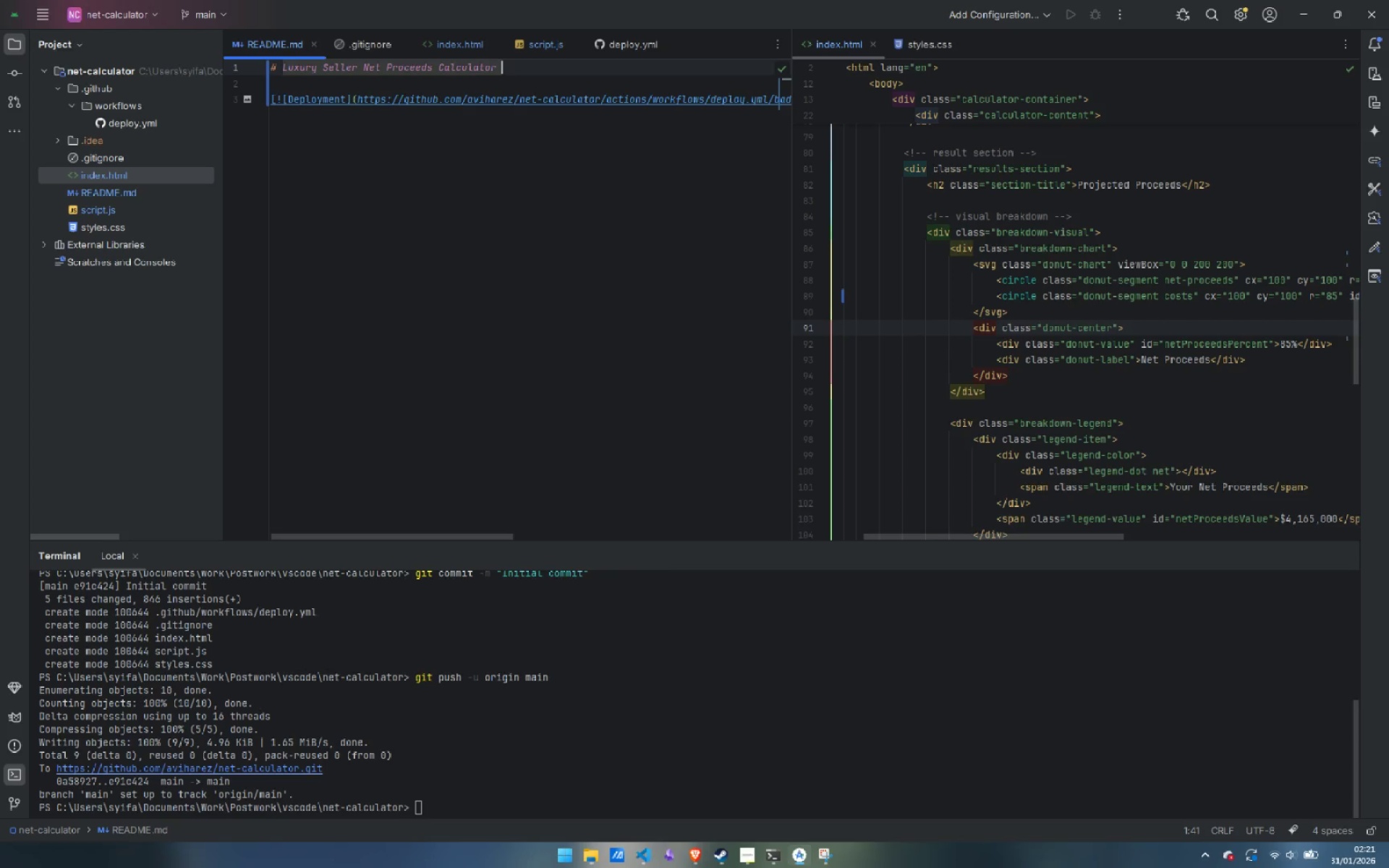 
key(Enter)
 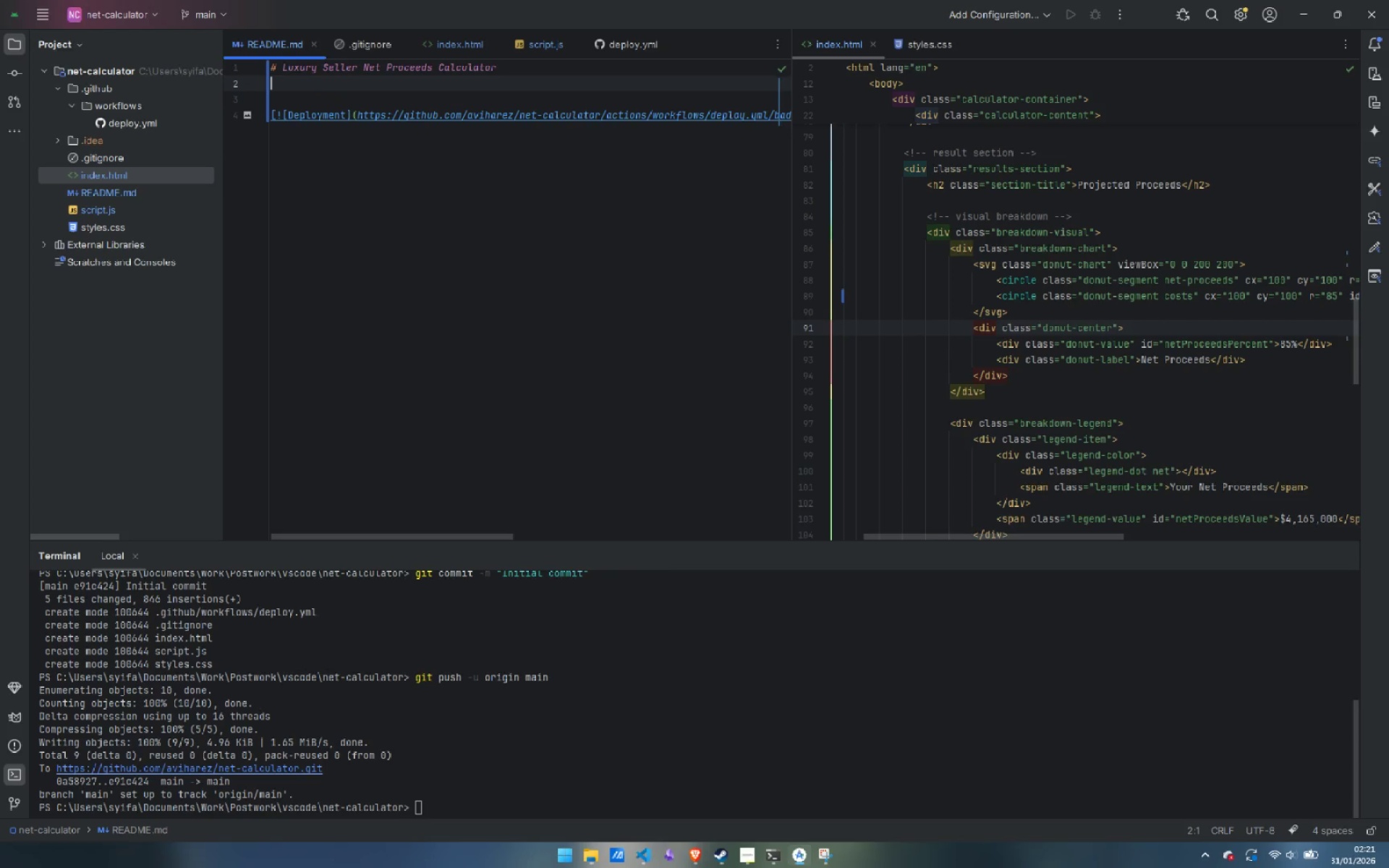 
type(**THe )
key(Backspace)
key(Backspace)
key(Backspace)
type(he )
 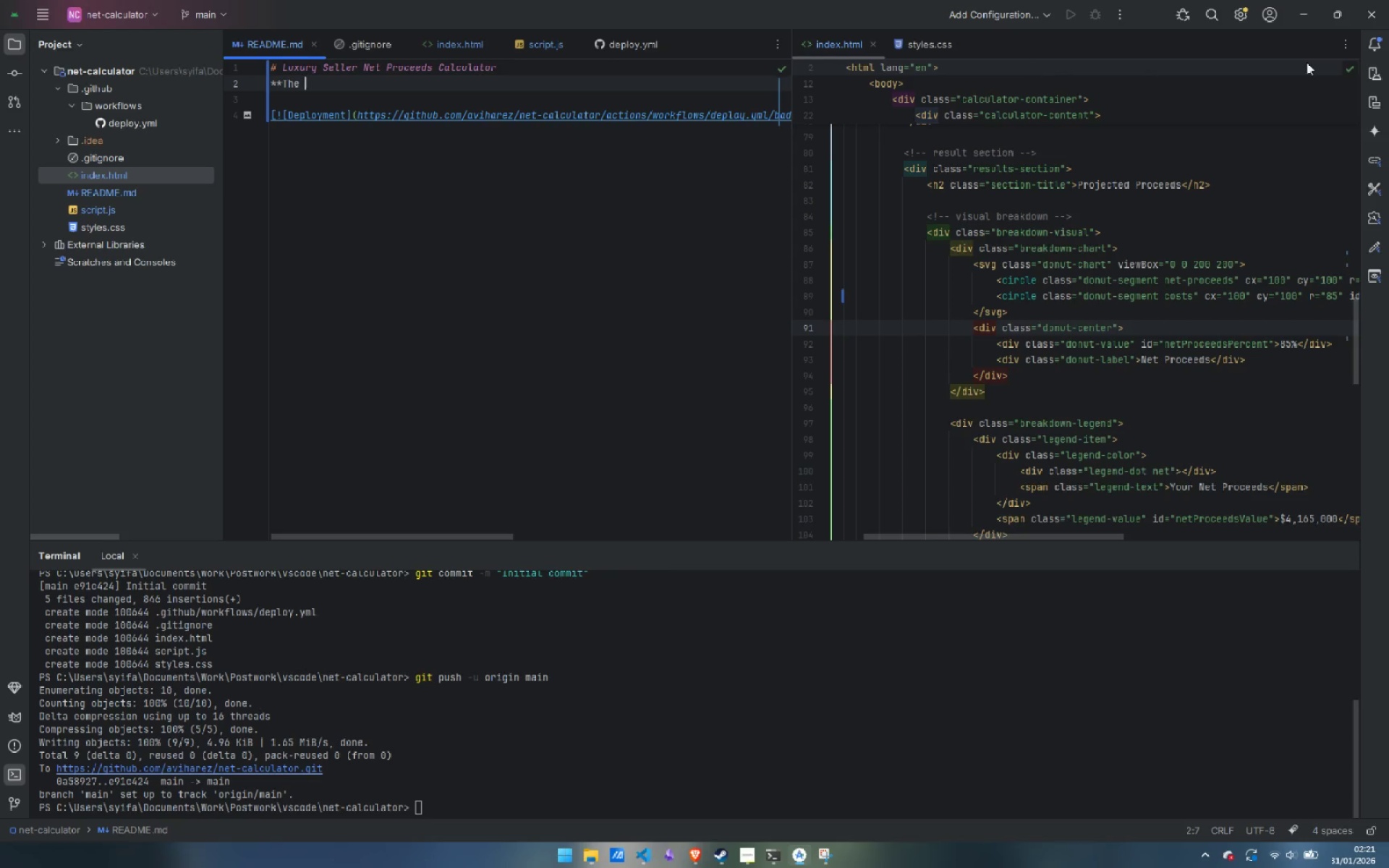 
left_click([875, 44])
 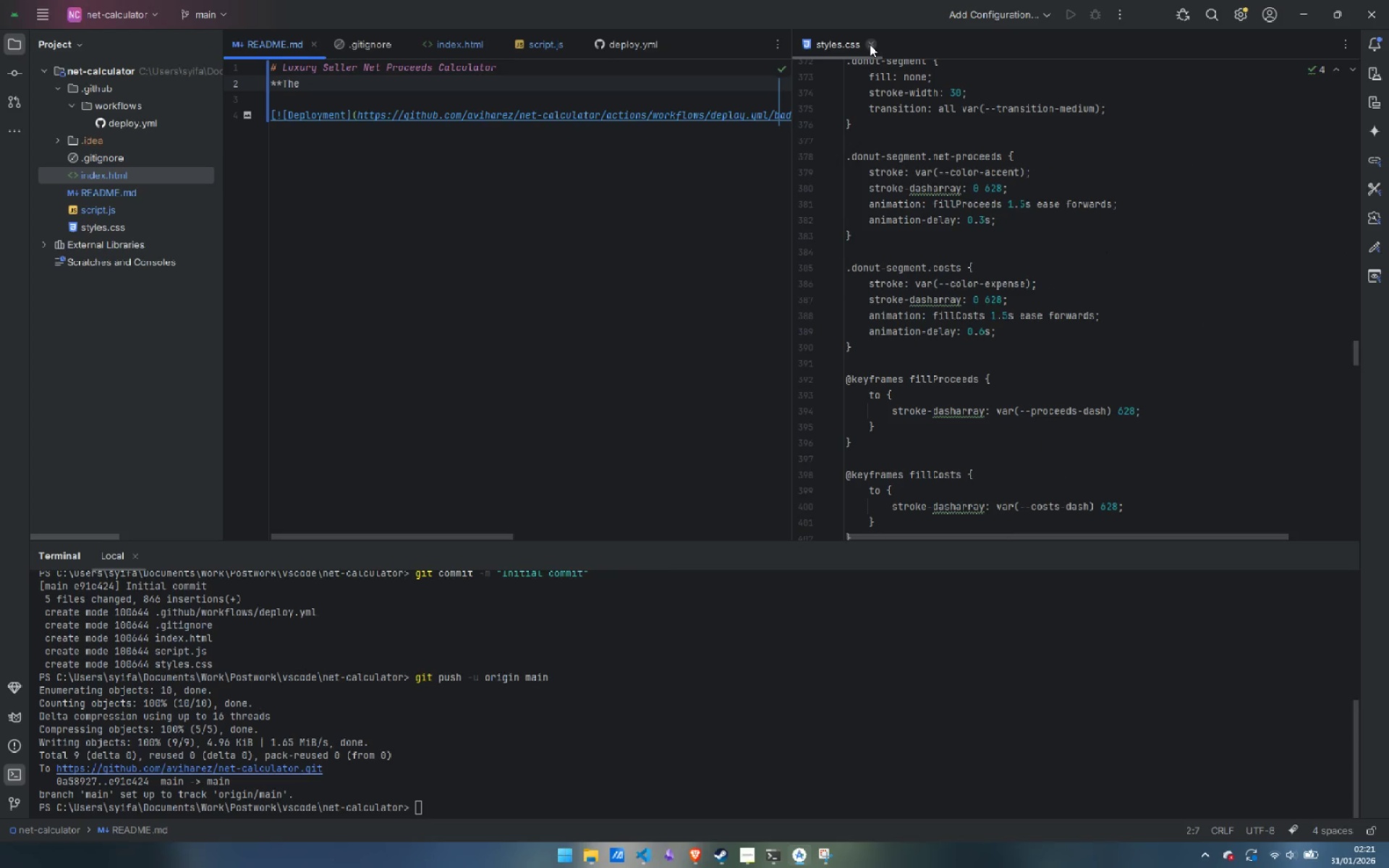 
left_click([870, 44])
 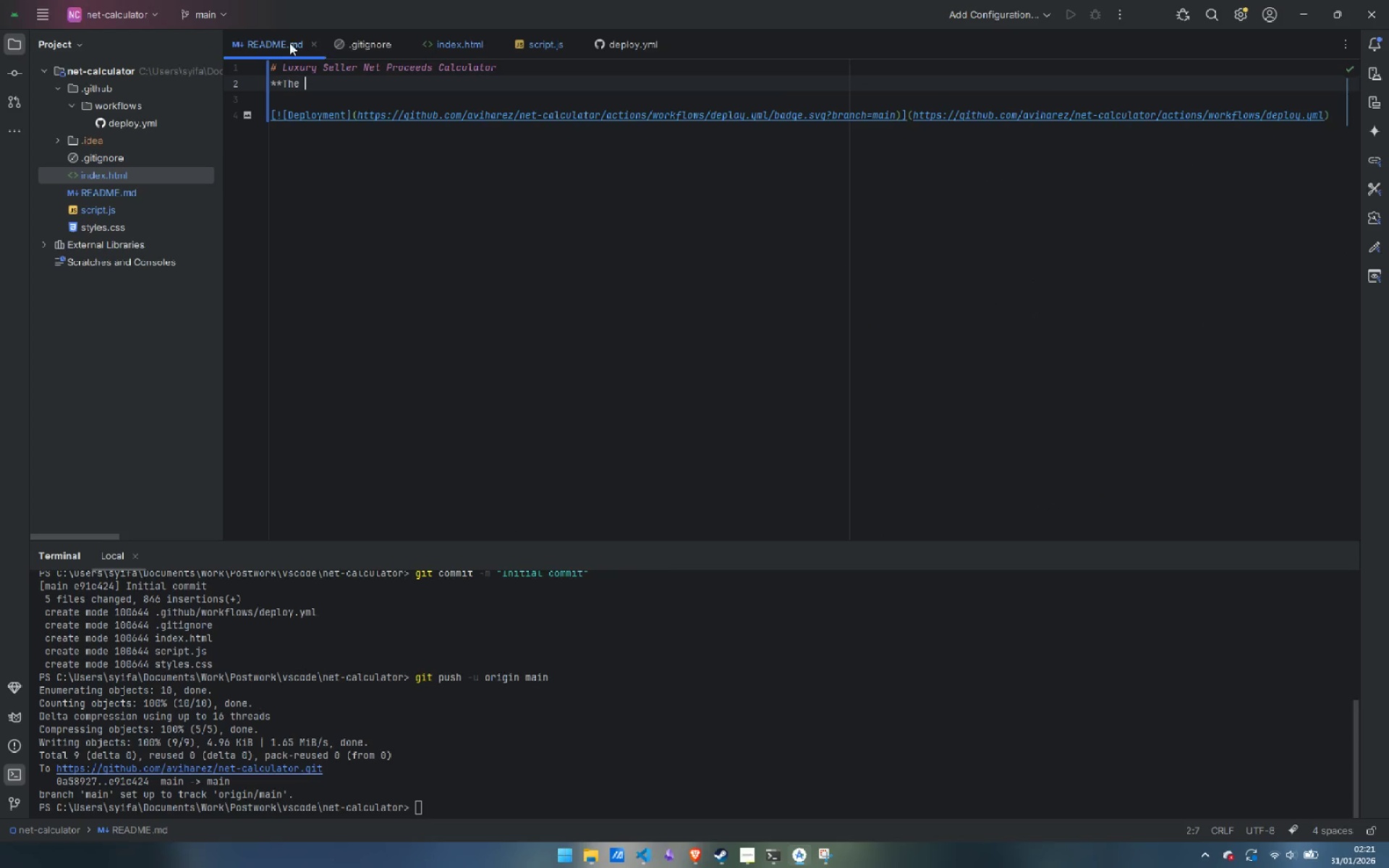 
right_click([270, 40])
 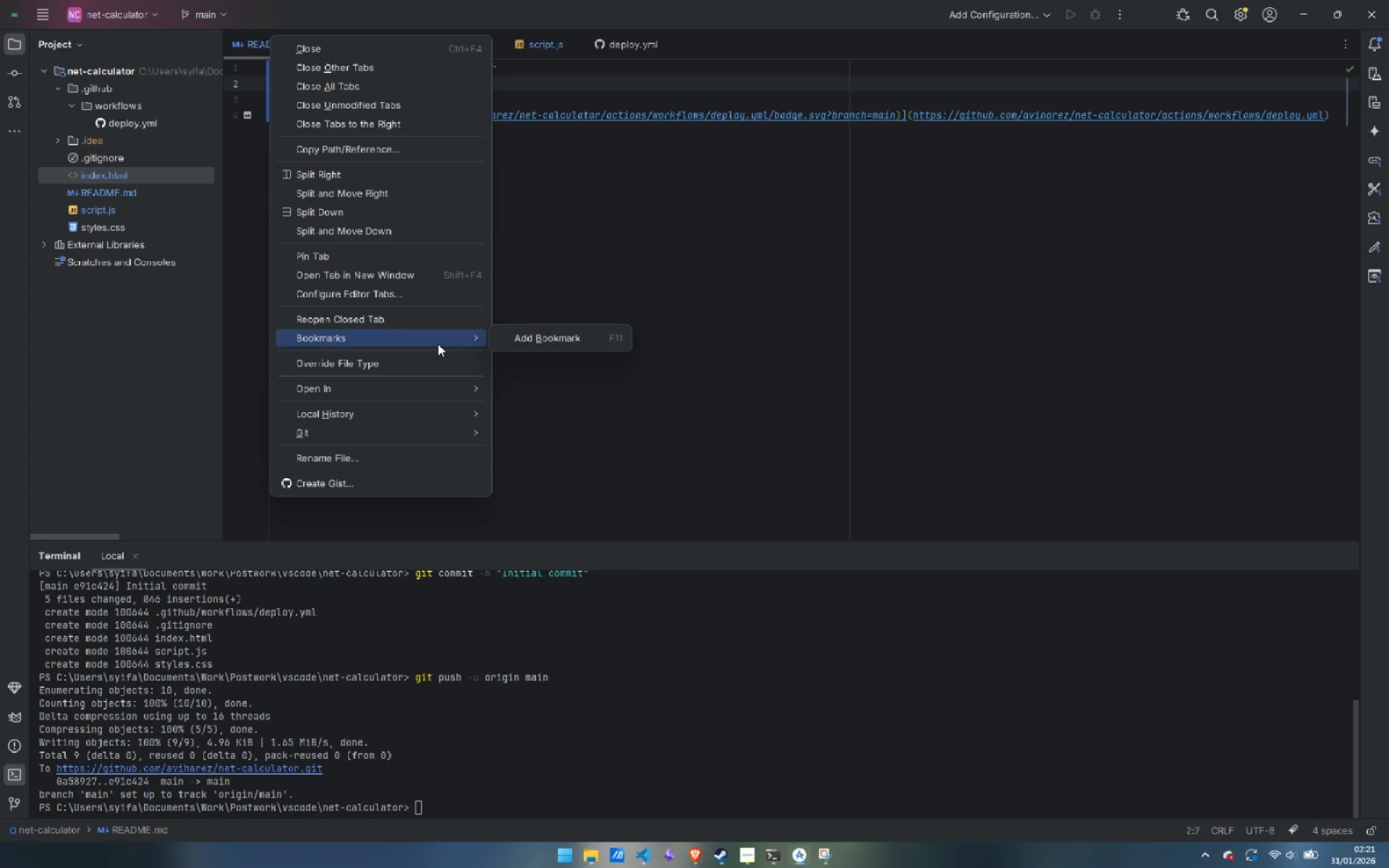 
wait(6.33)
 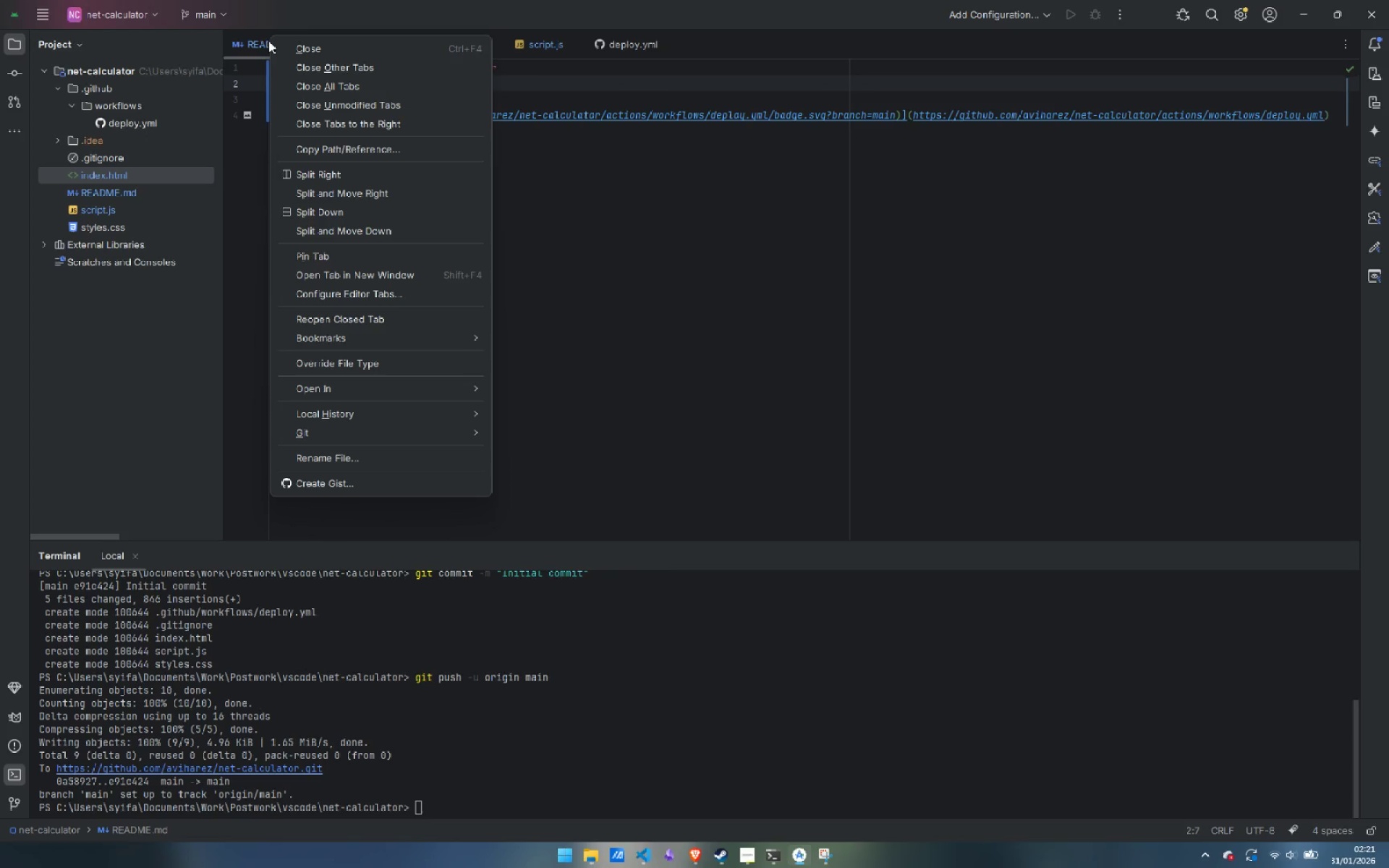 
mouse_move([430, 375])
 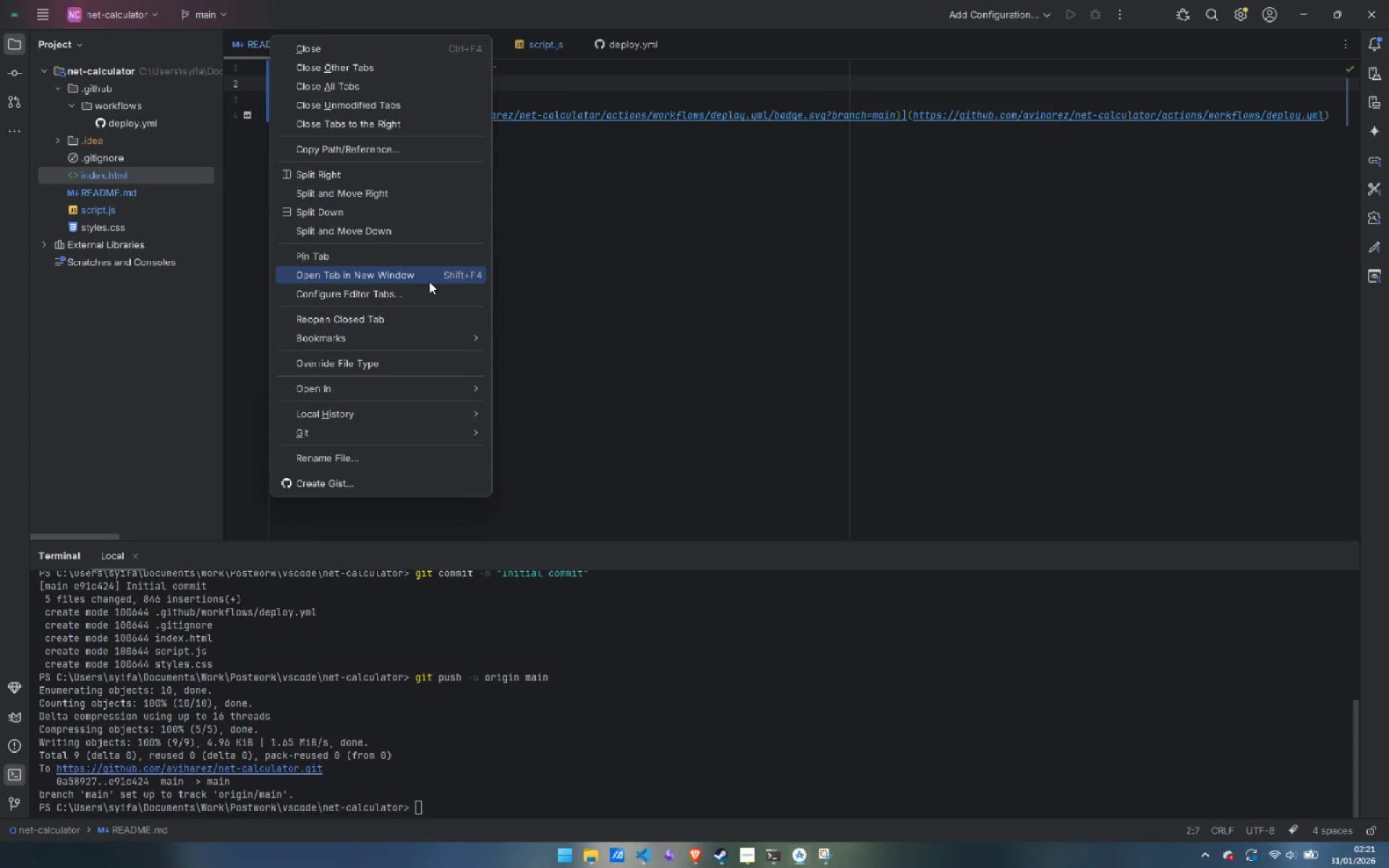 
left_click([621, 190])
 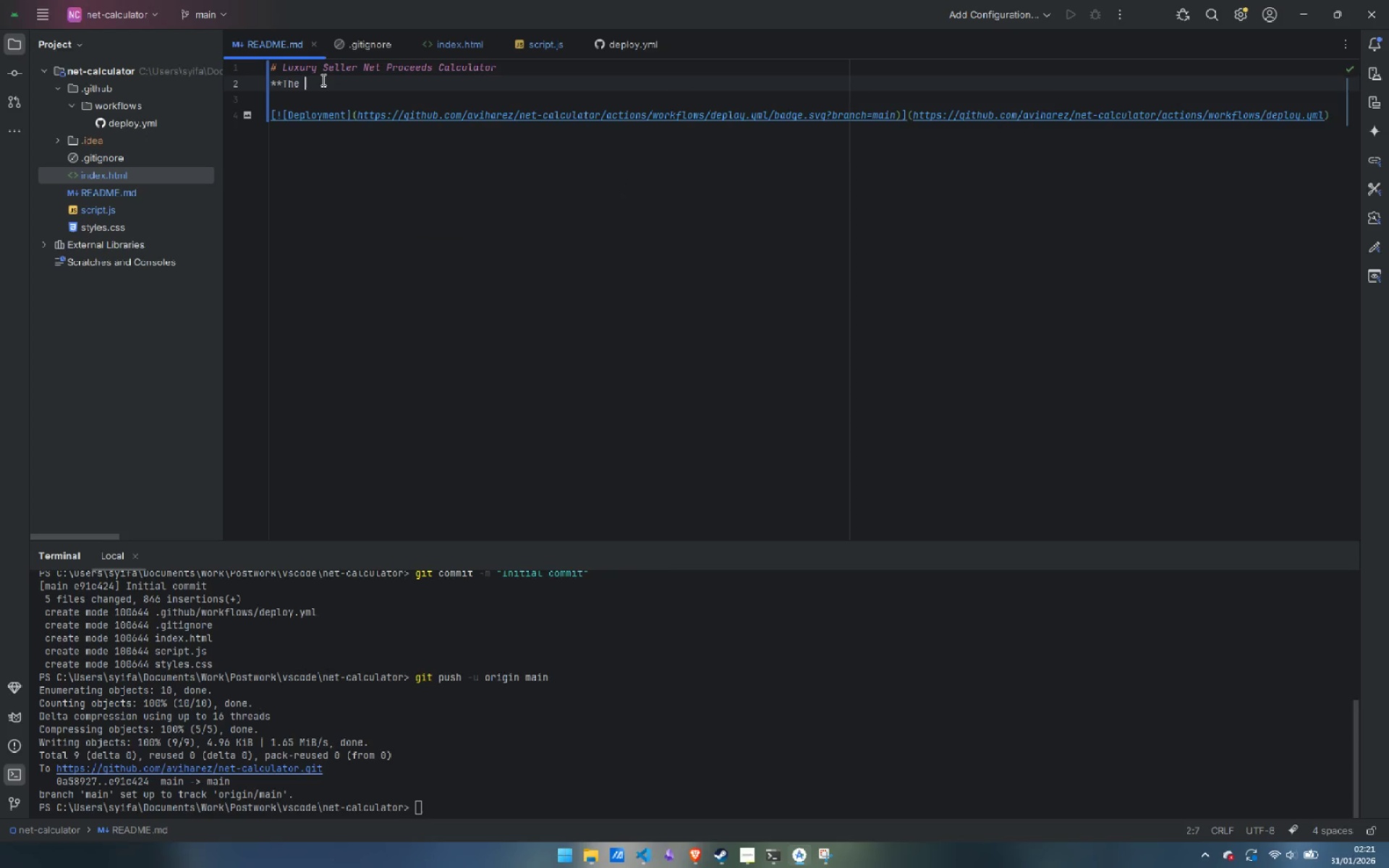 
wait(7.02)
 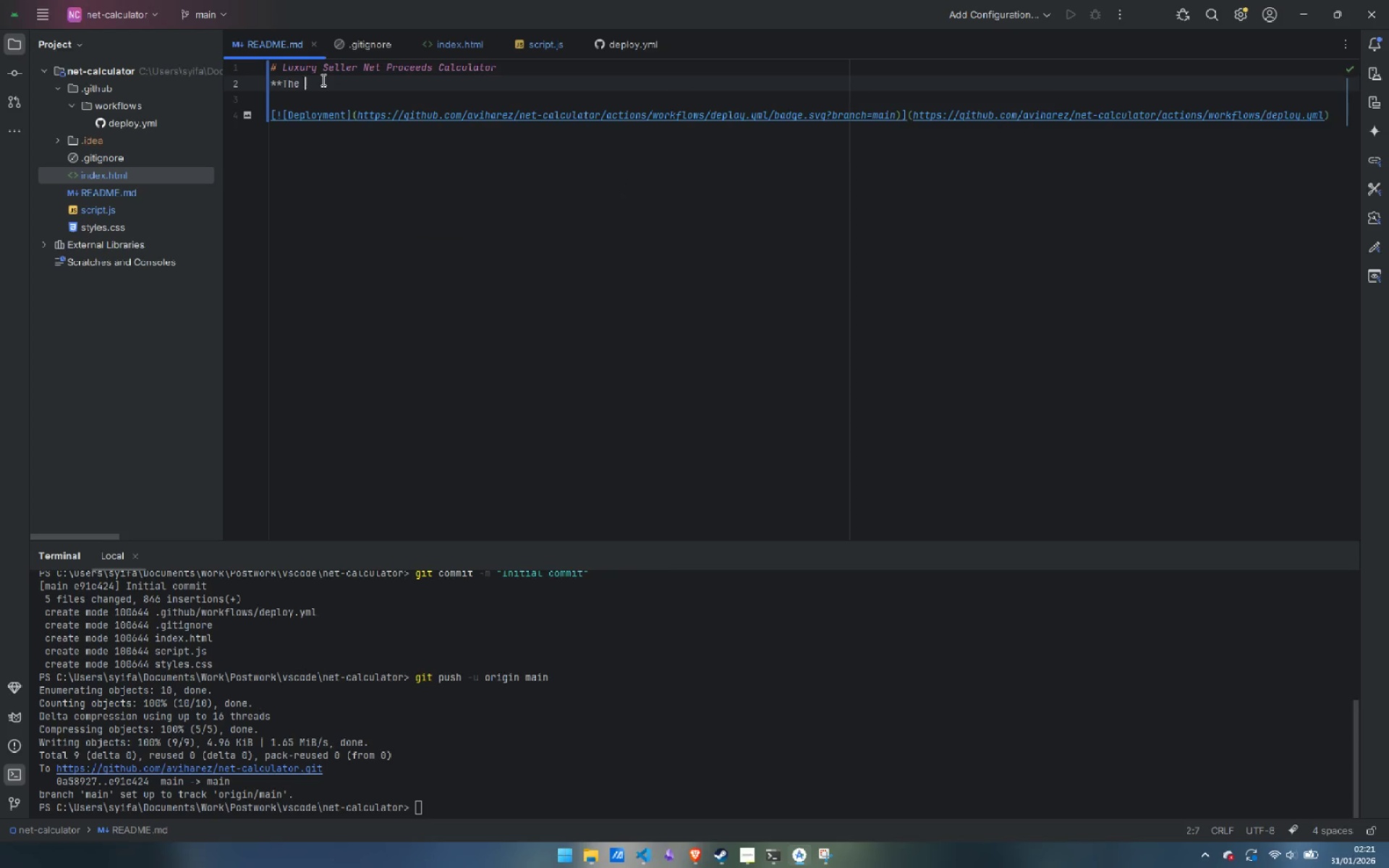 
left_click([415, 205])
 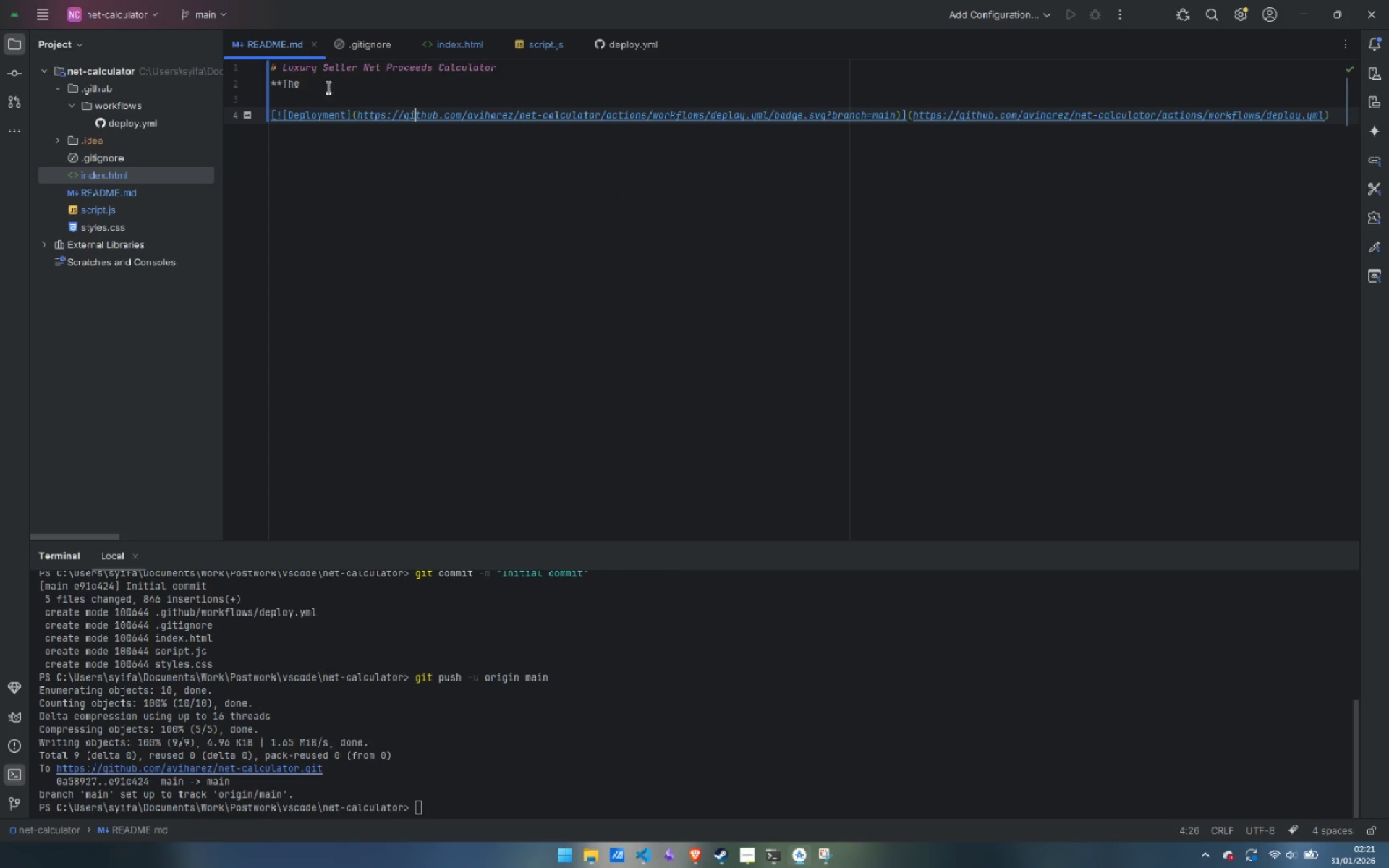 
left_click([323, 76])
 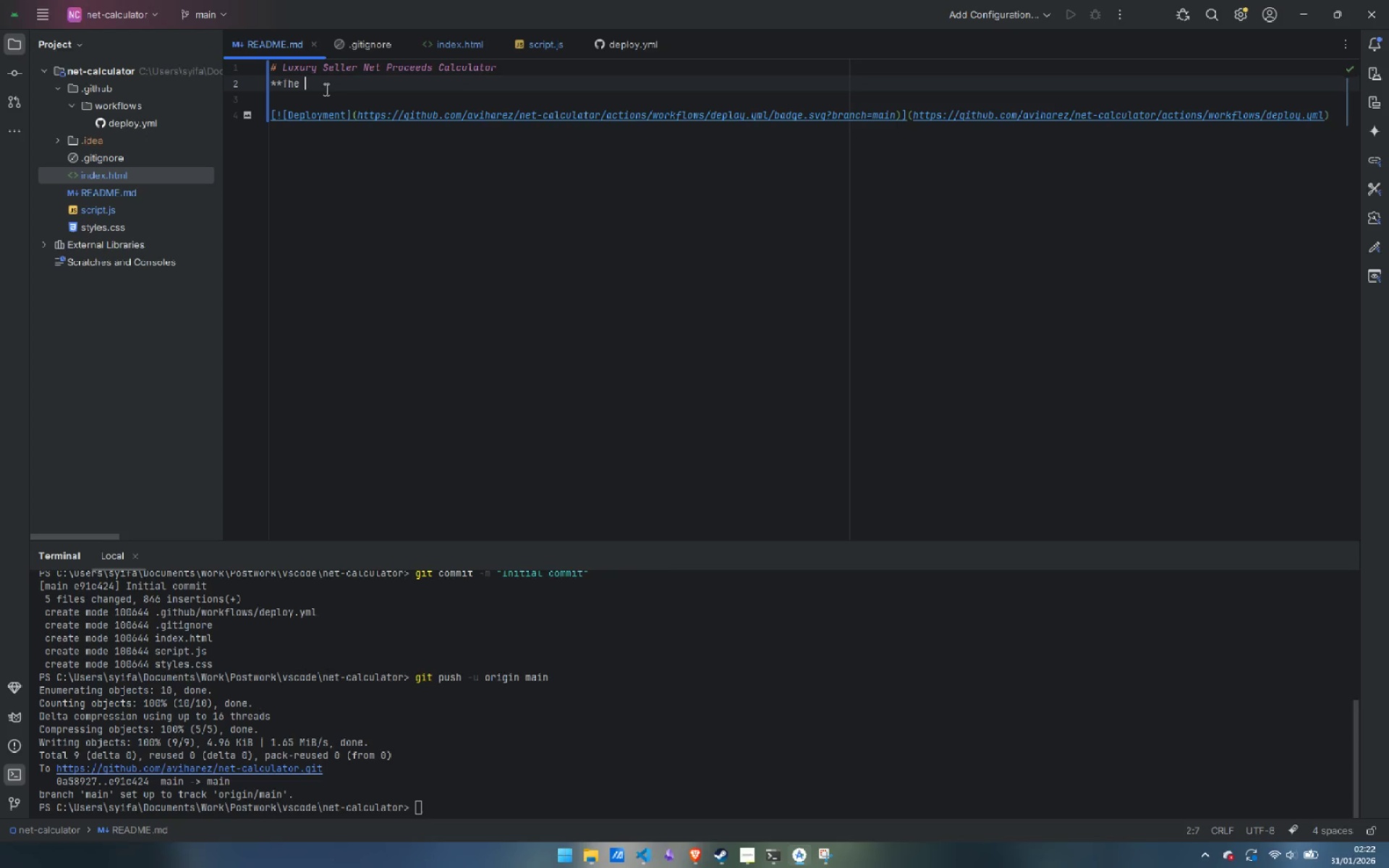 
wait(12.45)
 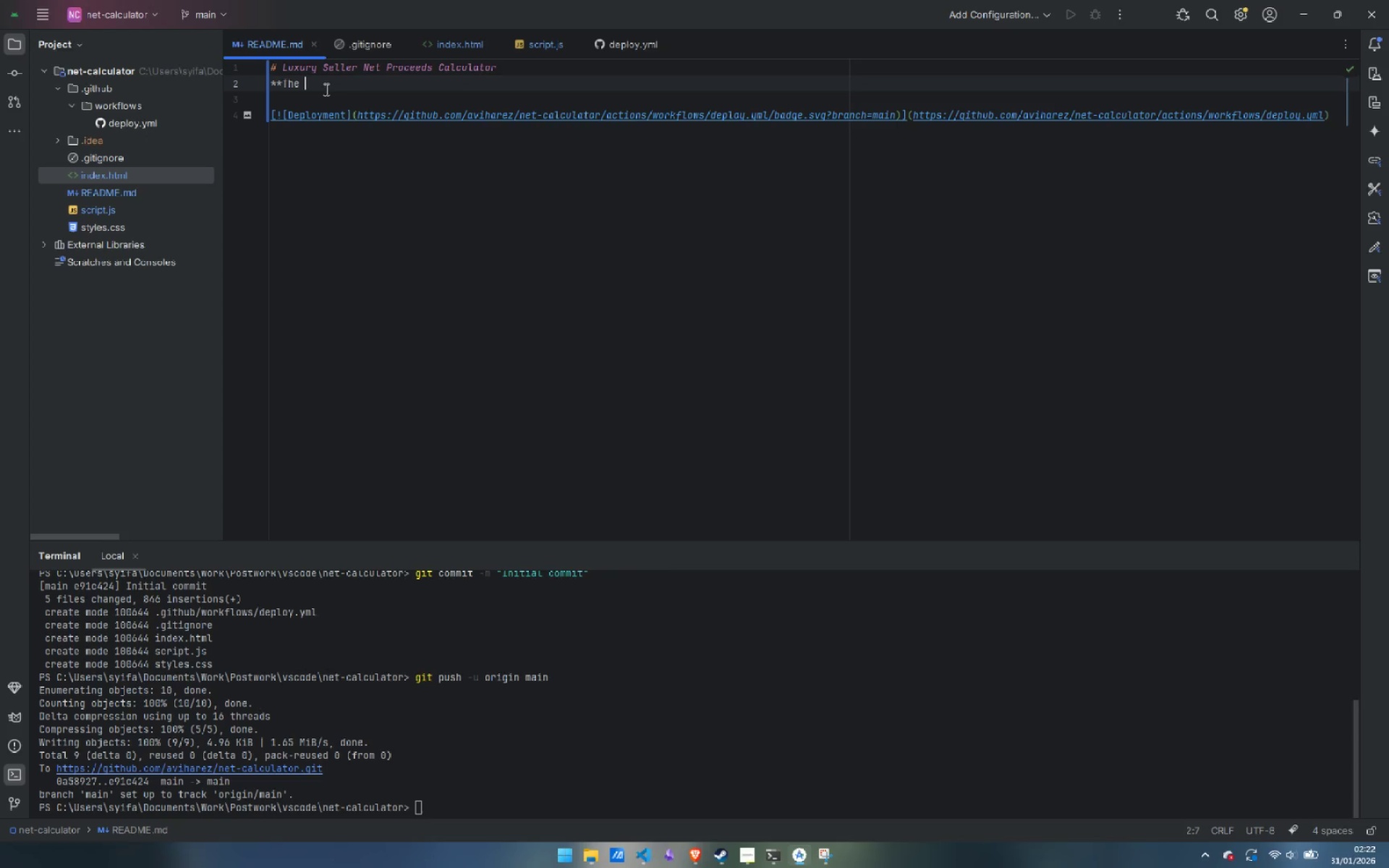 
scroll: coordinate [417, 231], scroll_direction: up, amount: 2.0
 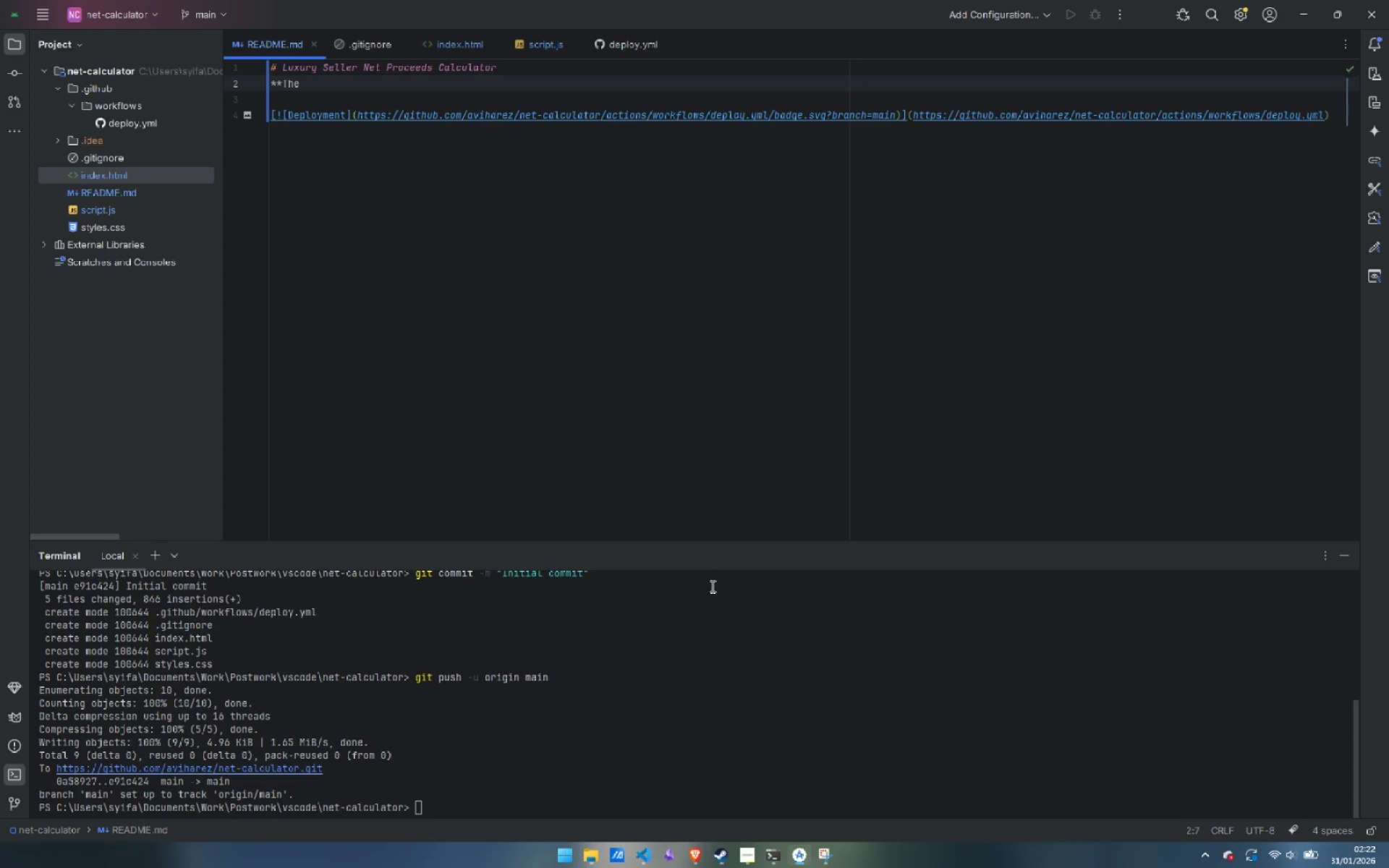 
wait(20.58)
 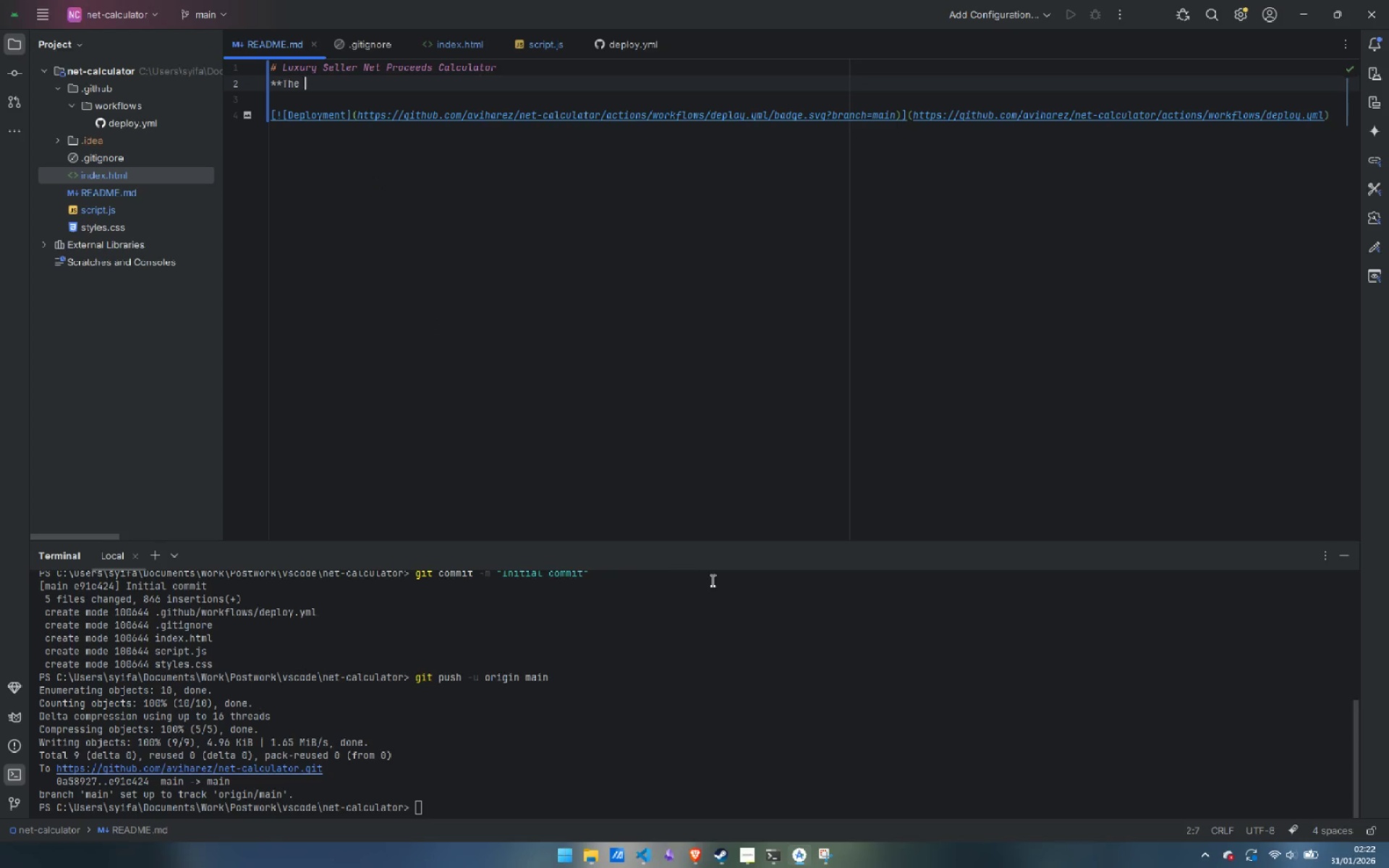 
key(Shift+L)
 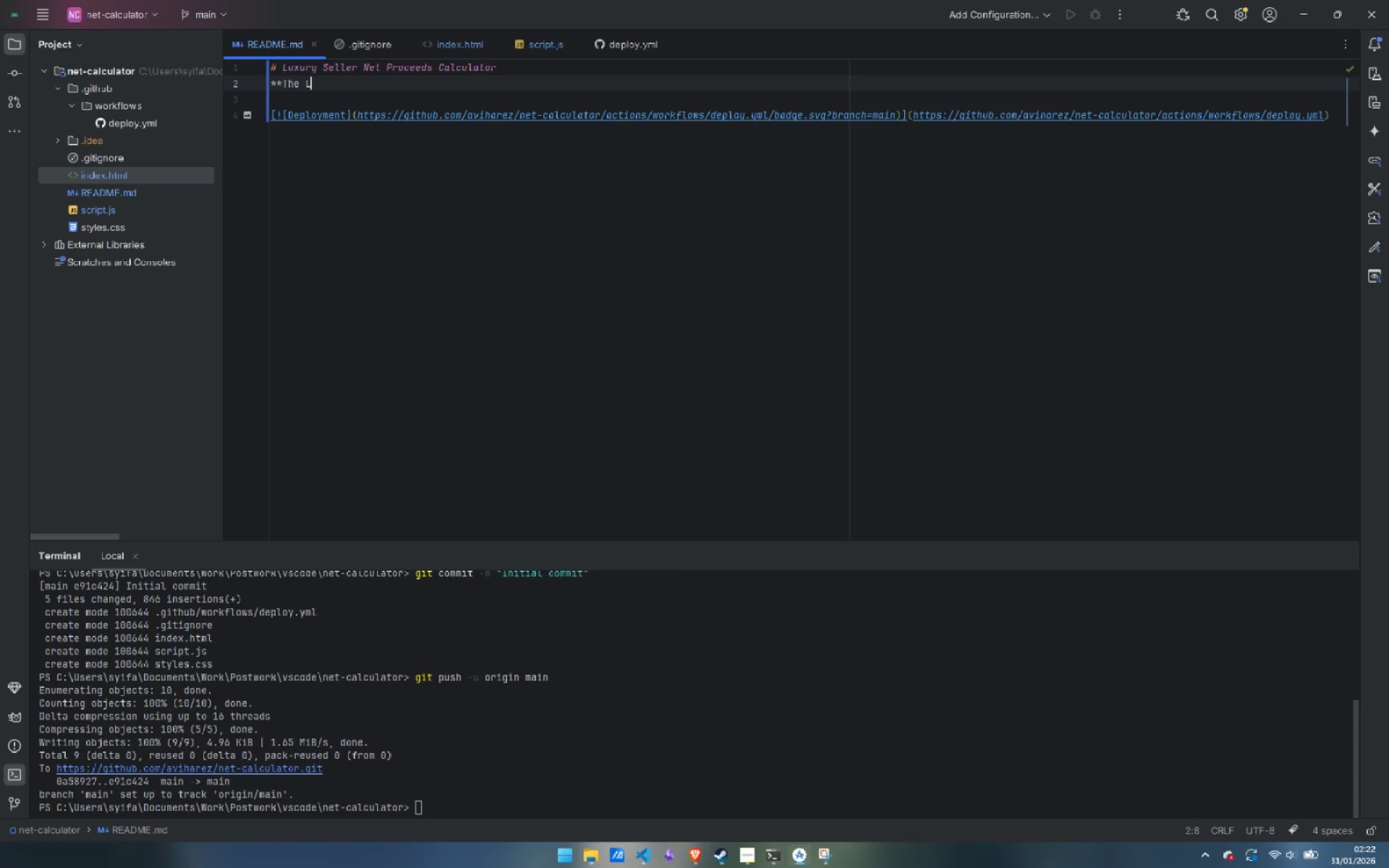 
key(Control+ControlLeft)
 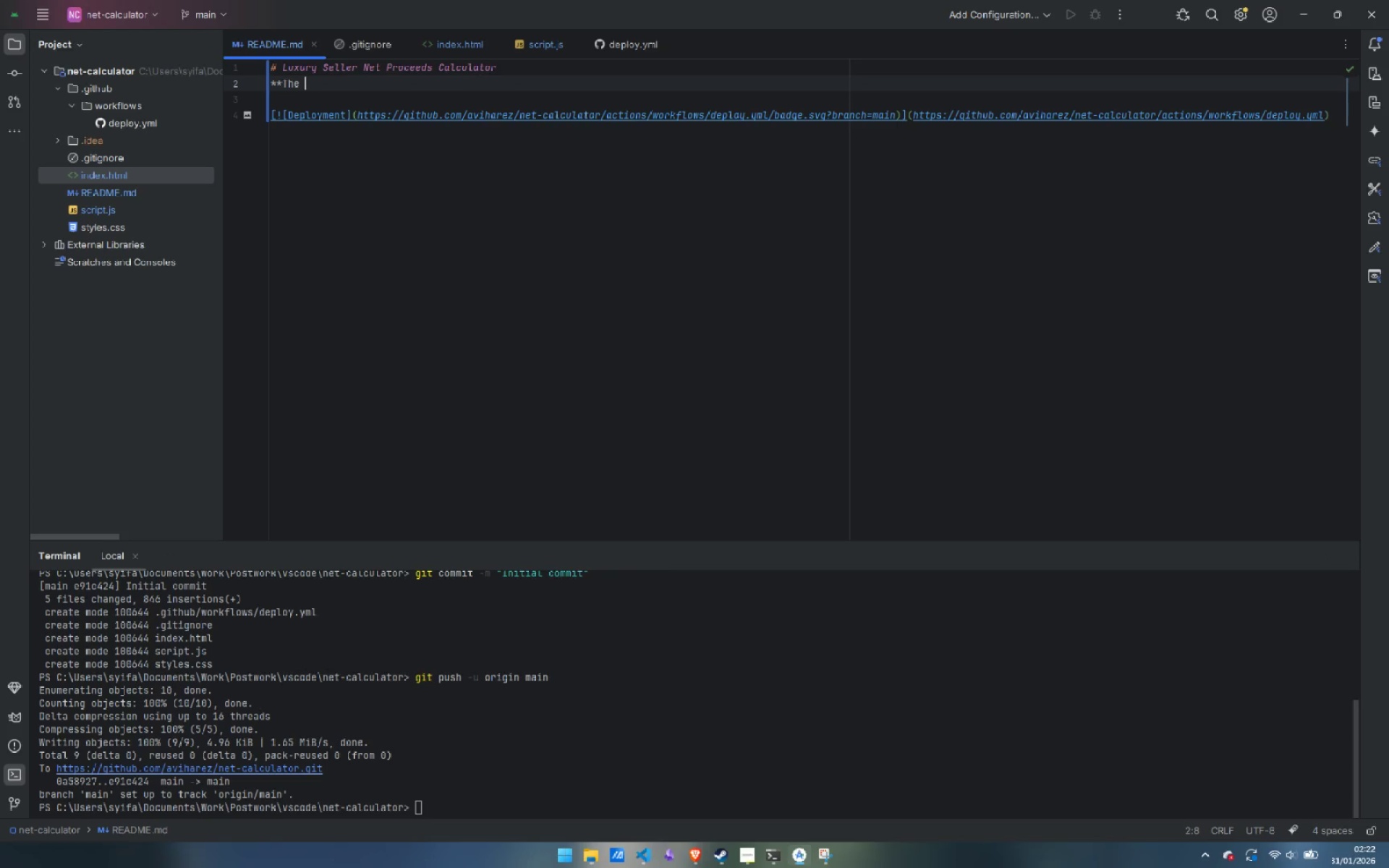 
key(Control+Backspace)
 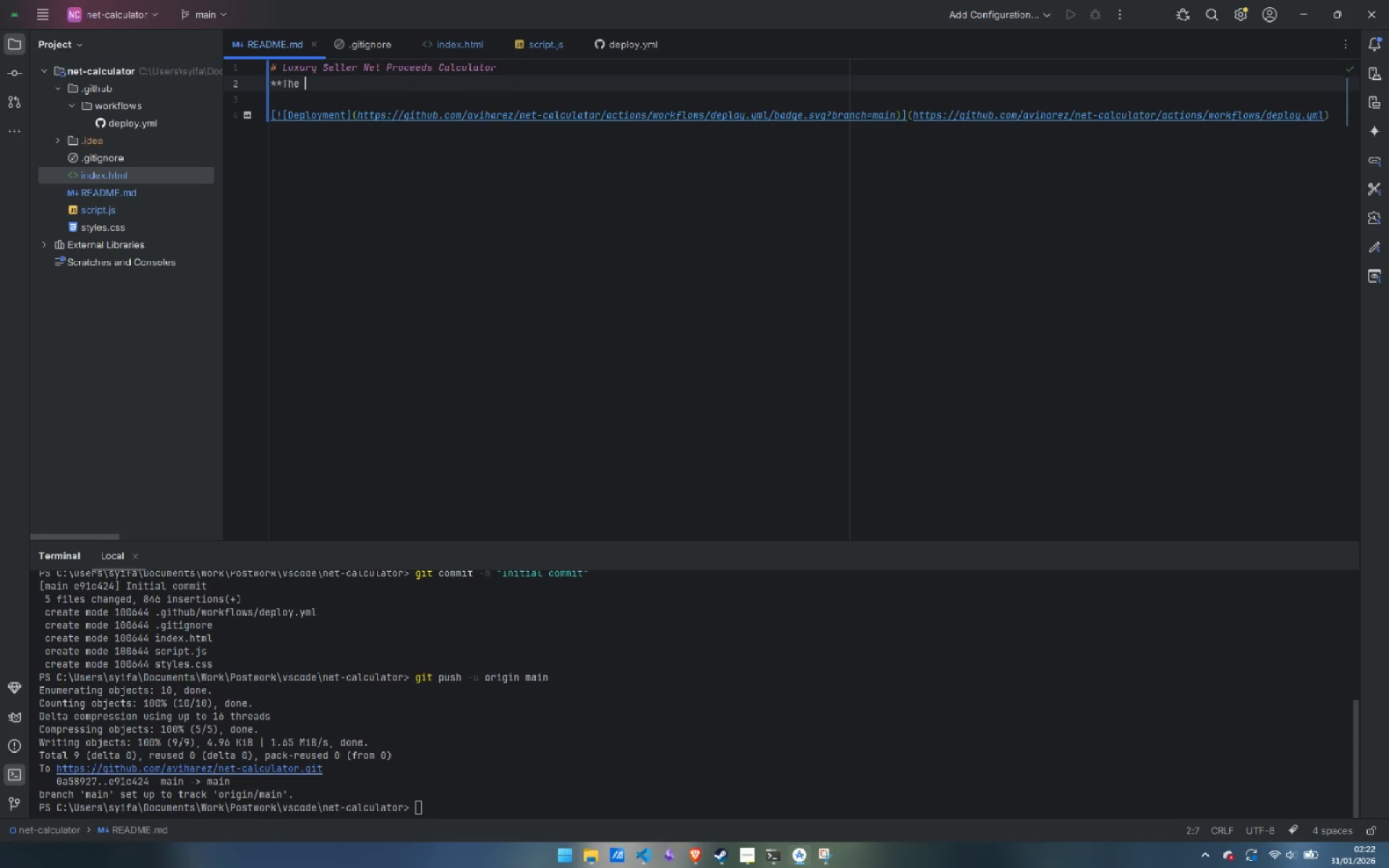 
type(Skyline Collective**)
 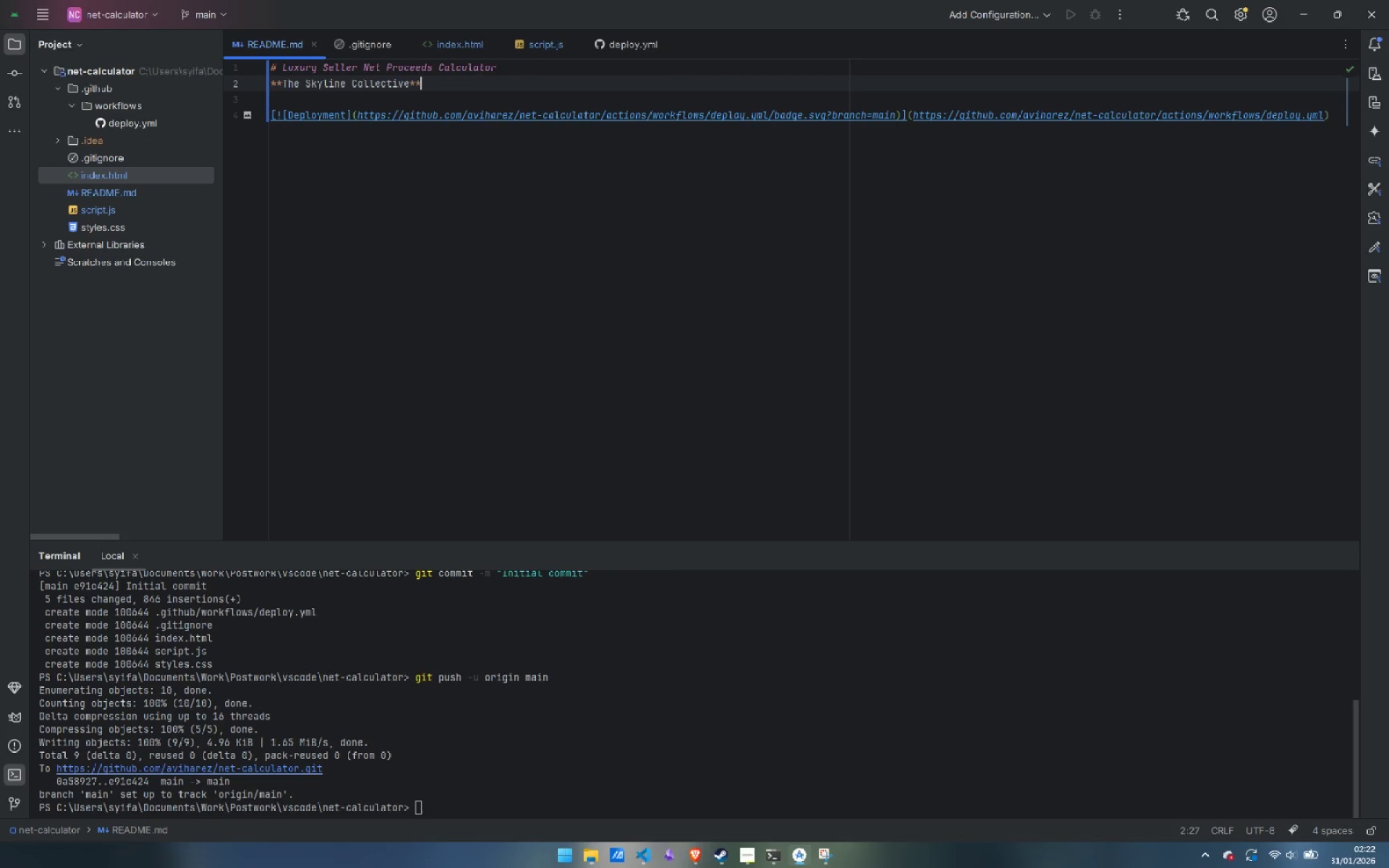 
key(ArrowDown)
 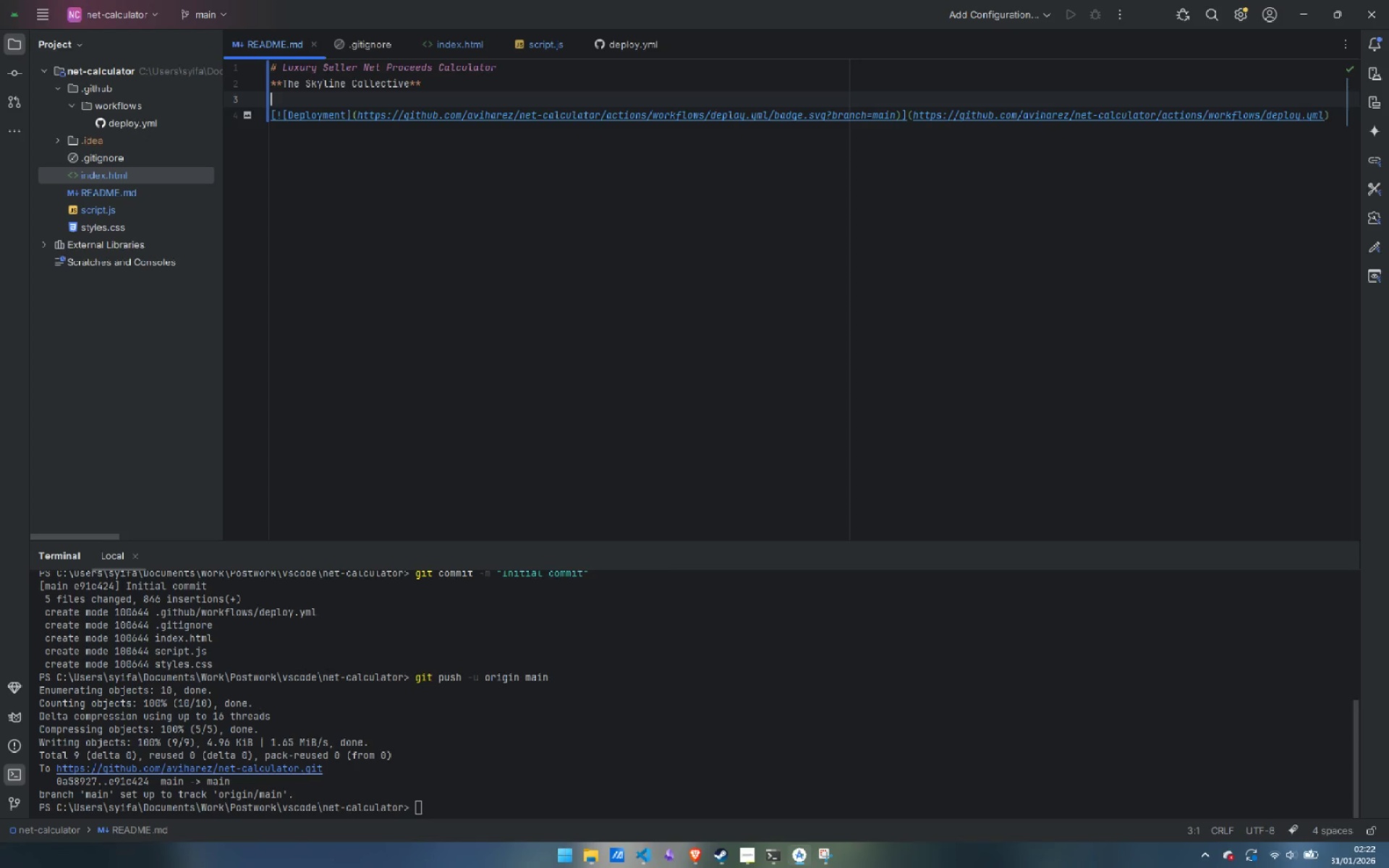 
key(ArrowDown)
 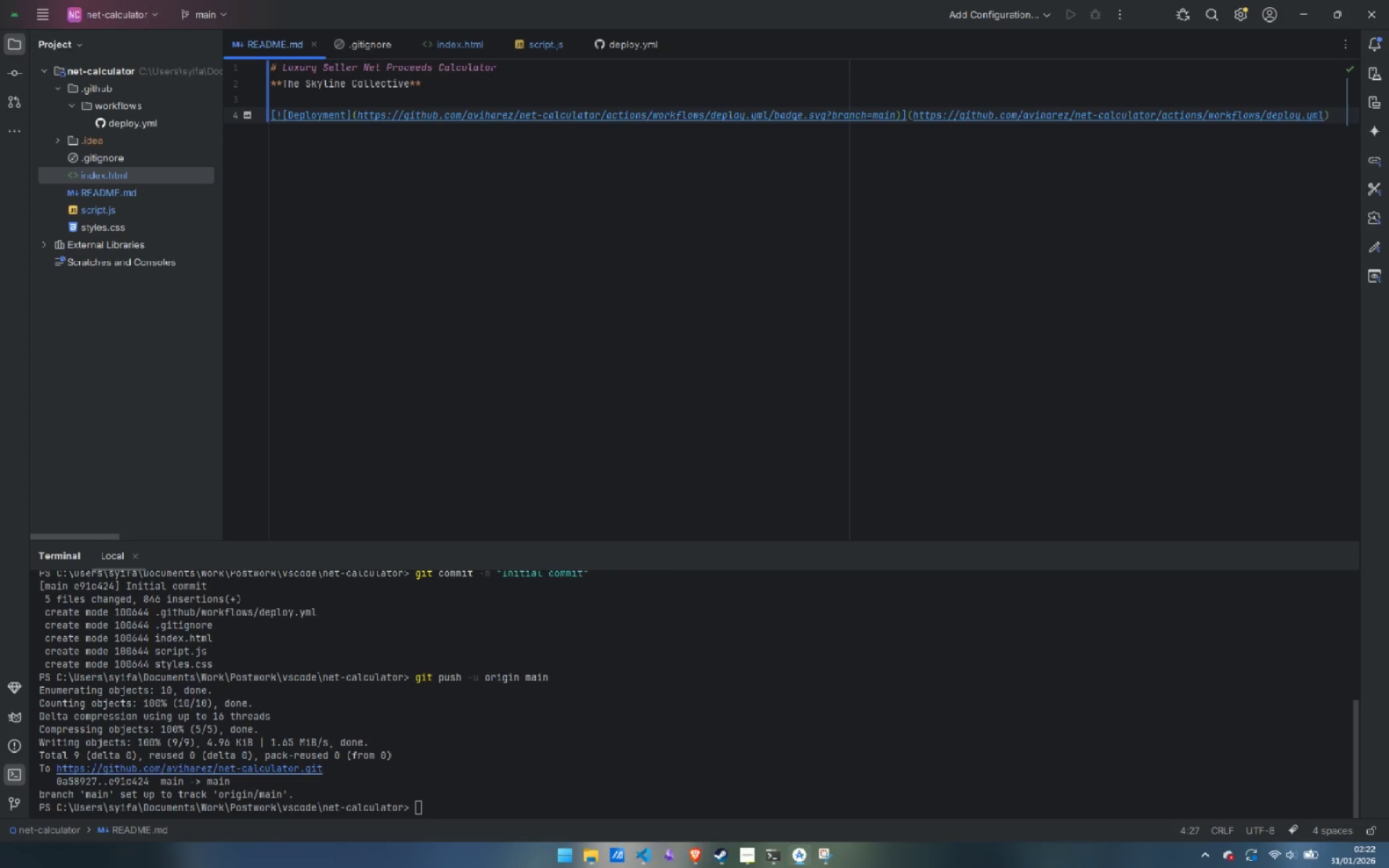 
key(Control+ArrowDown)
 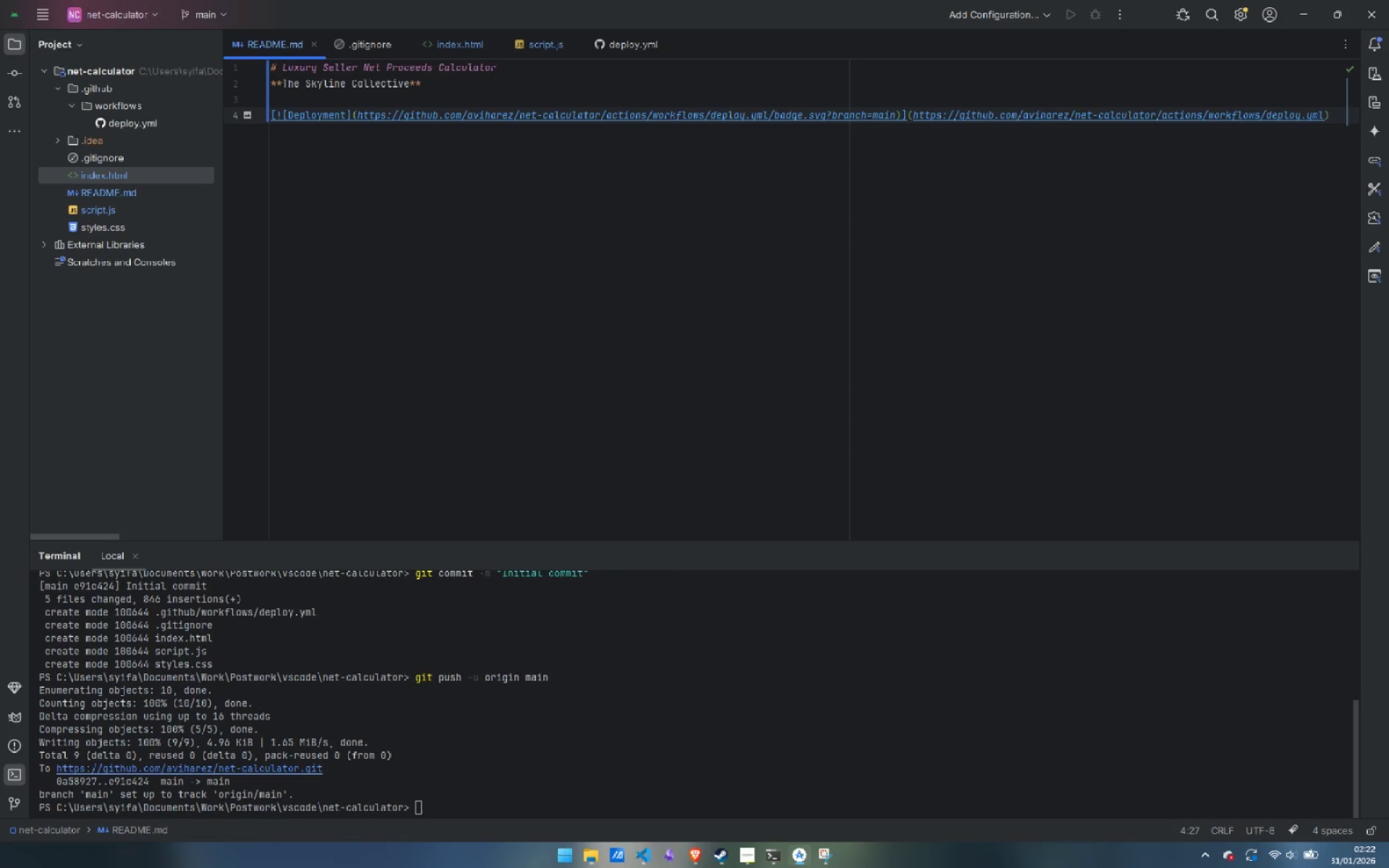 
key(Control+ArrowDown)
 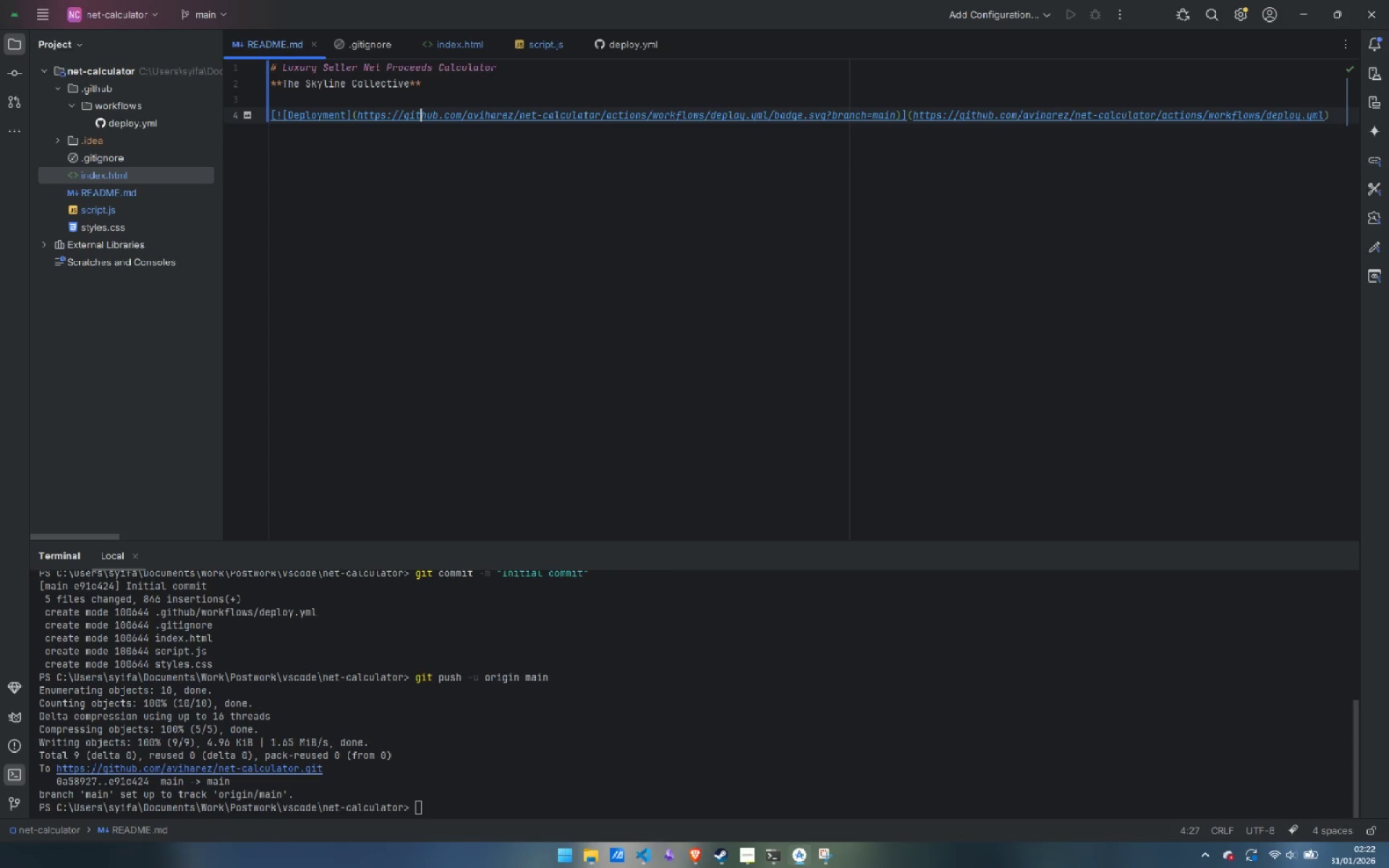 
key(Control+ArrowDown)
 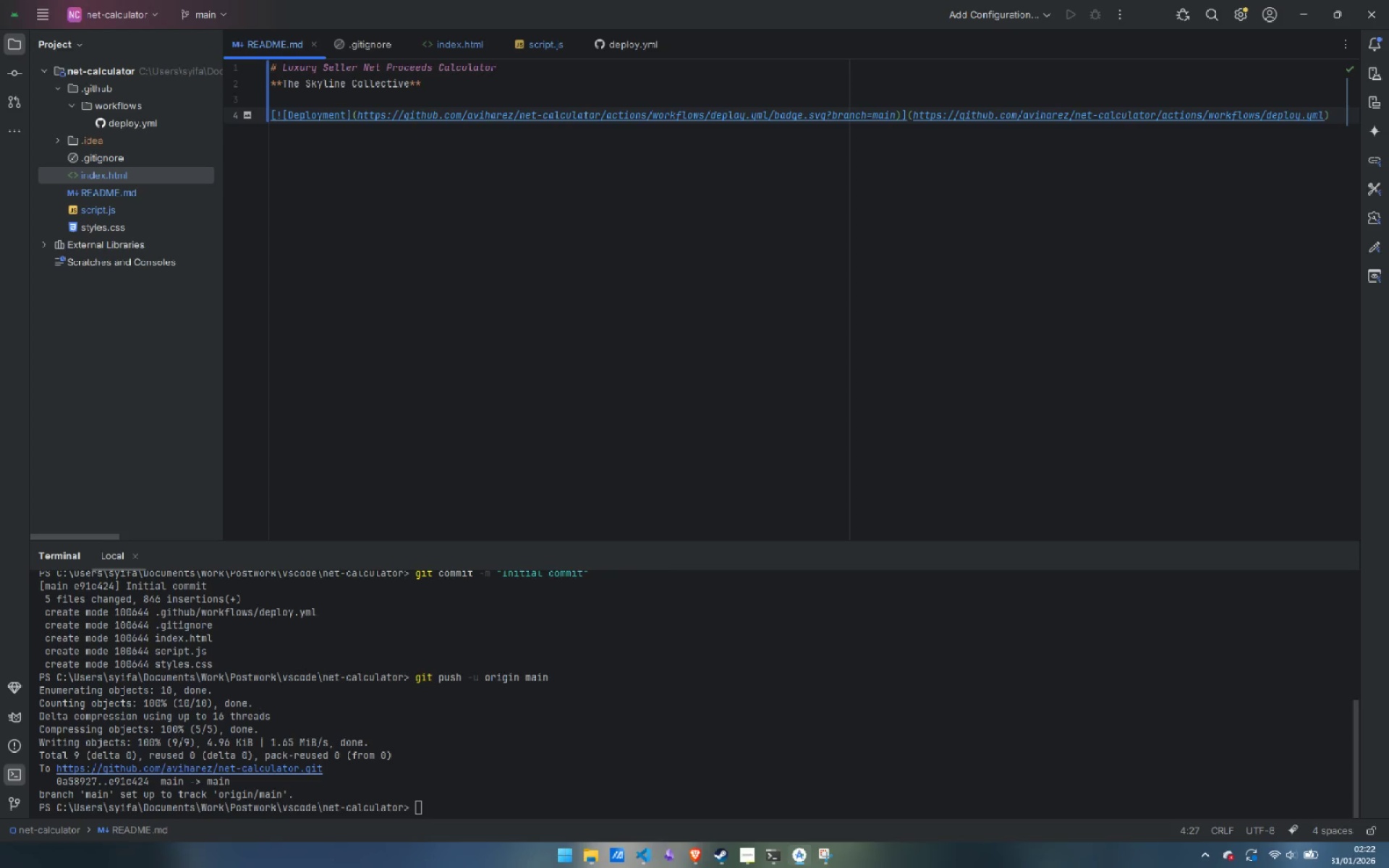 
key(Control+ArrowDown)
 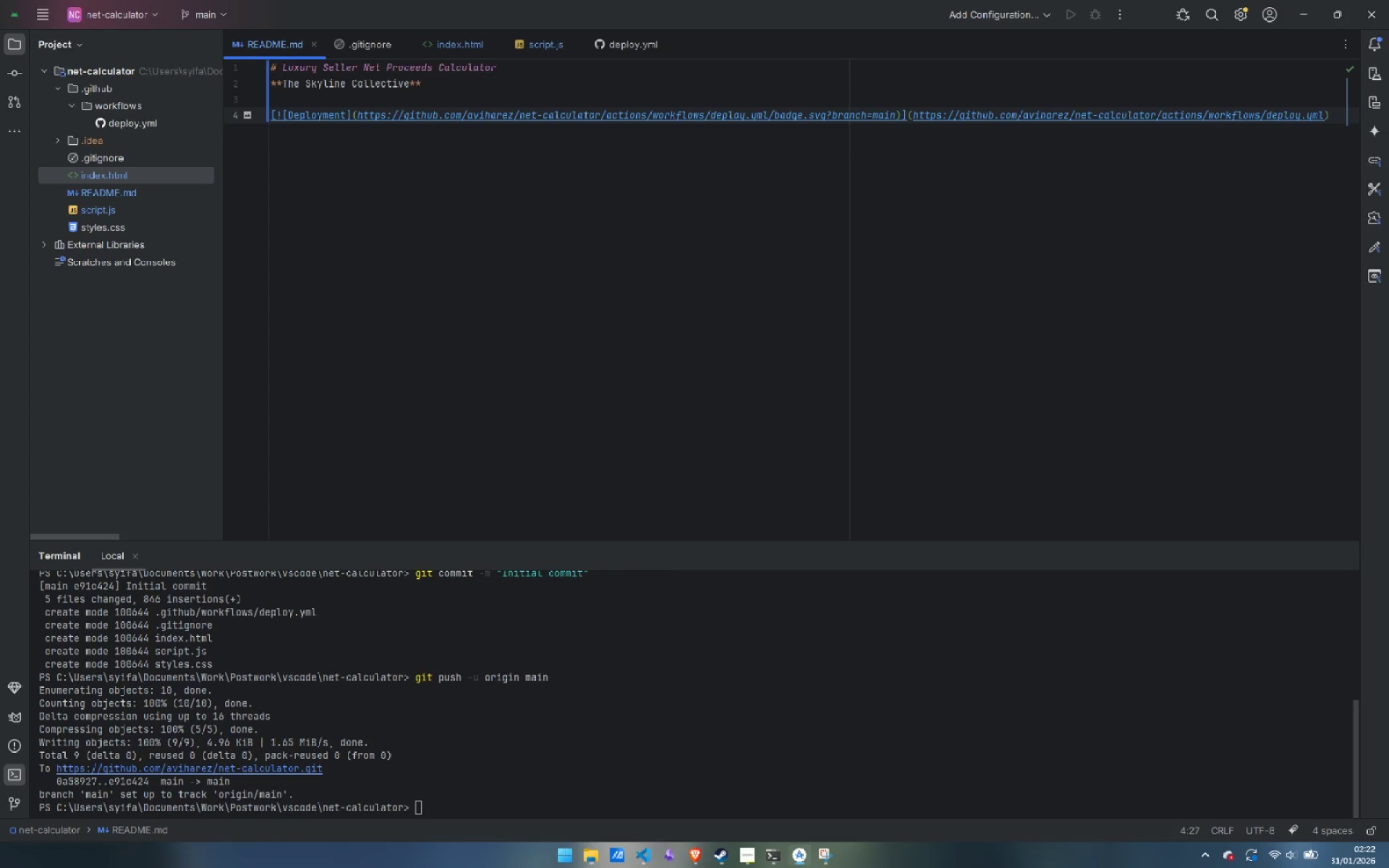 
key(Control+ArrowDown)
 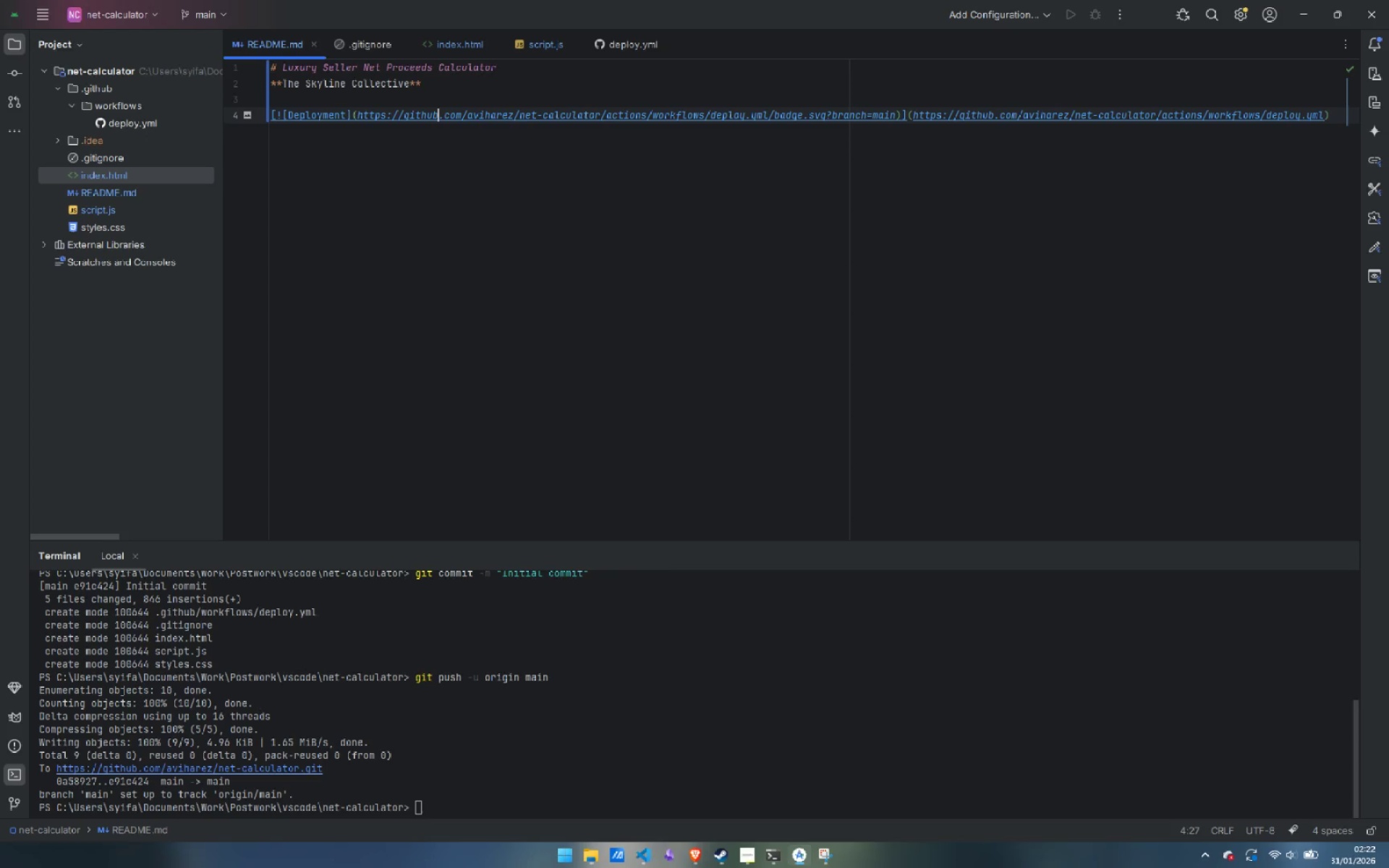 
key(Control+ArrowRight)
 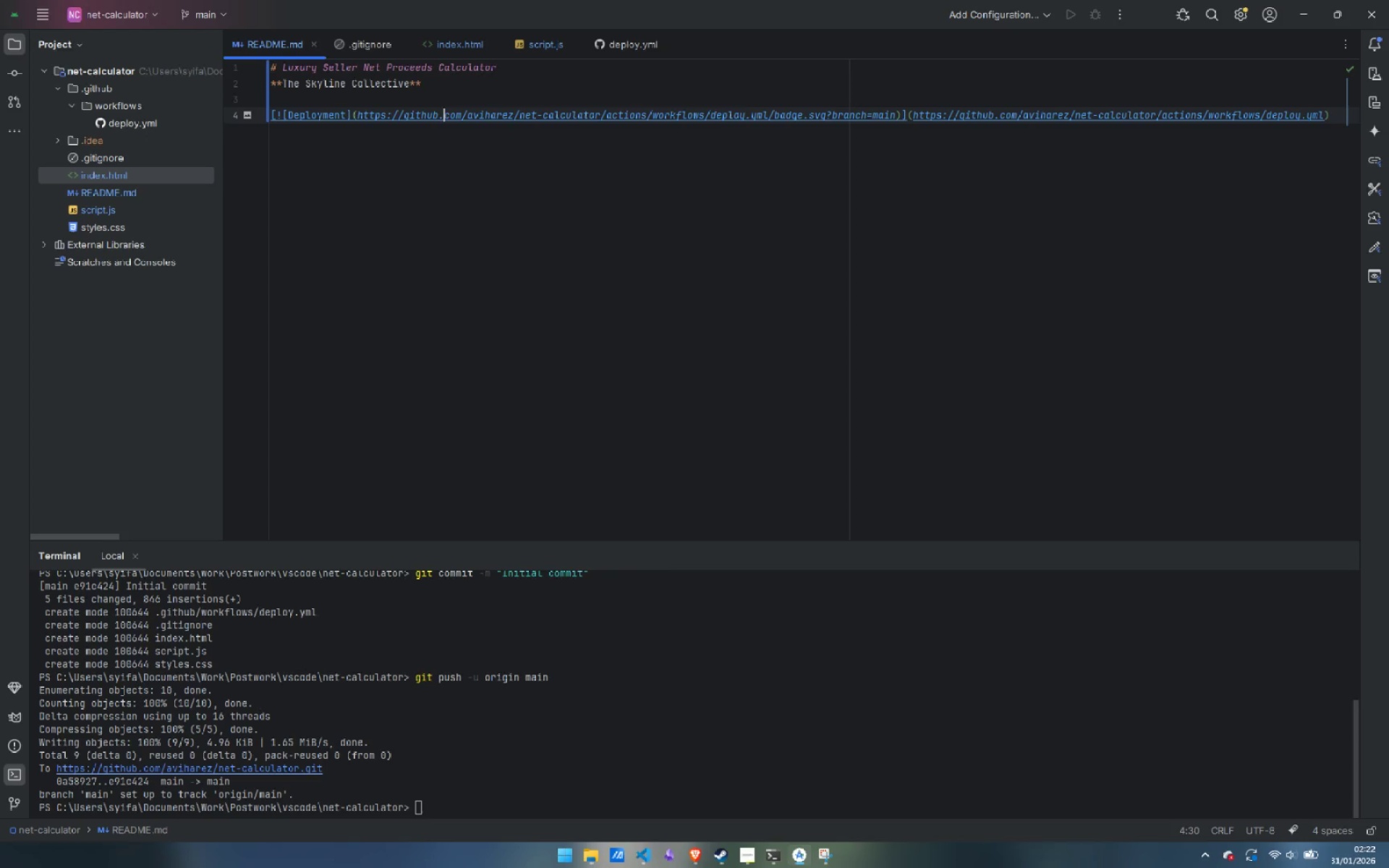 
key(Control+ArrowRight)
 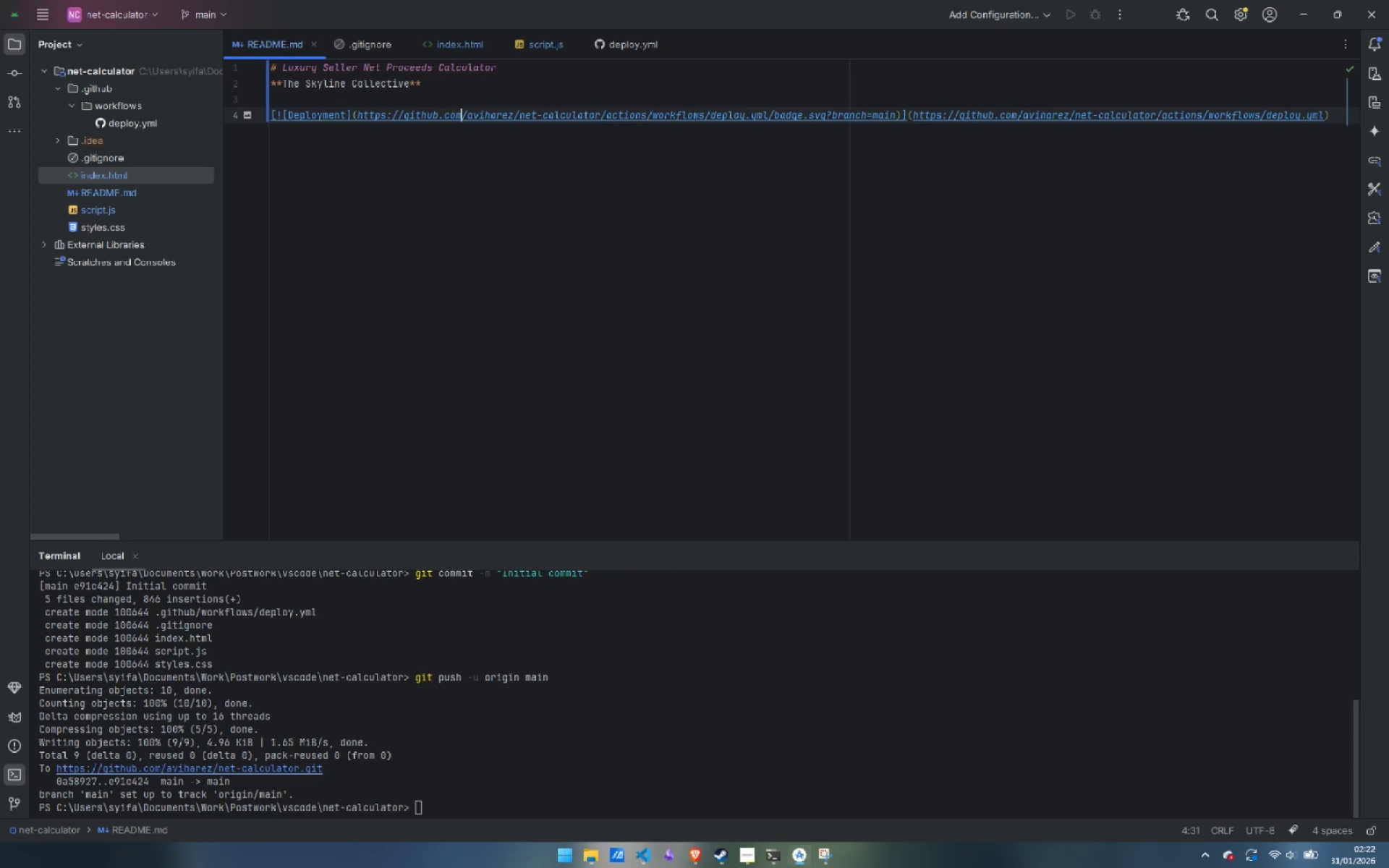 
key(Control+ArrowRight)
 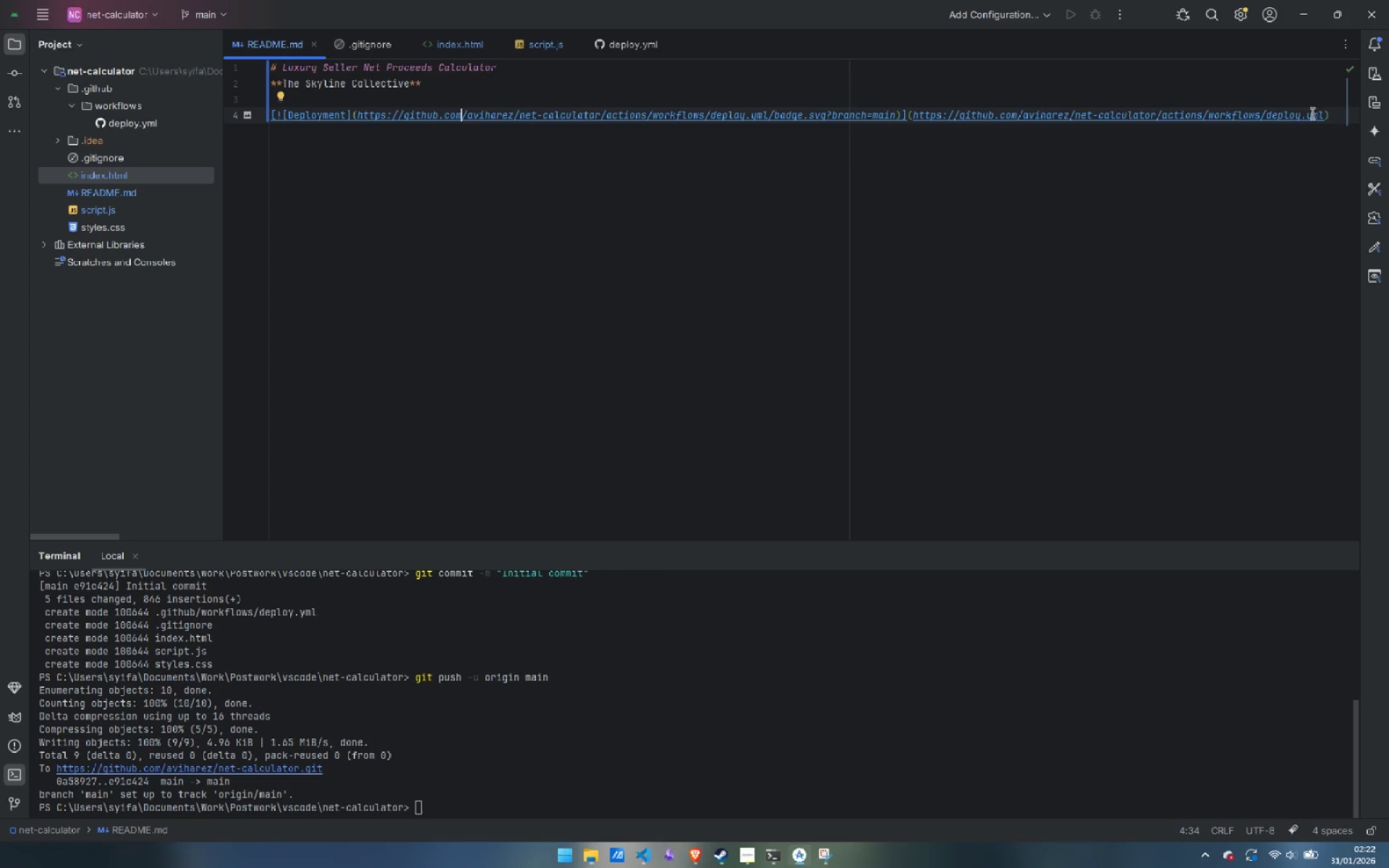 
left_click([1337, 117])
 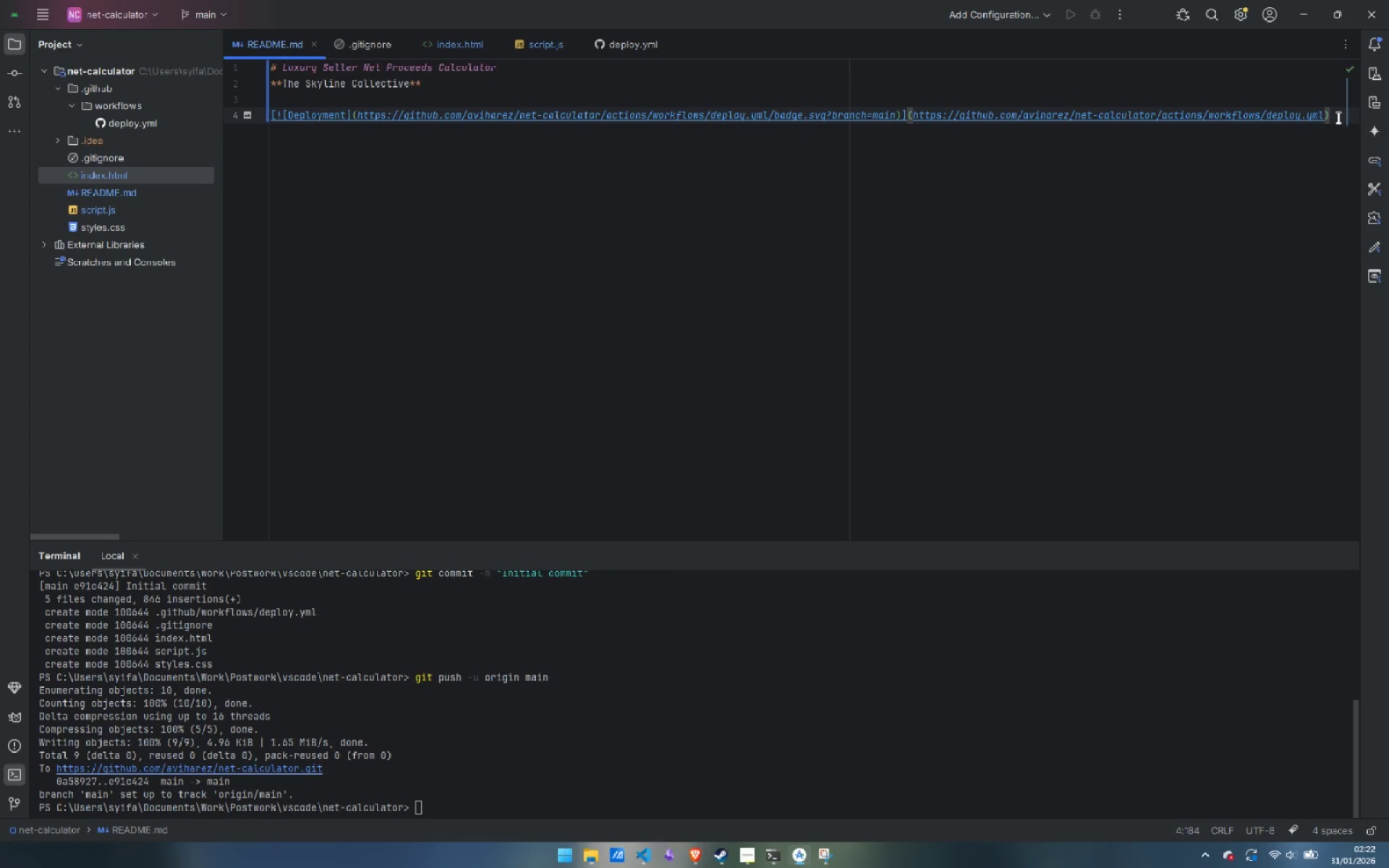 
key(Shift+Enter)
 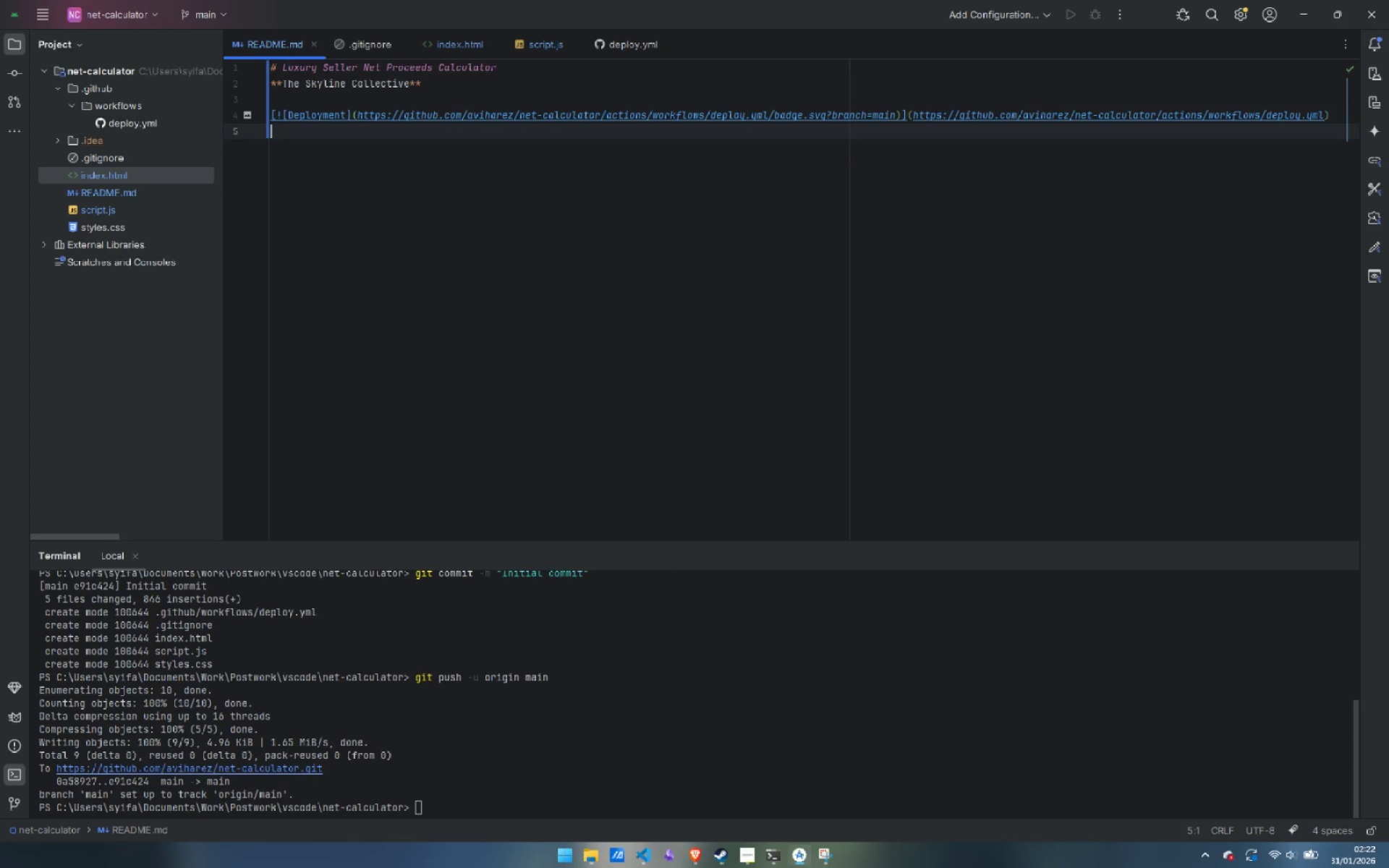 
key(Shift+Enter)
 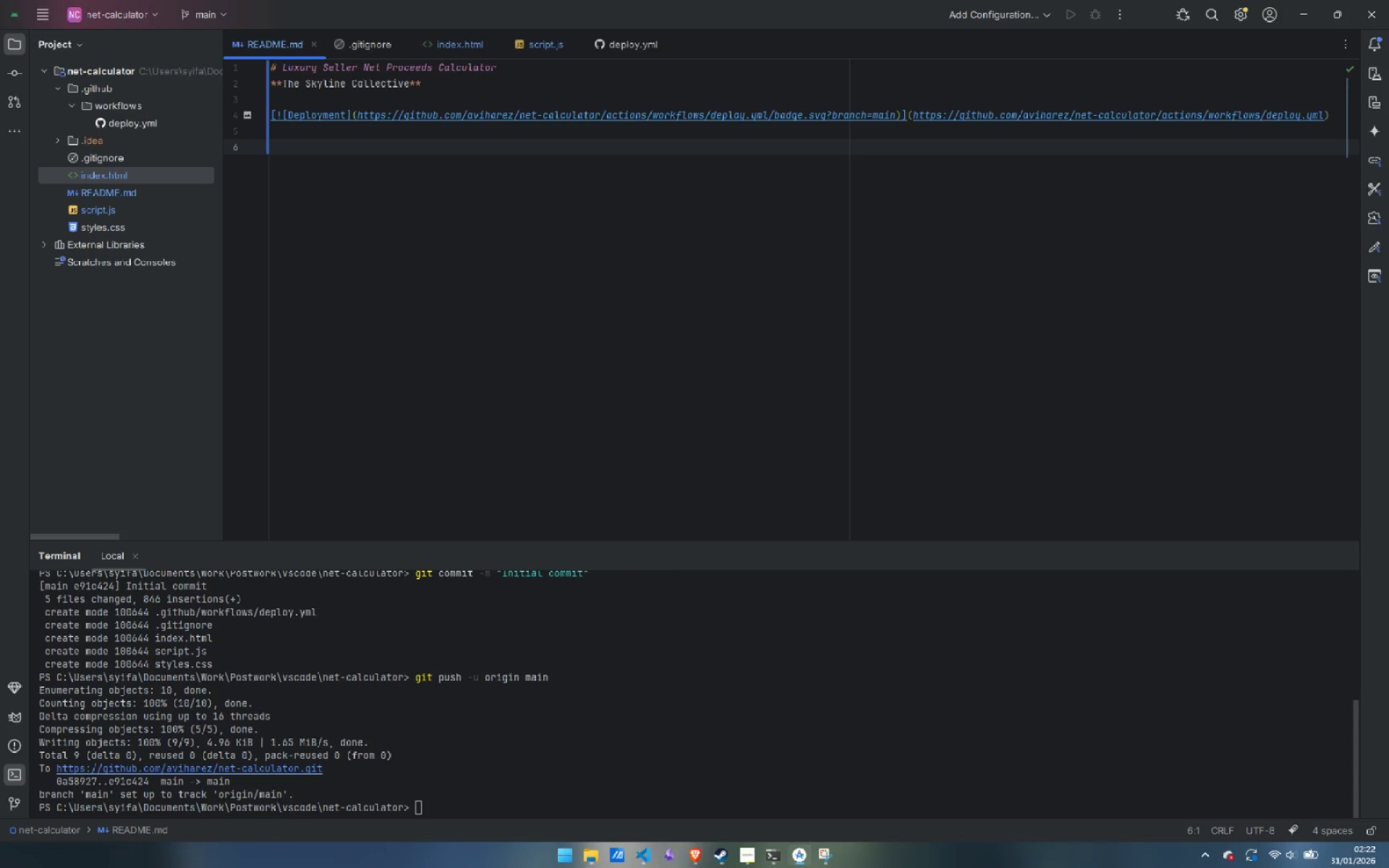 
wait(9.09)
 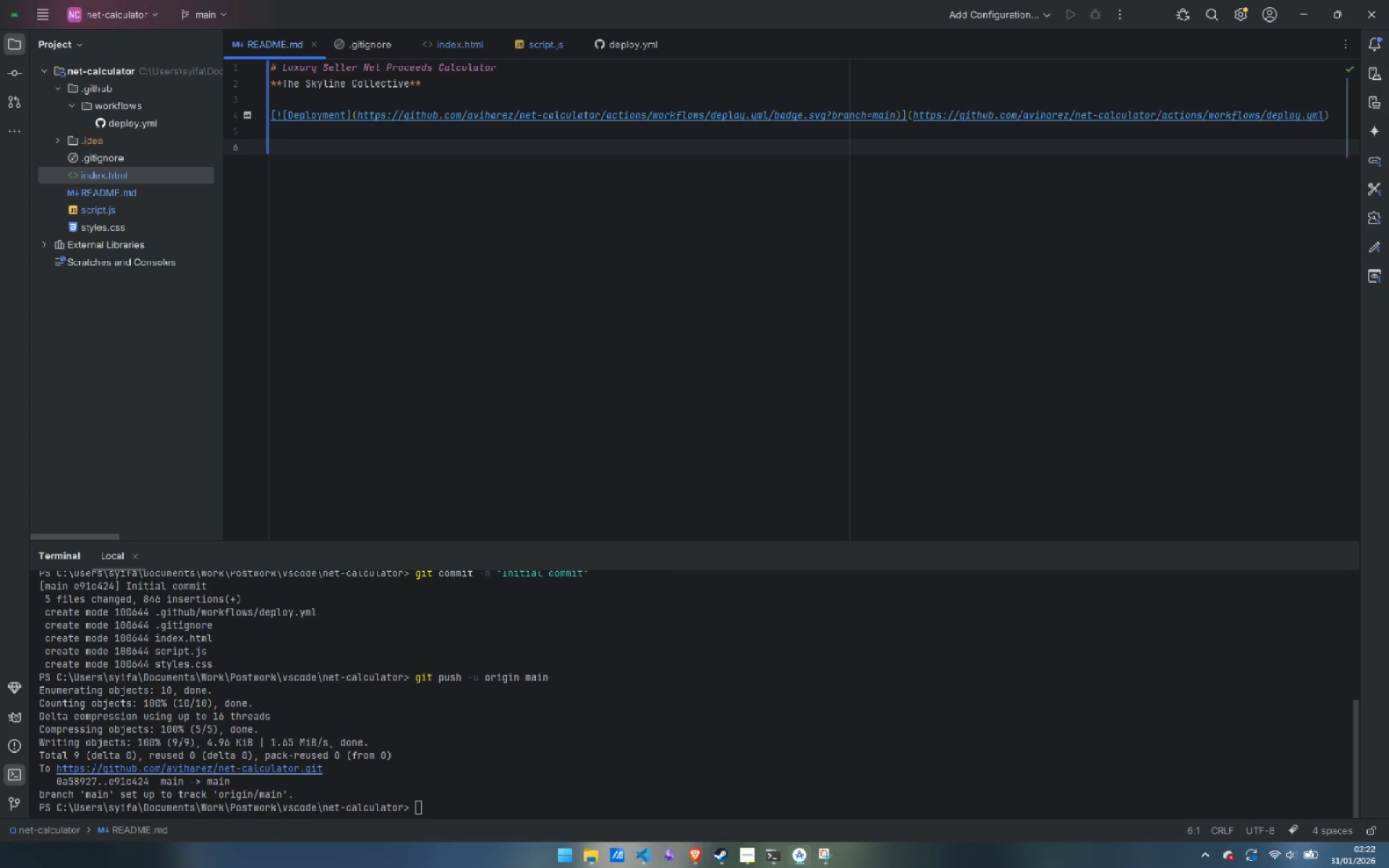 
key(ArrowUp)
 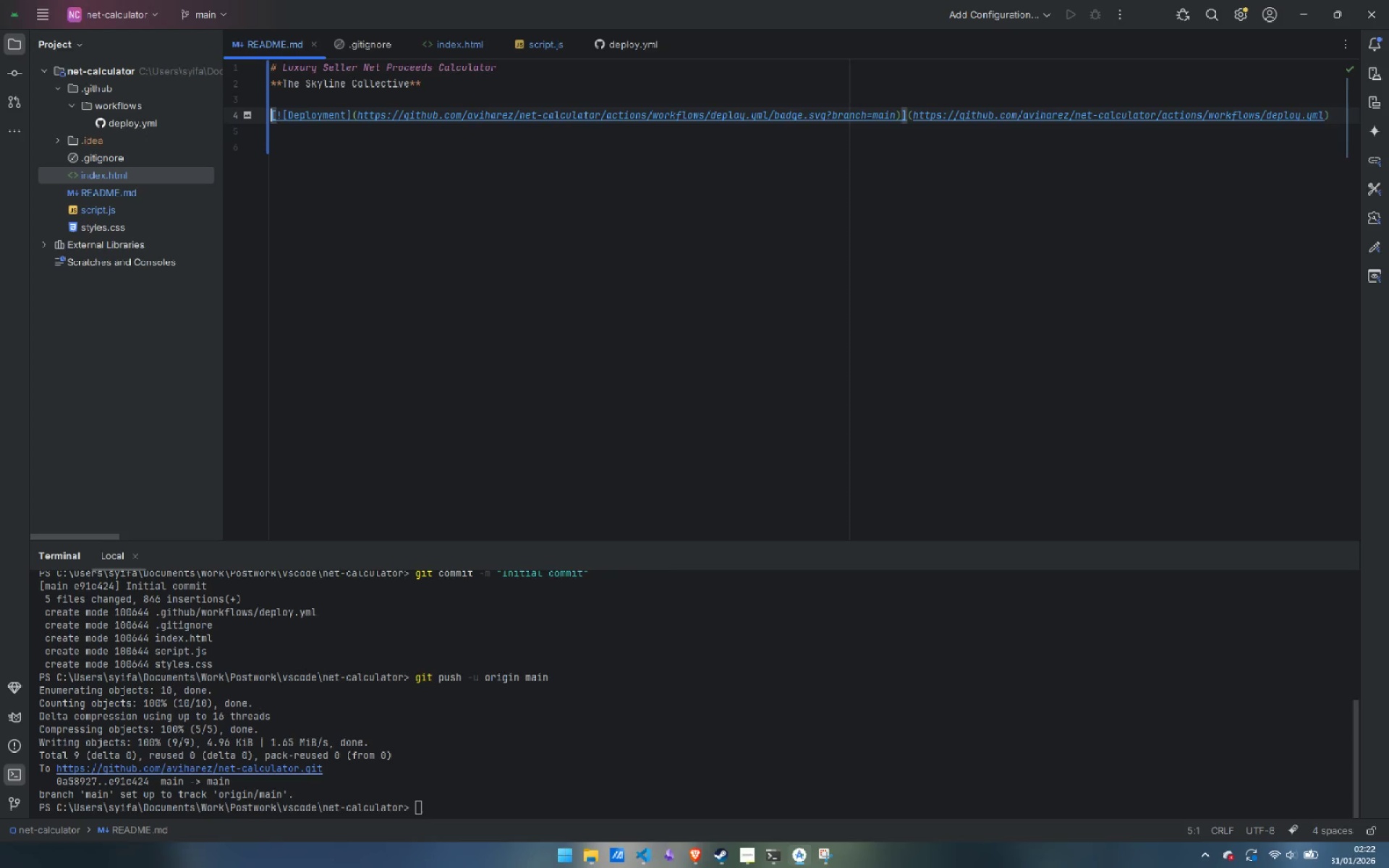 
key(ArrowUp)
 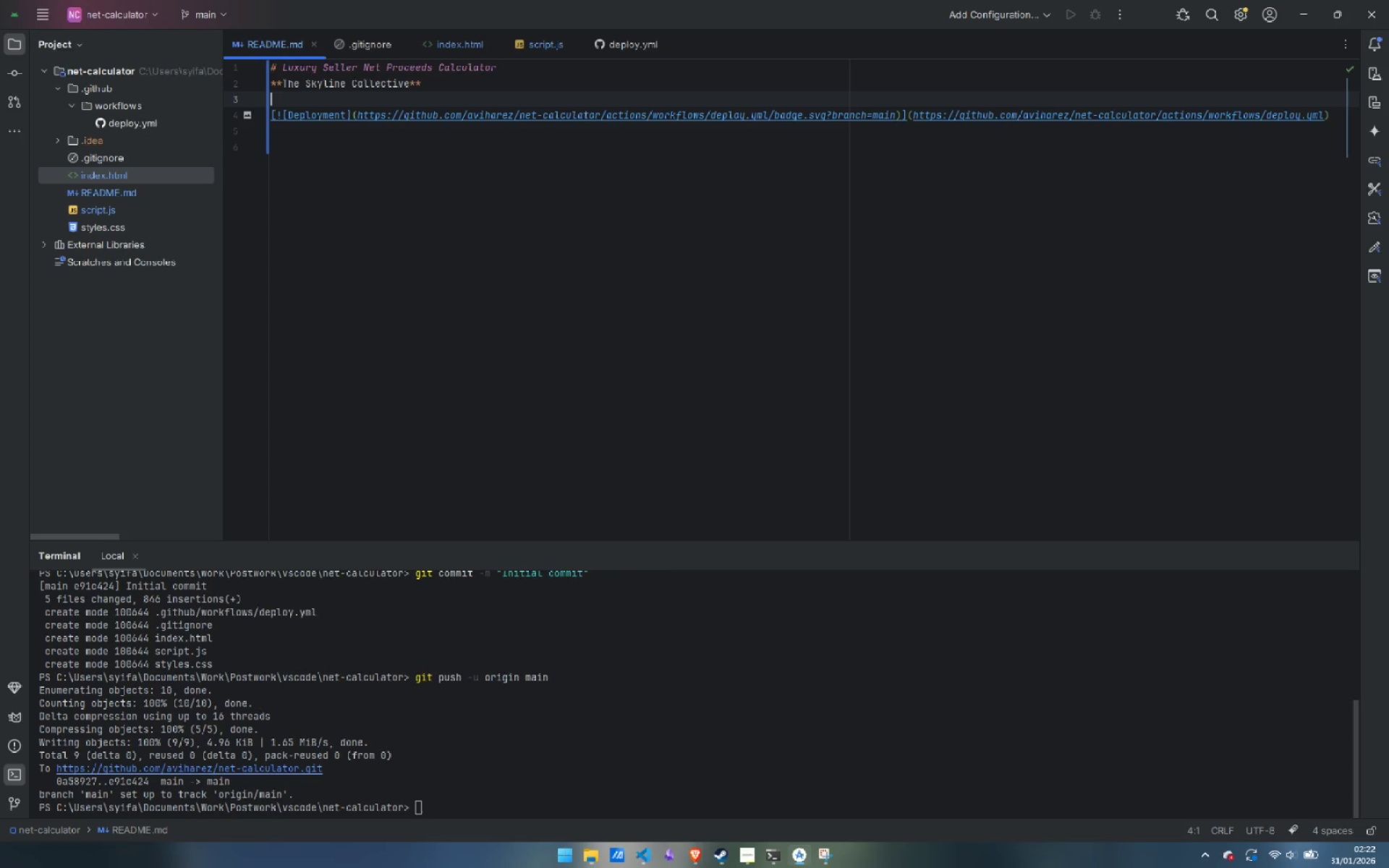 
key(ArrowUp)
 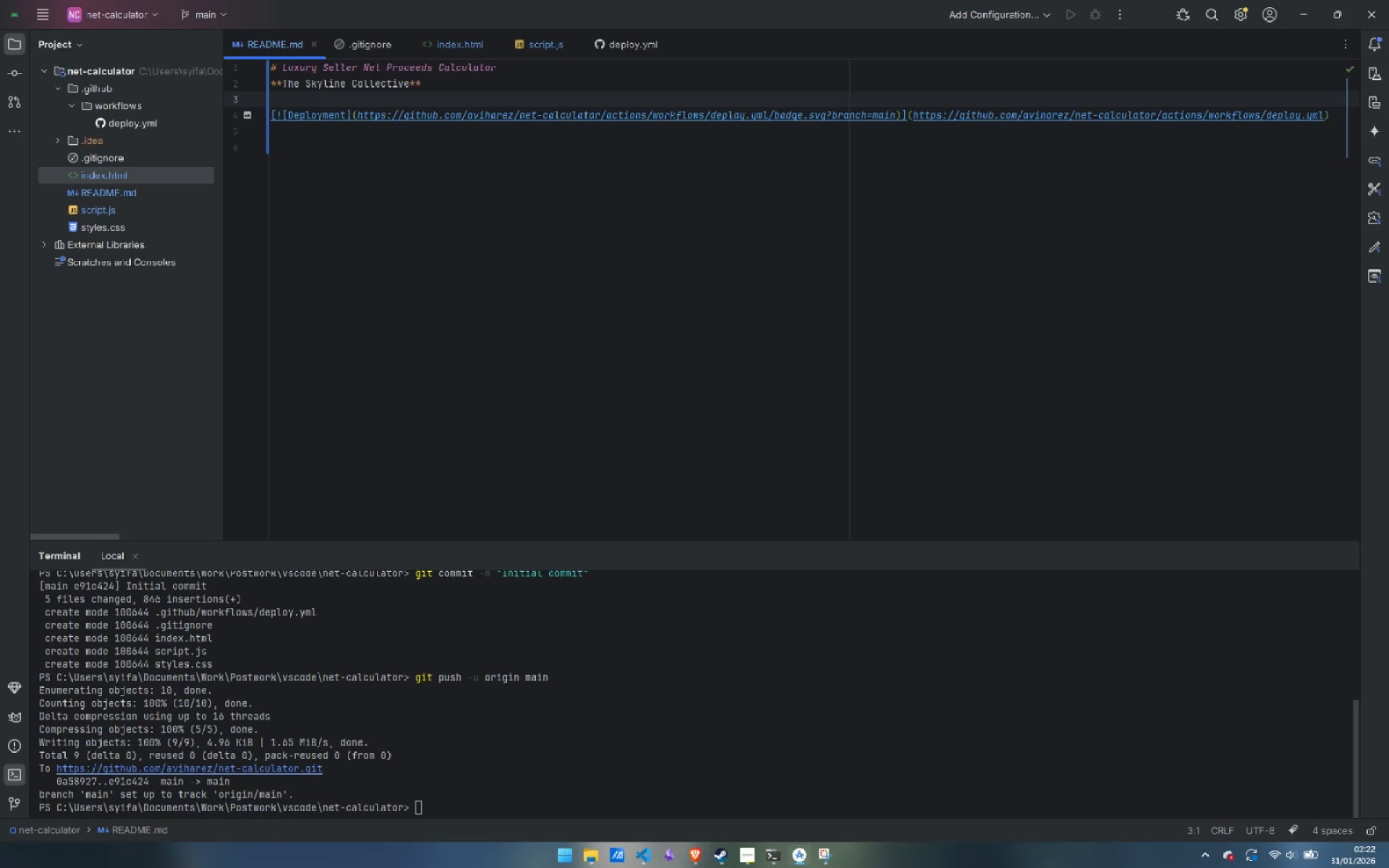 
key(ArrowDown)
 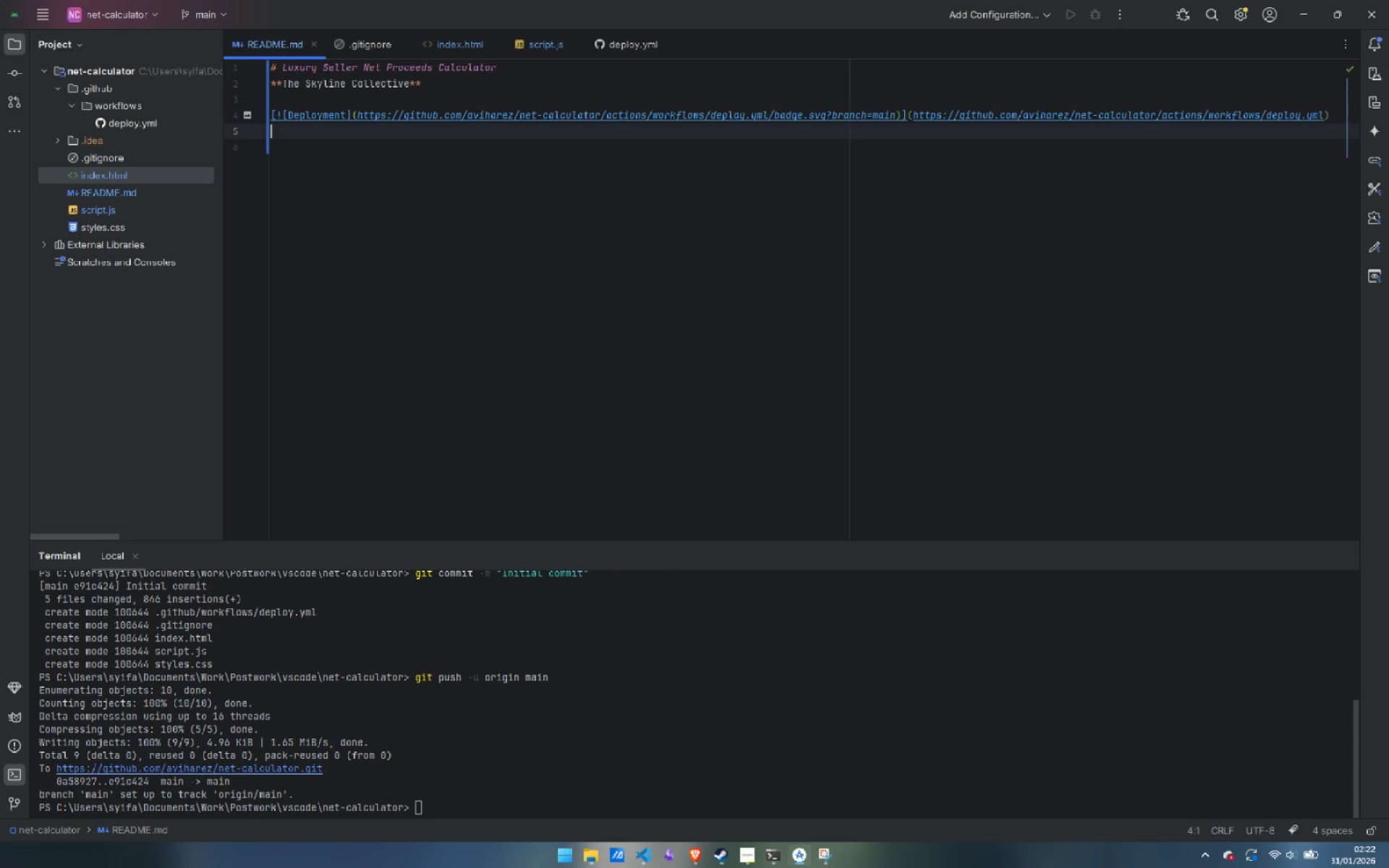 
key(ArrowDown)
 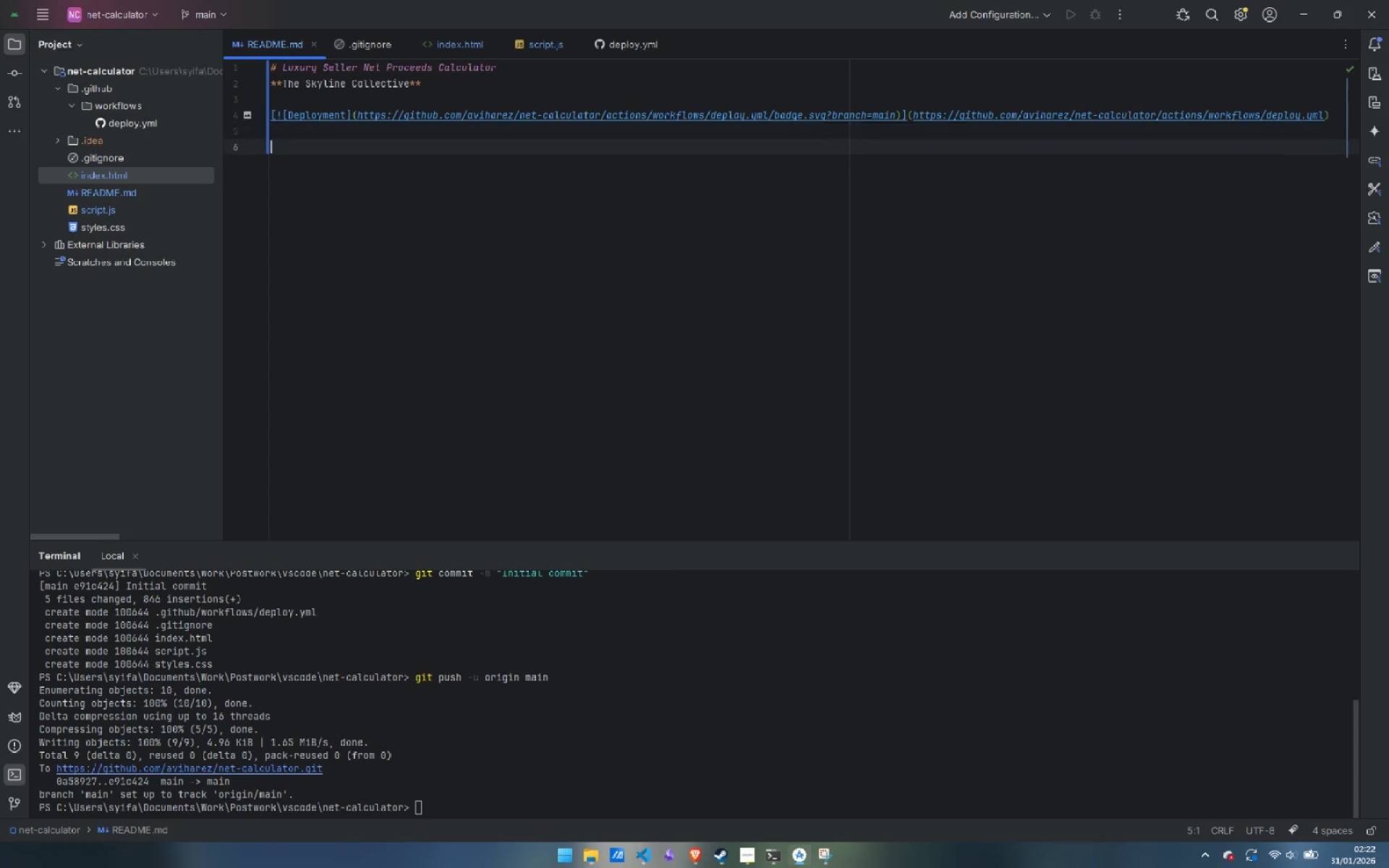 
key(ArrowDown)
 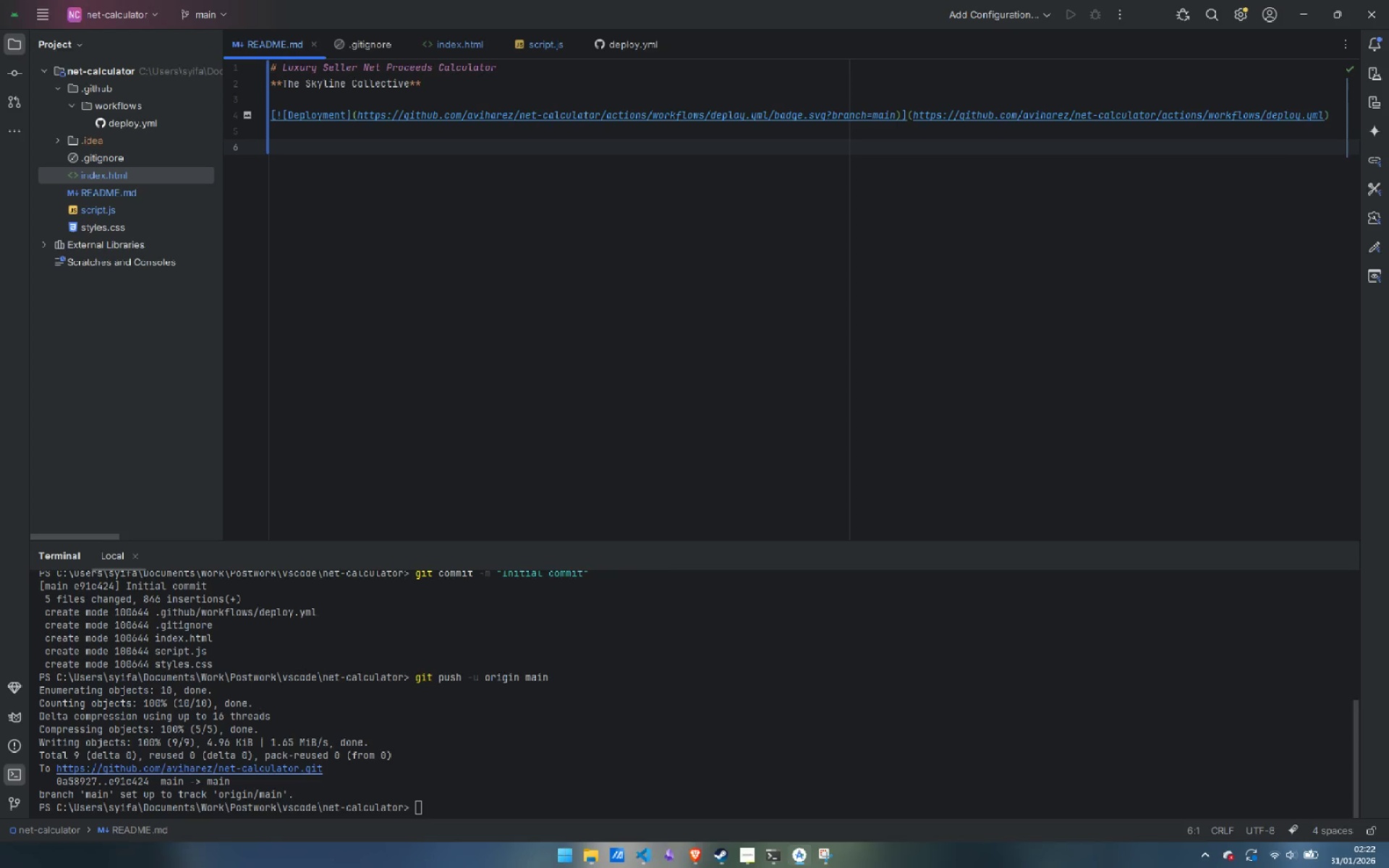 
type(A sophos)
key(Backspace)
key(Backspace)
type(isticated, client-facing calculator designed for high-end real estate listing presentations. This premium tools allow)
key(Backspace)
type(s )
key(Backspace)
key(Backspace)
type(ws agents to demonstrate proe)
key(Backspace)
type(jected sele)
key(Backspace)
type(ler proceeds in real )
key(Backspace)
type(-time )
 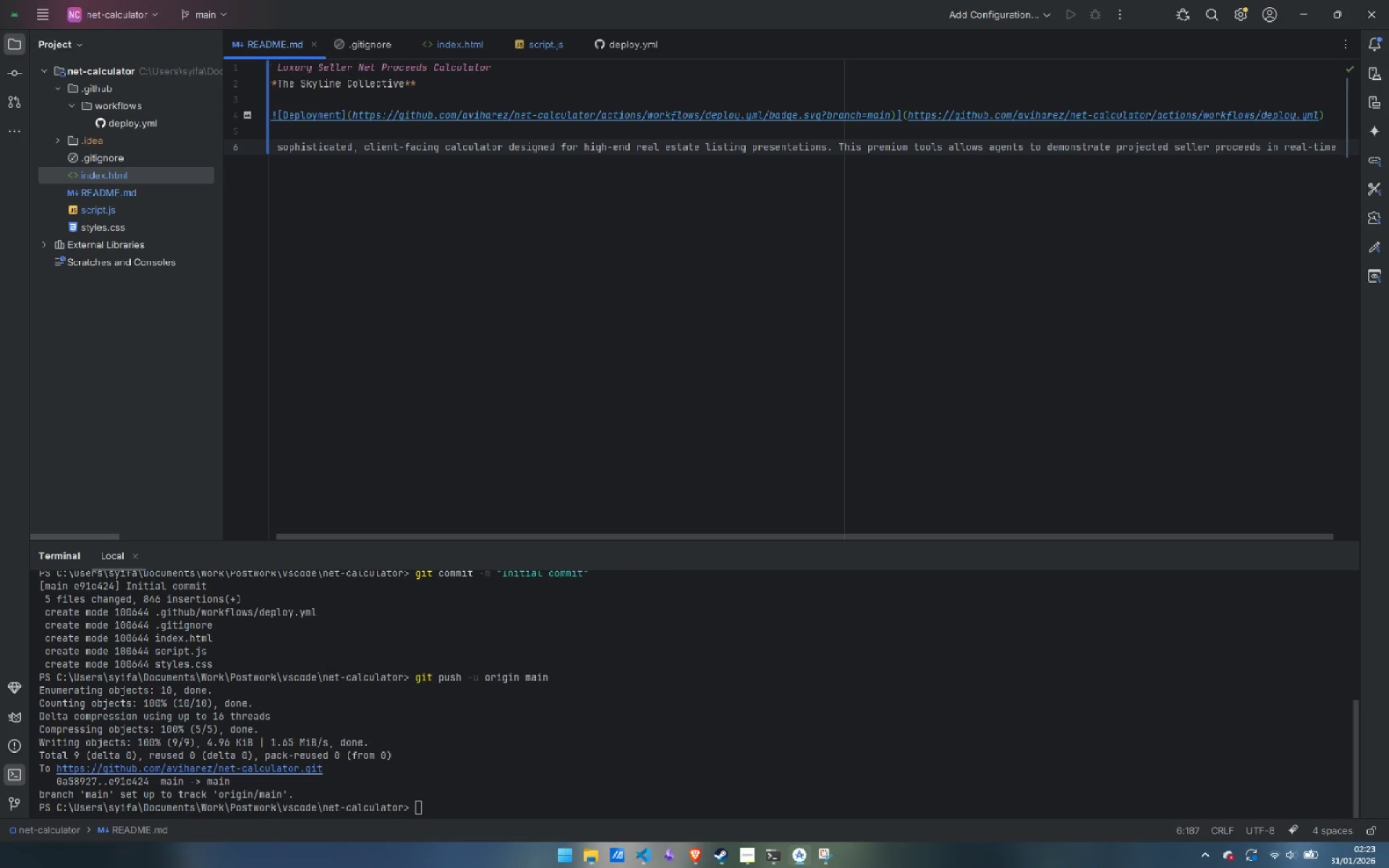 
wait(6.84)
 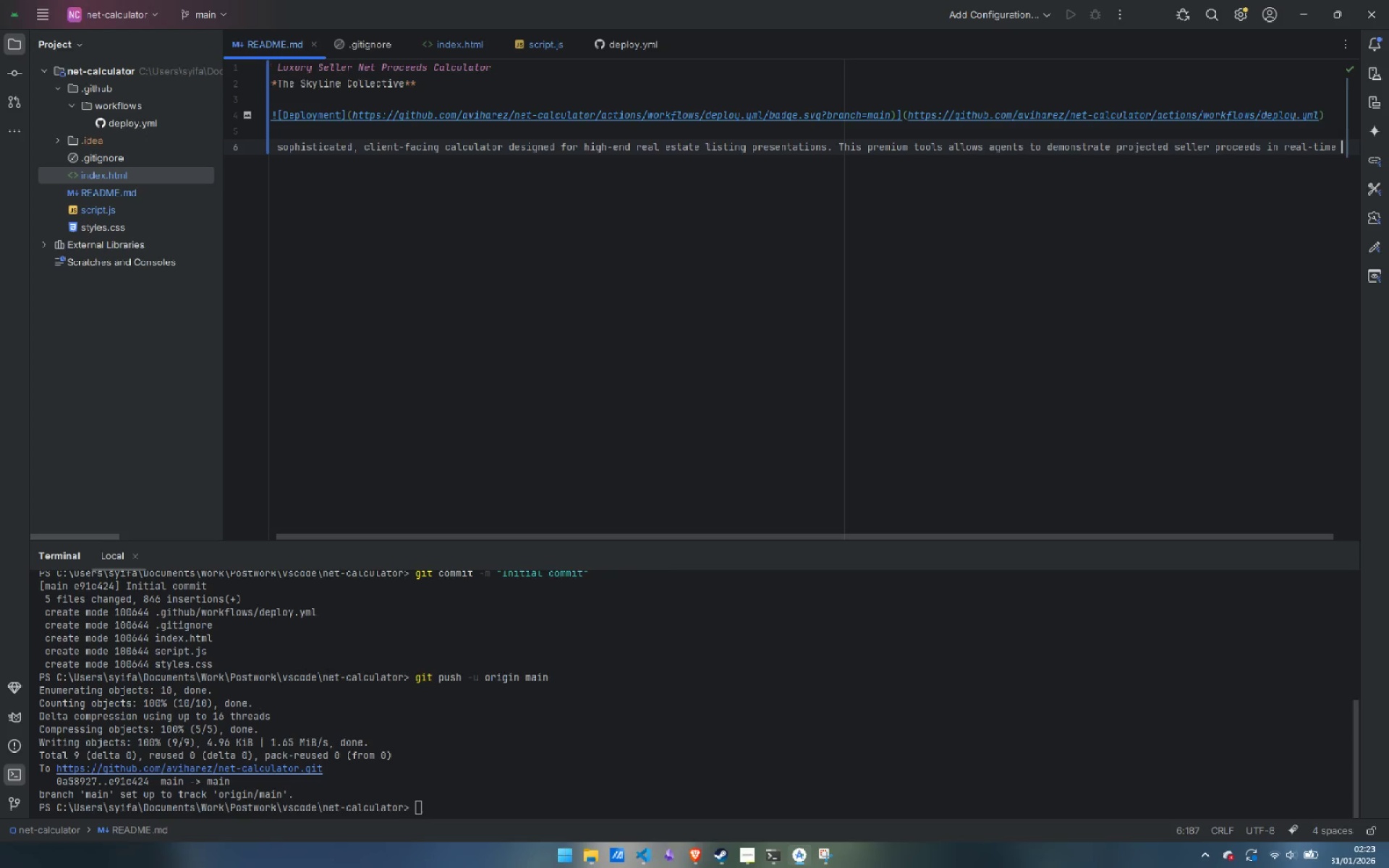 
type(with an elegant, tablet-optimized interface.)
 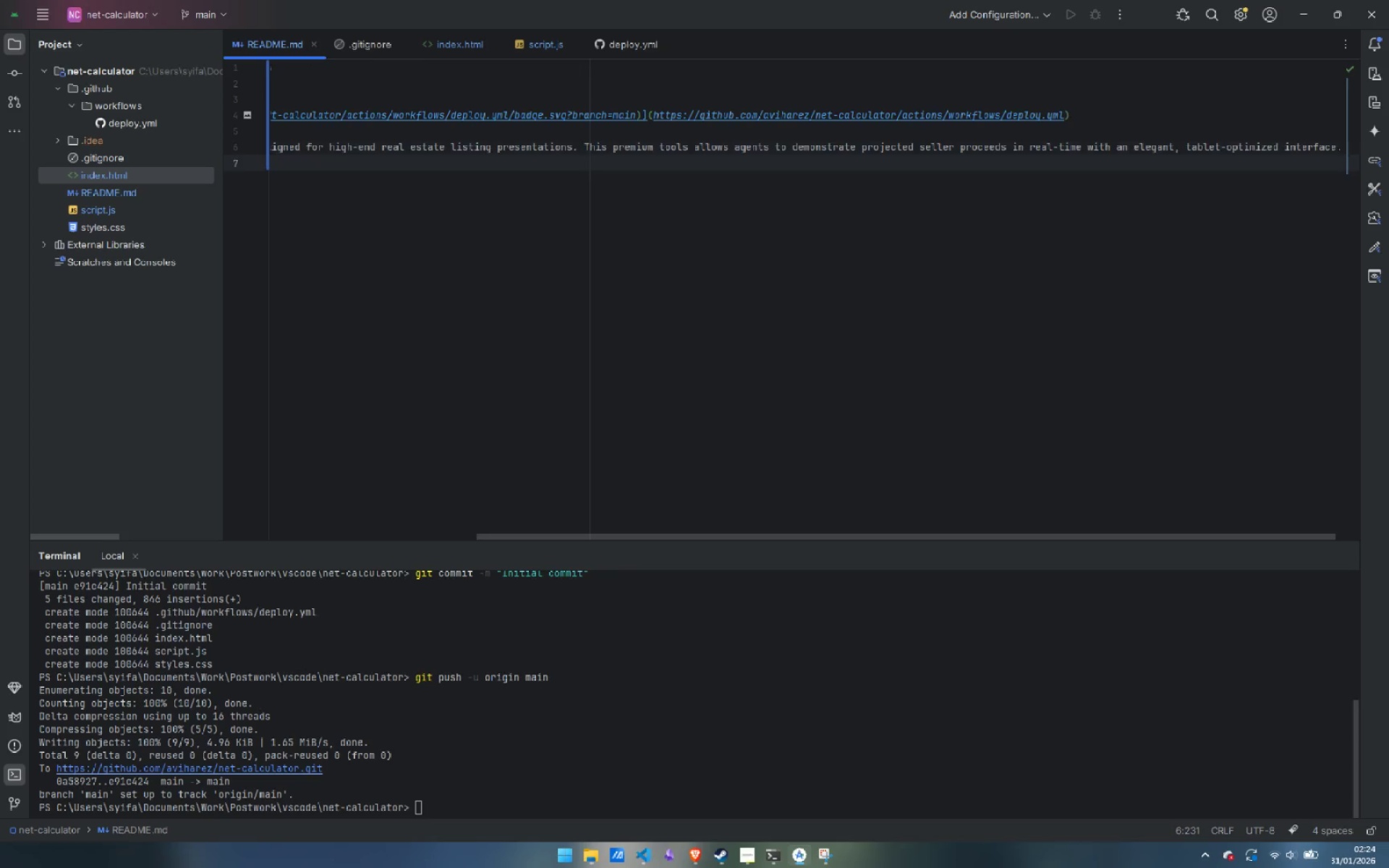 
key(Enter)
 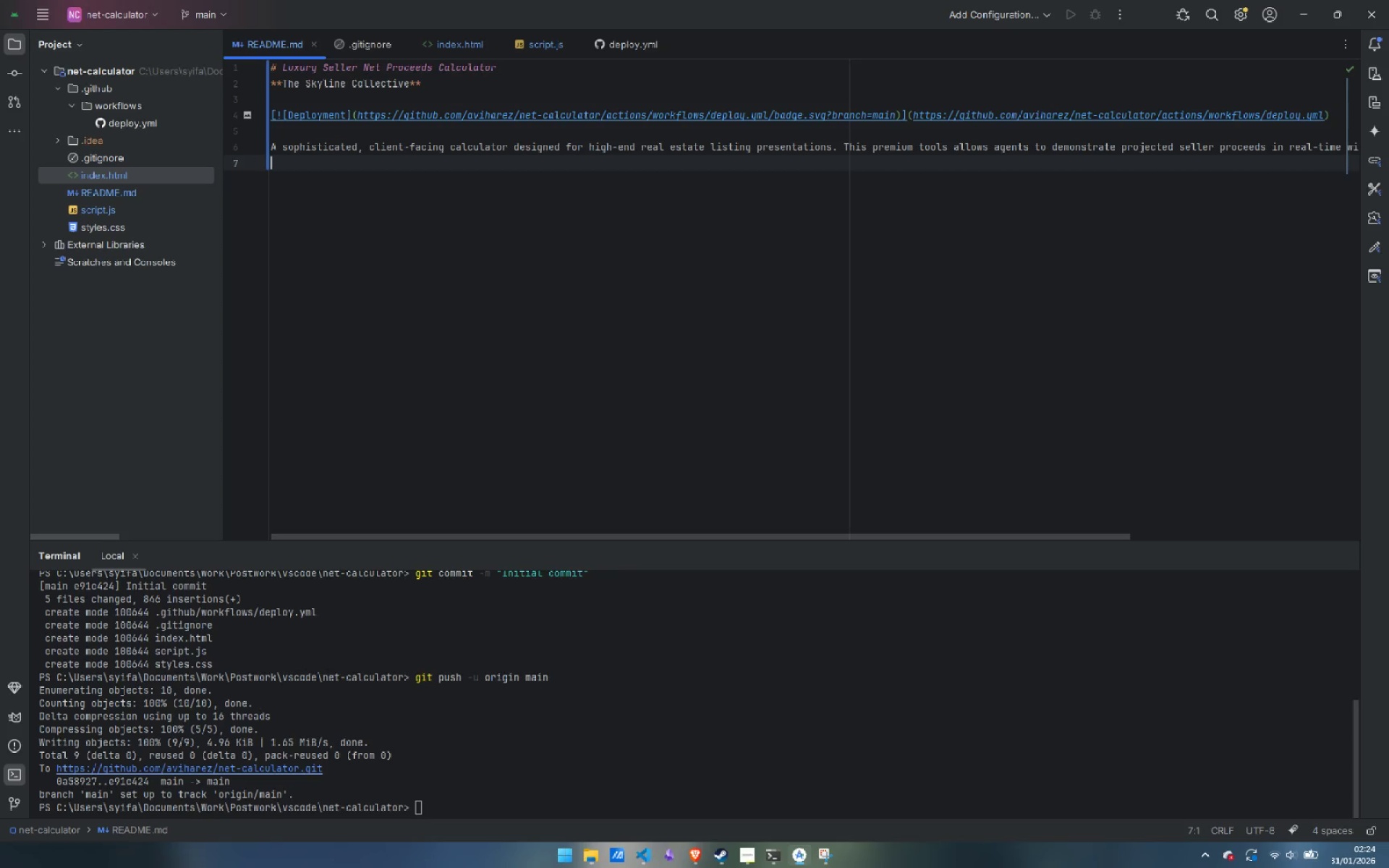 
key(Enter)
 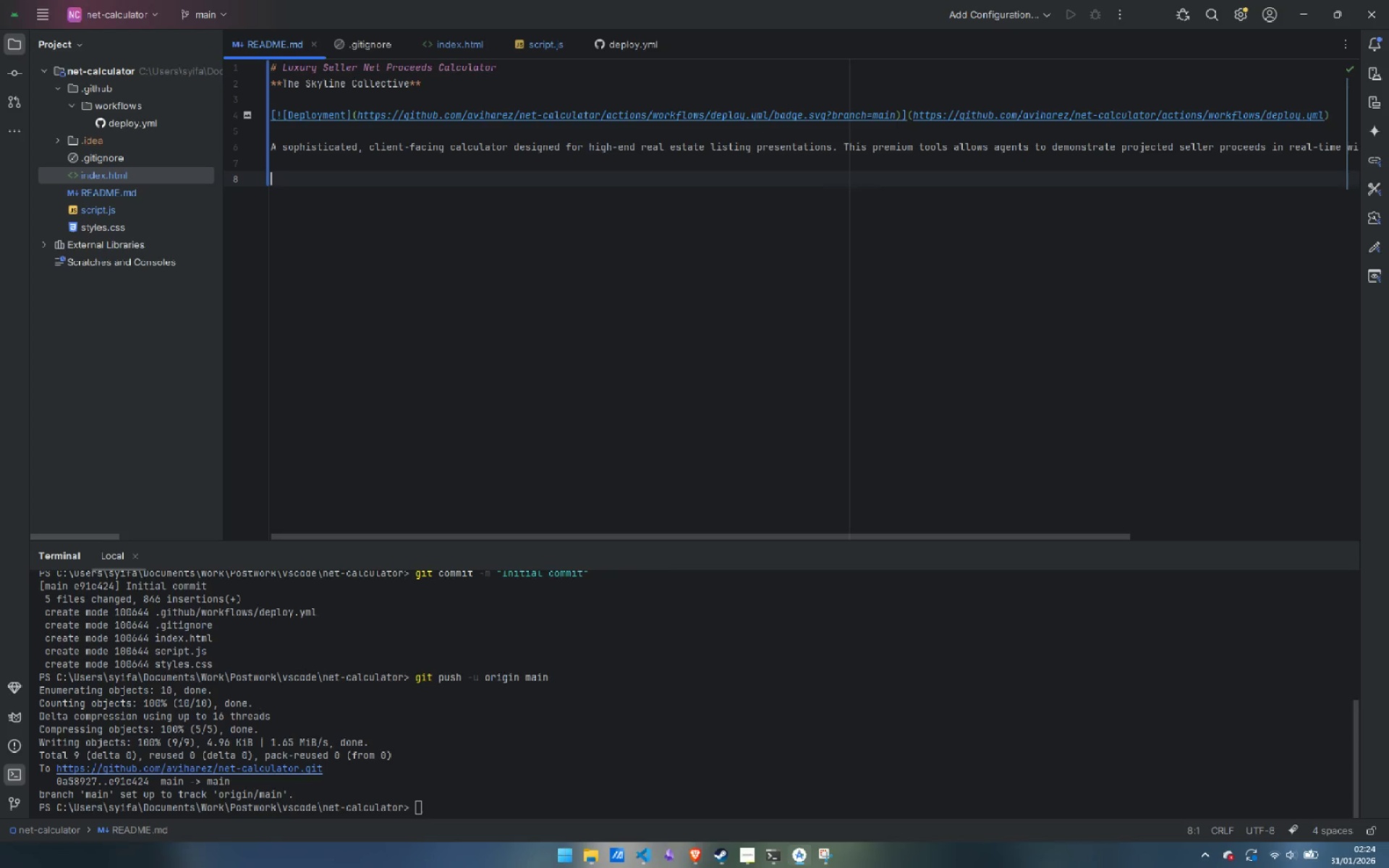 
key(Minus)
 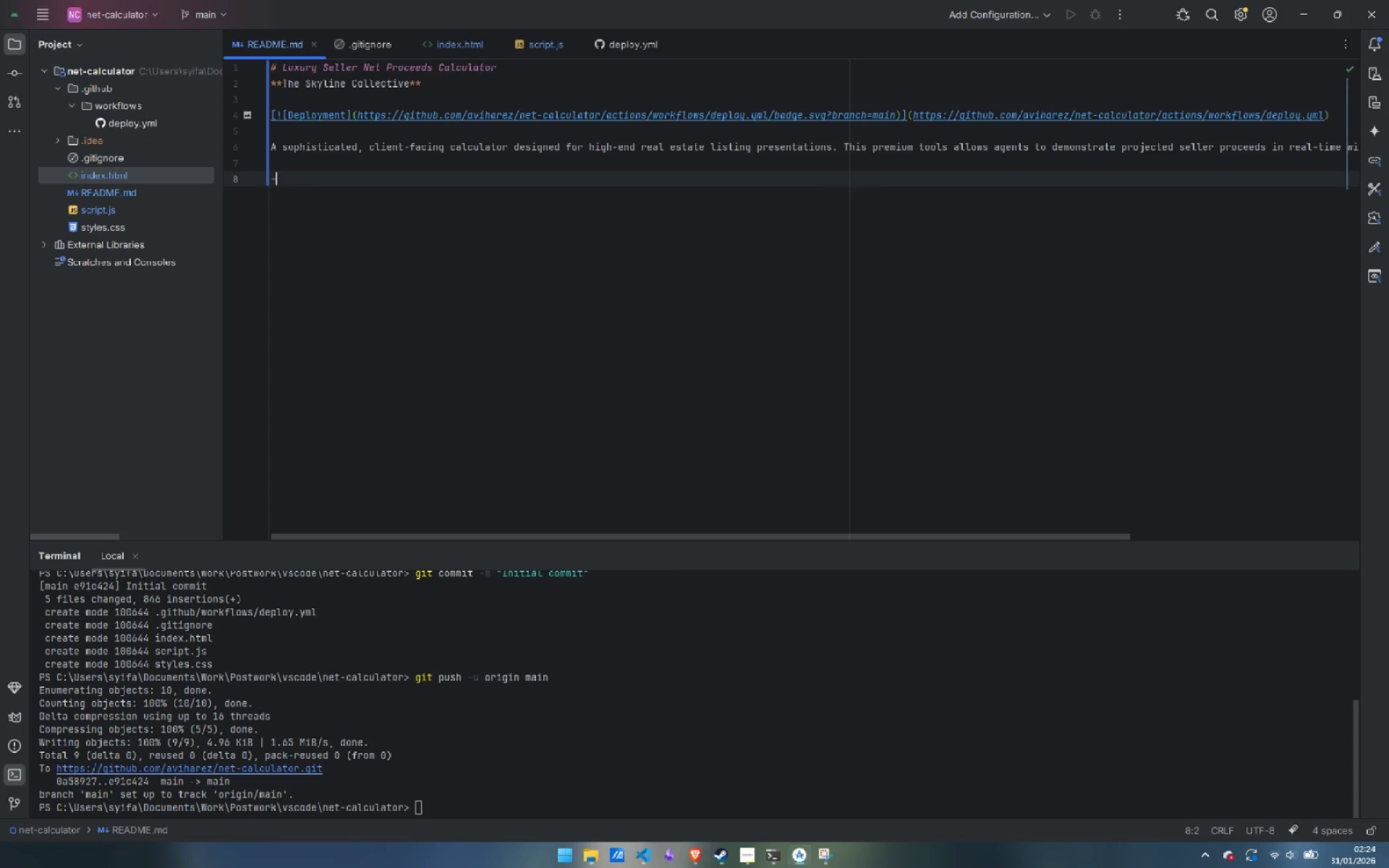 
key(Minus)
 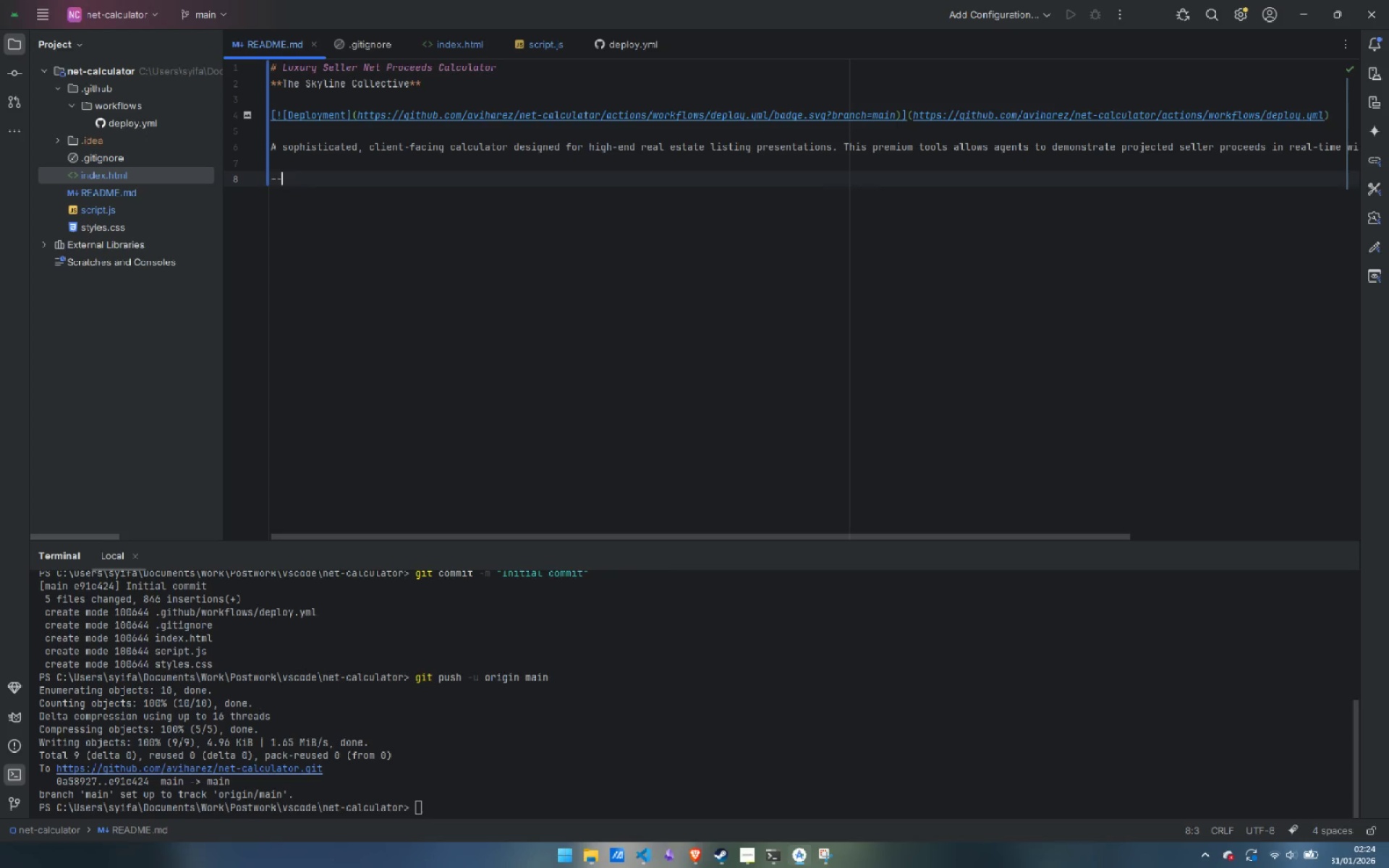 
key(Minus)
 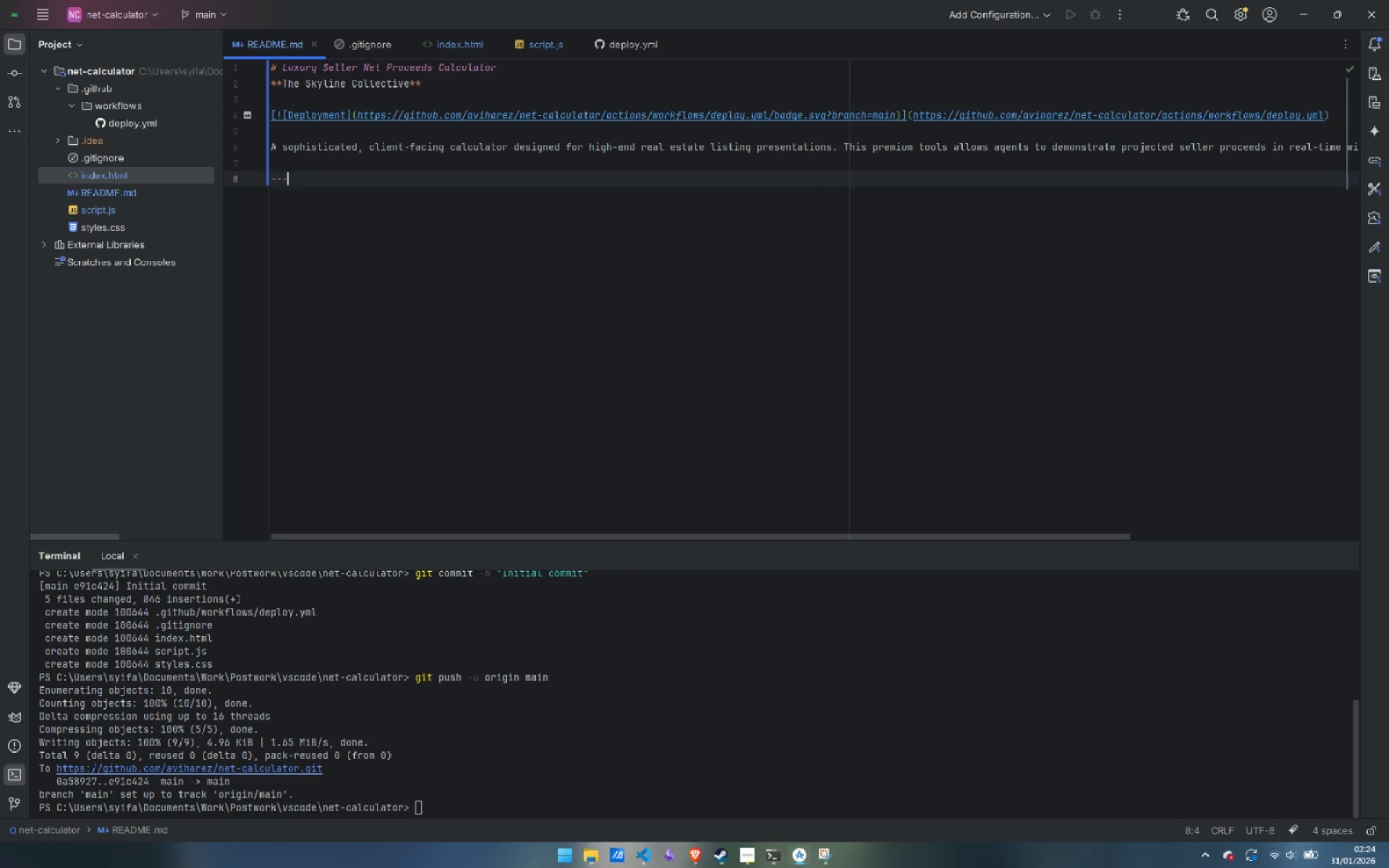 
key(Enter)
 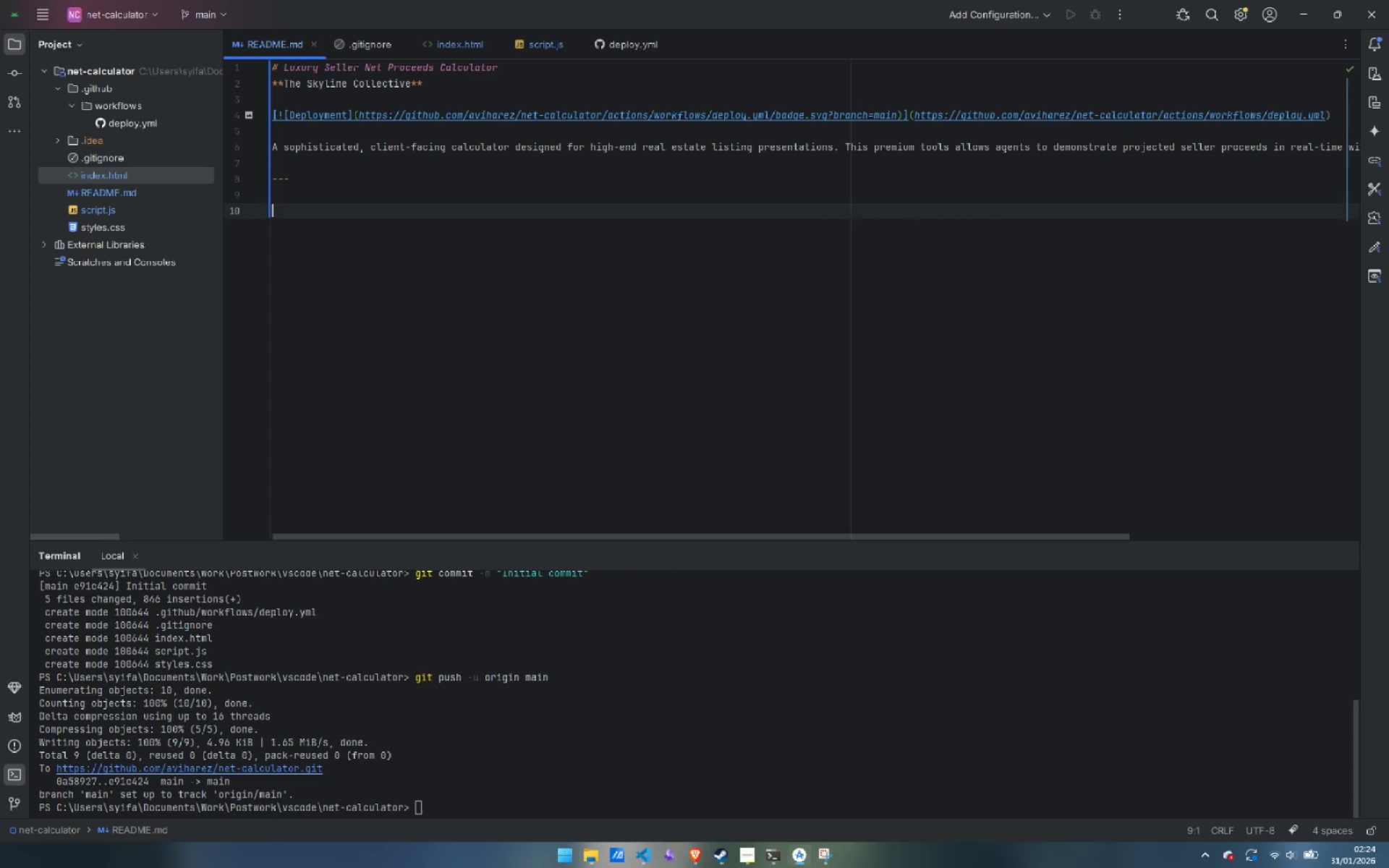 
key(Enter)
 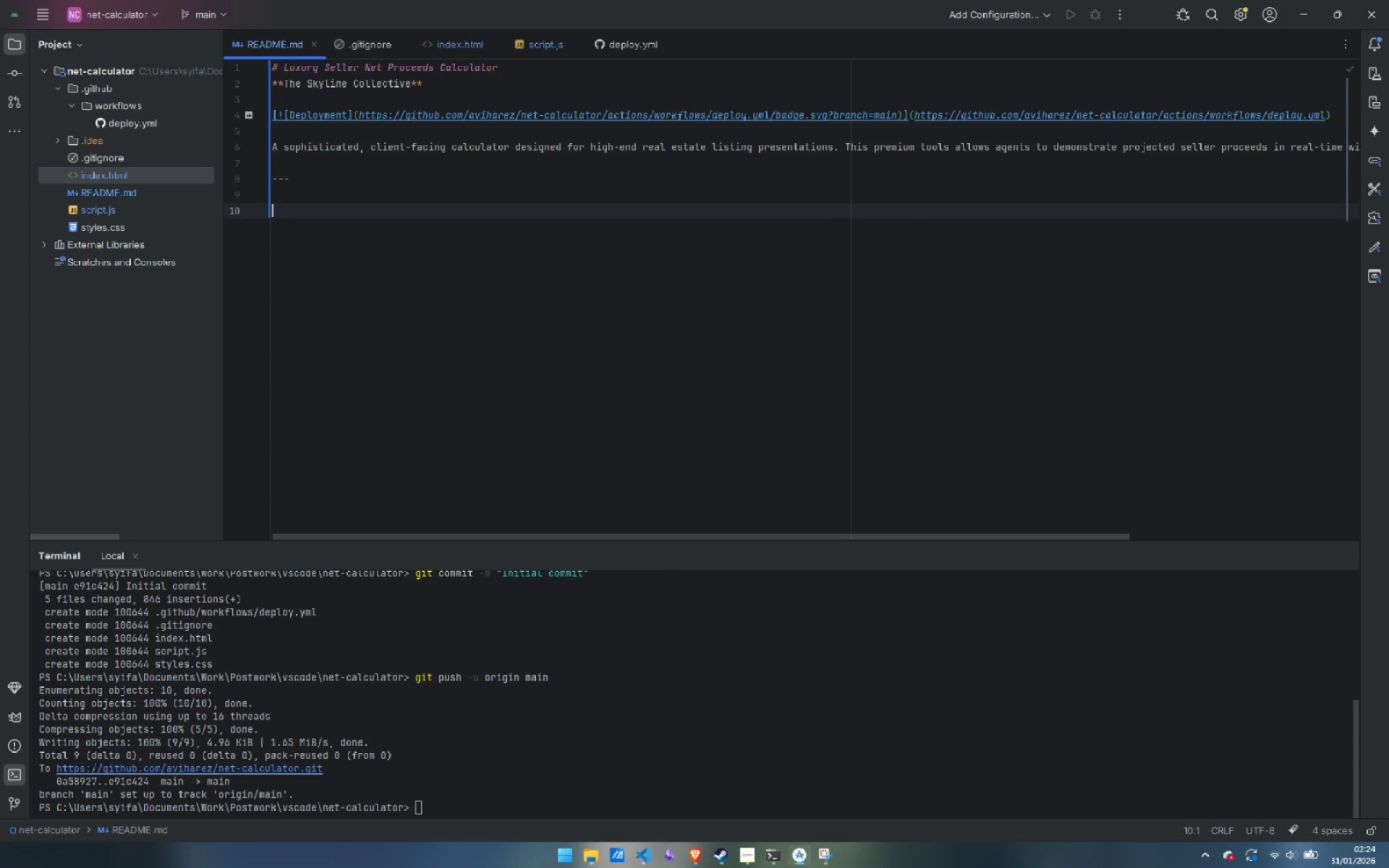 
type(## Table of Contents)
 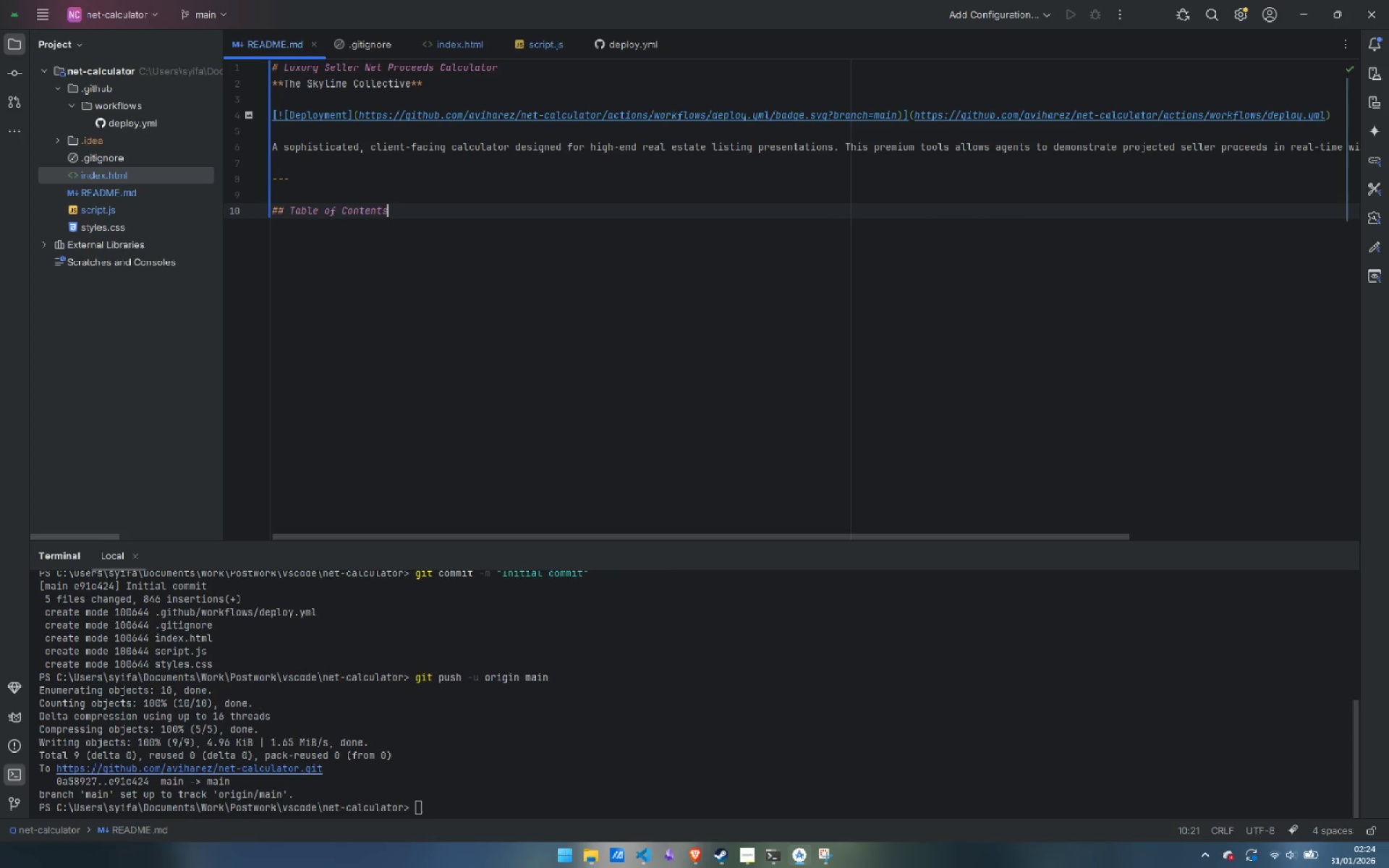 
key(Shift+ArrowUp)
 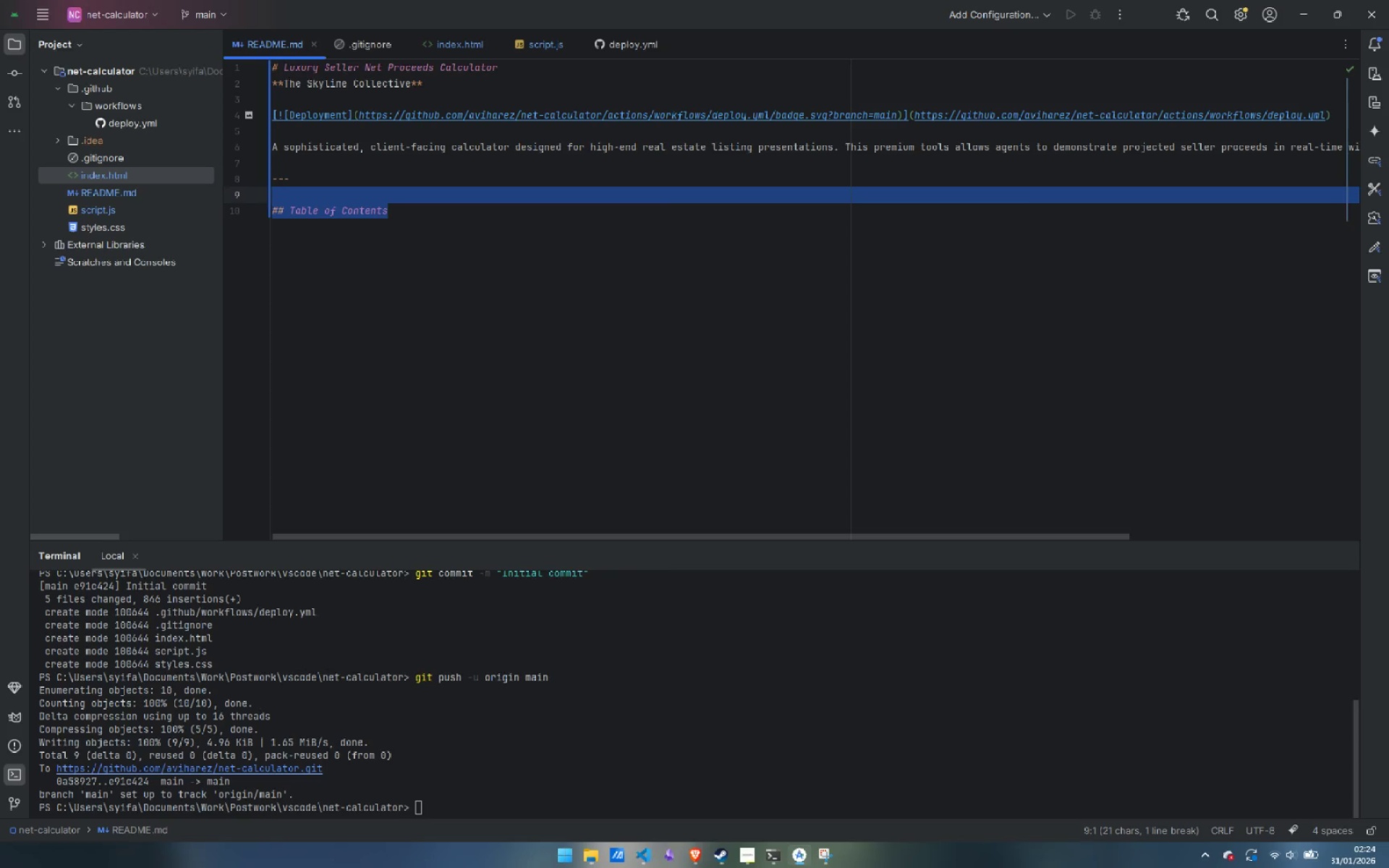 
key(Backspace)
 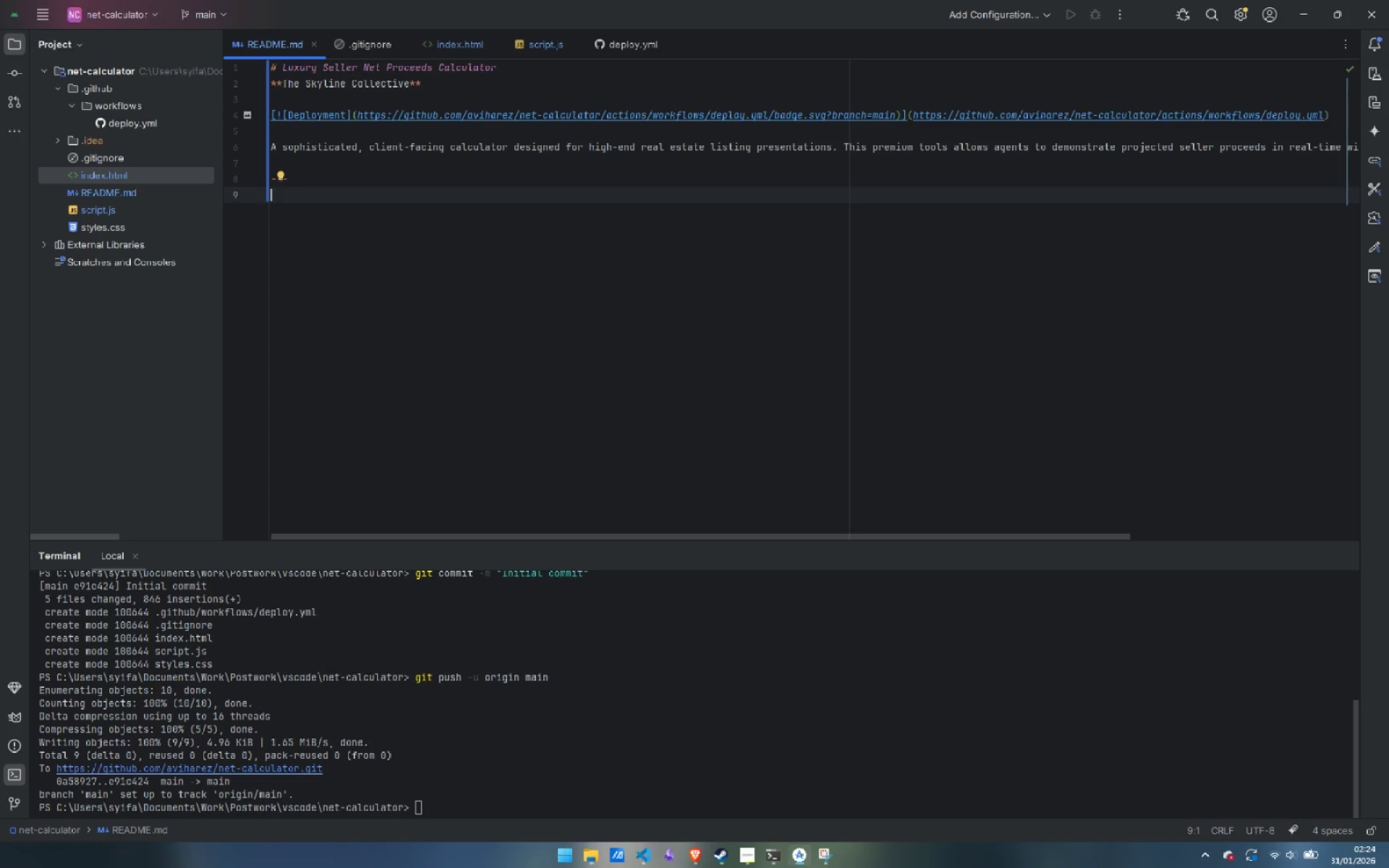 
key(Enter)
 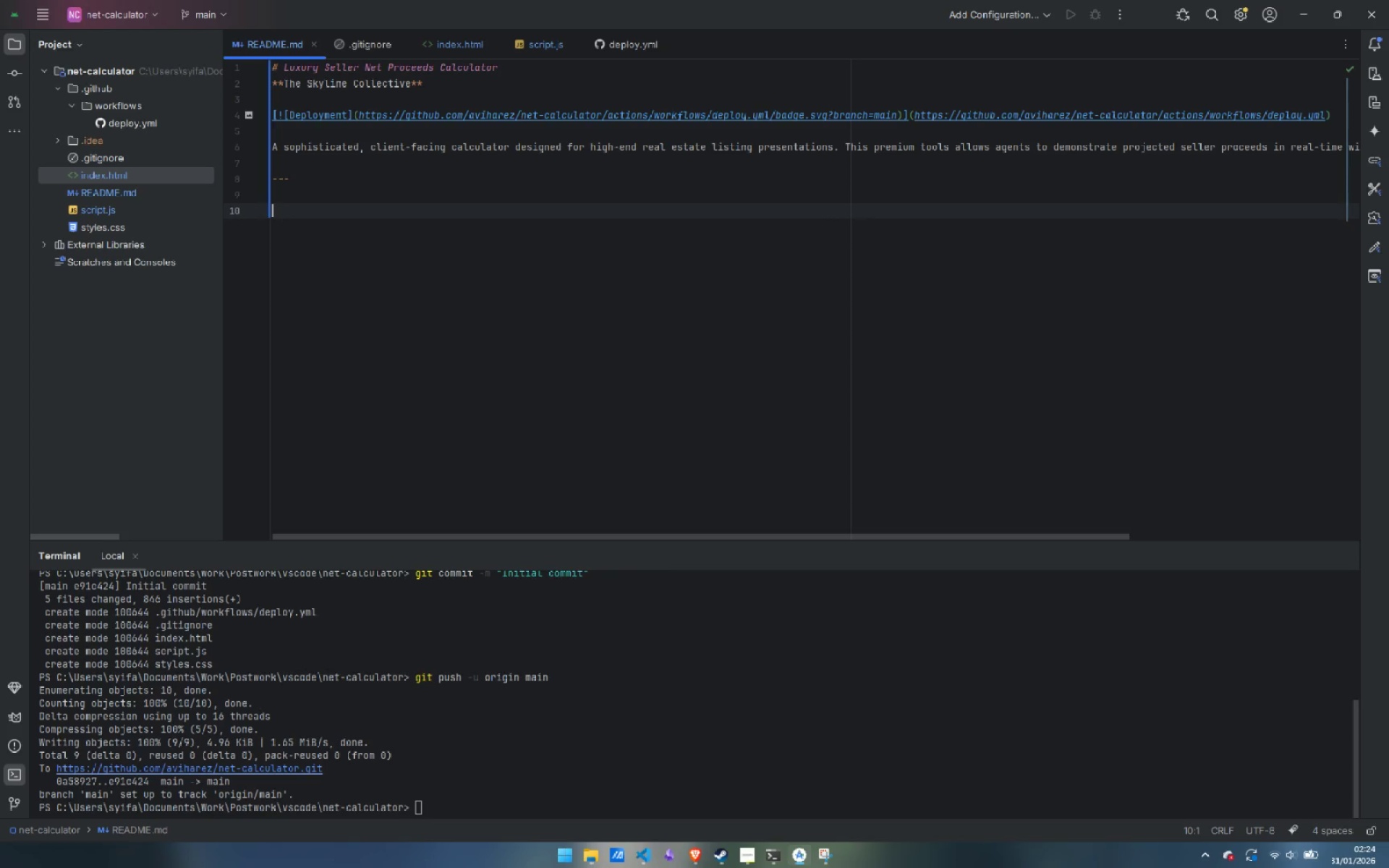 
type(## Features)
 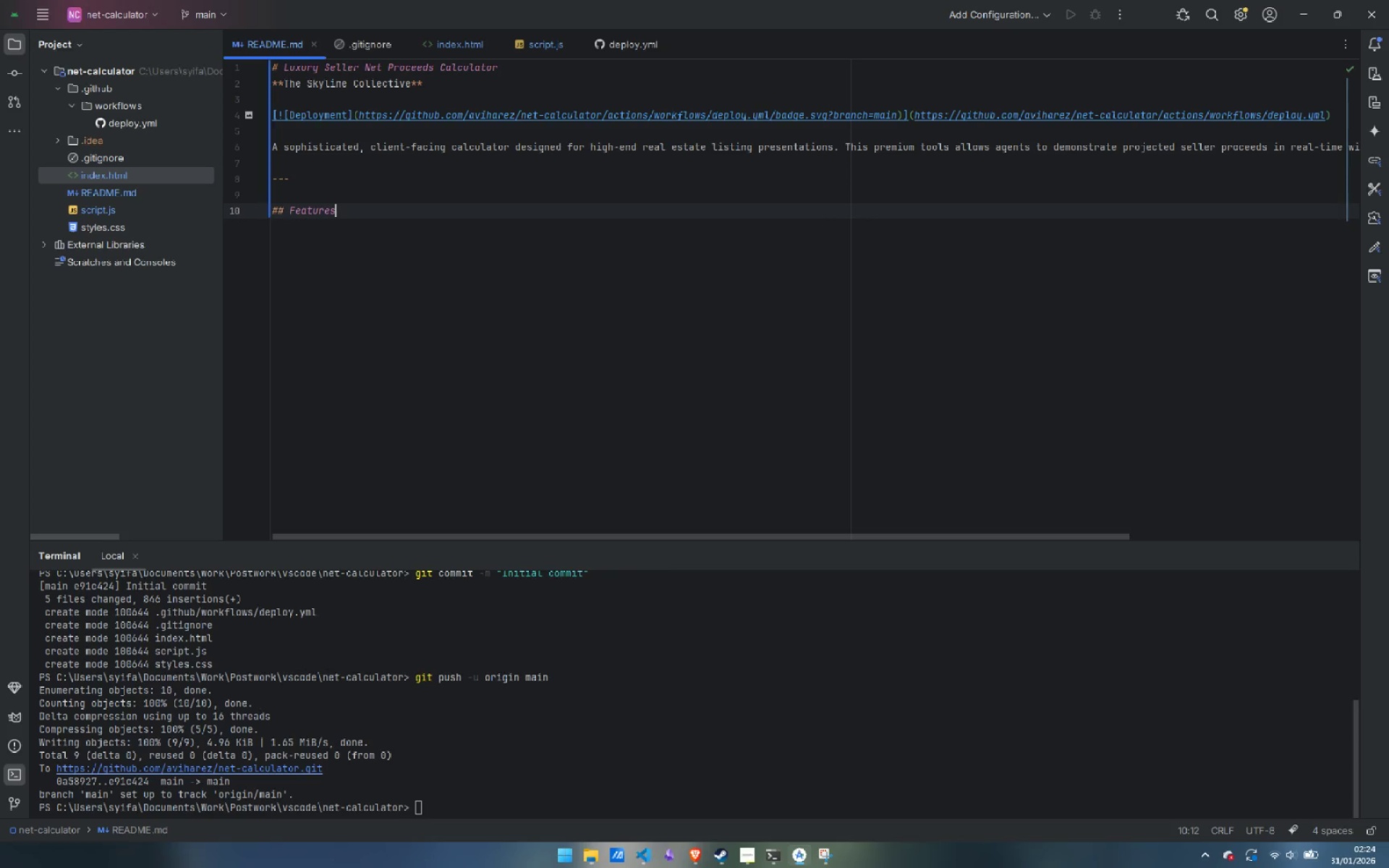 
key(Enter)
 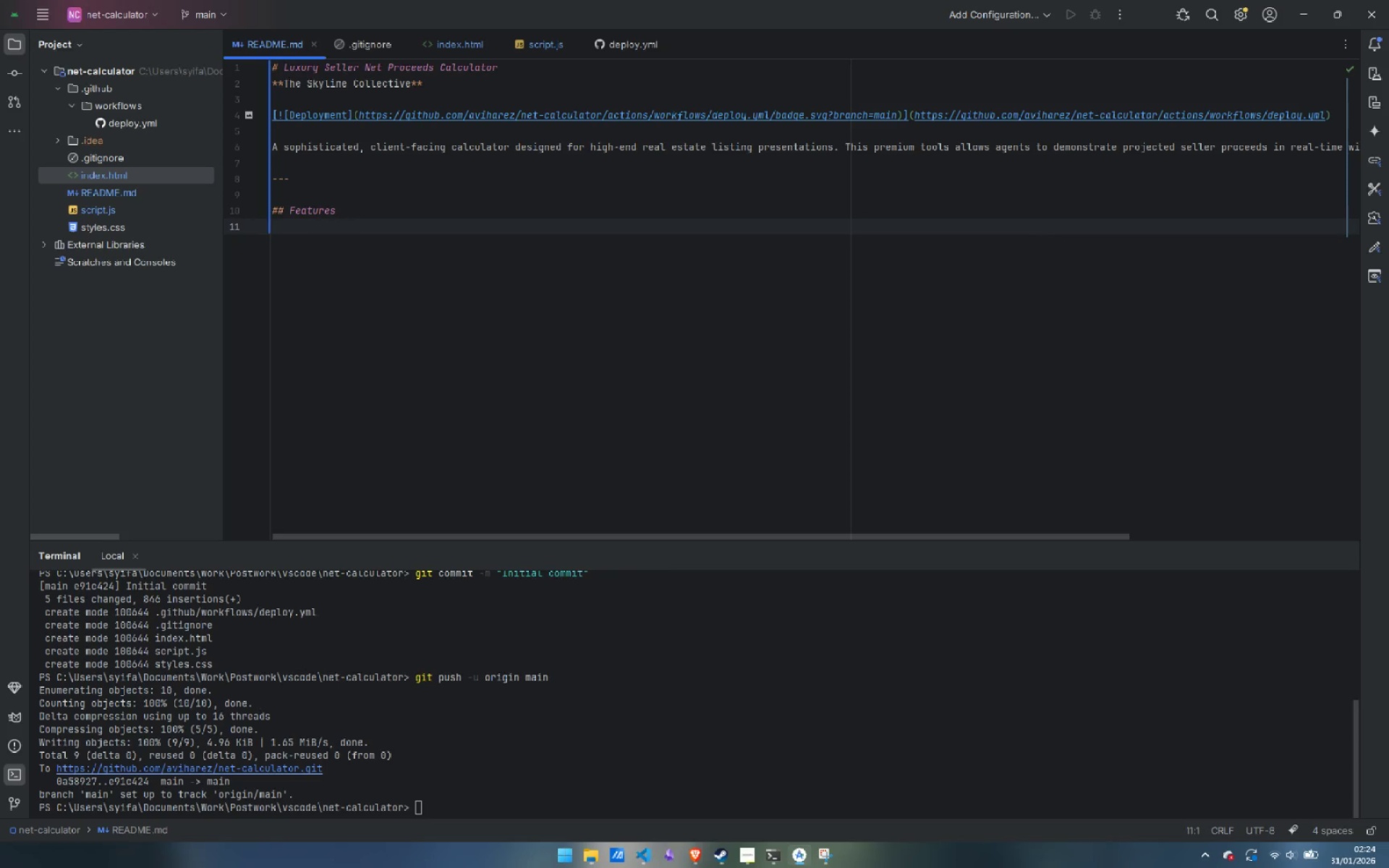 
key(Enter)
 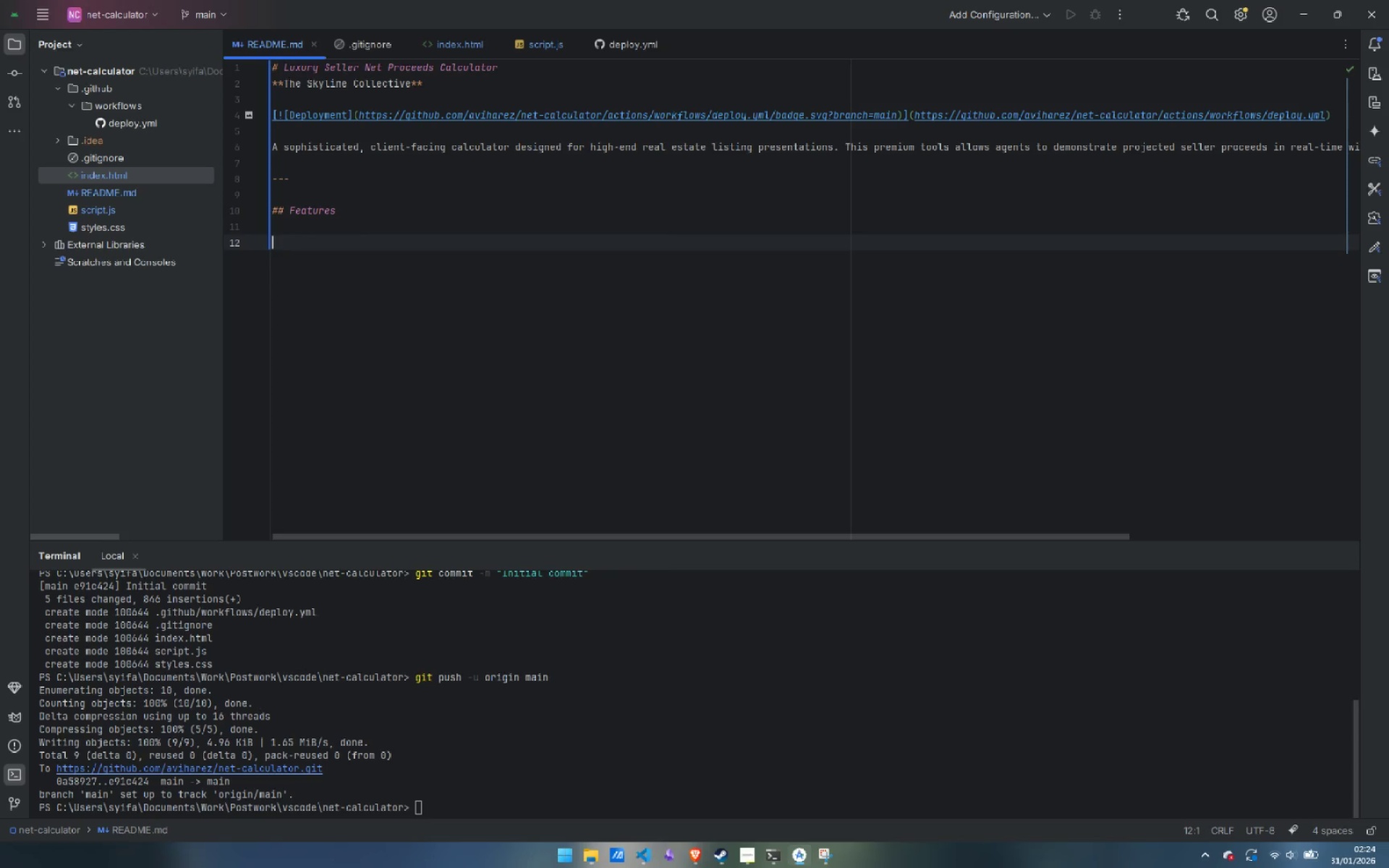 
type(### Core Functionalitu)
key(Backspace)
type(y)
 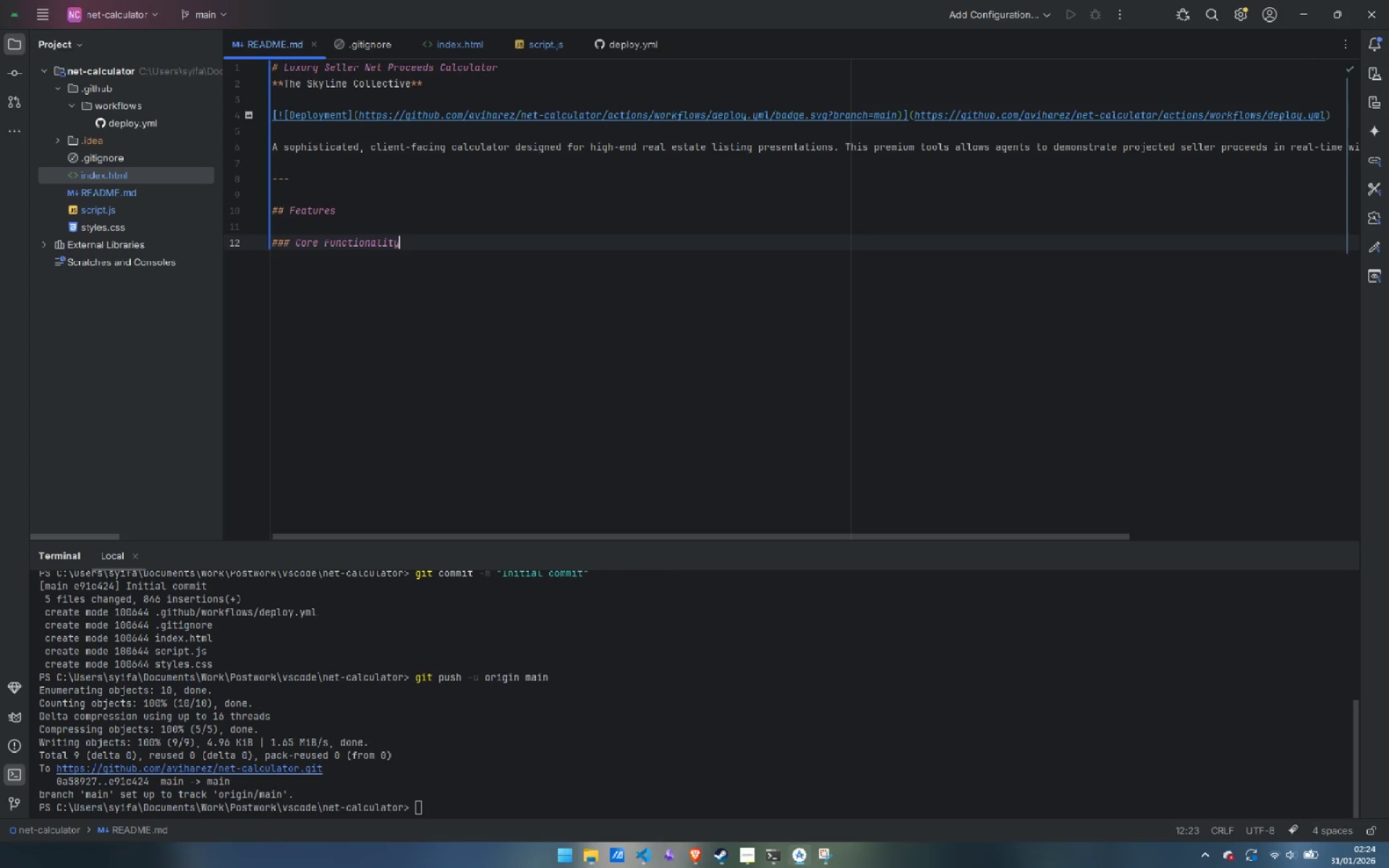 
key(Enter)
 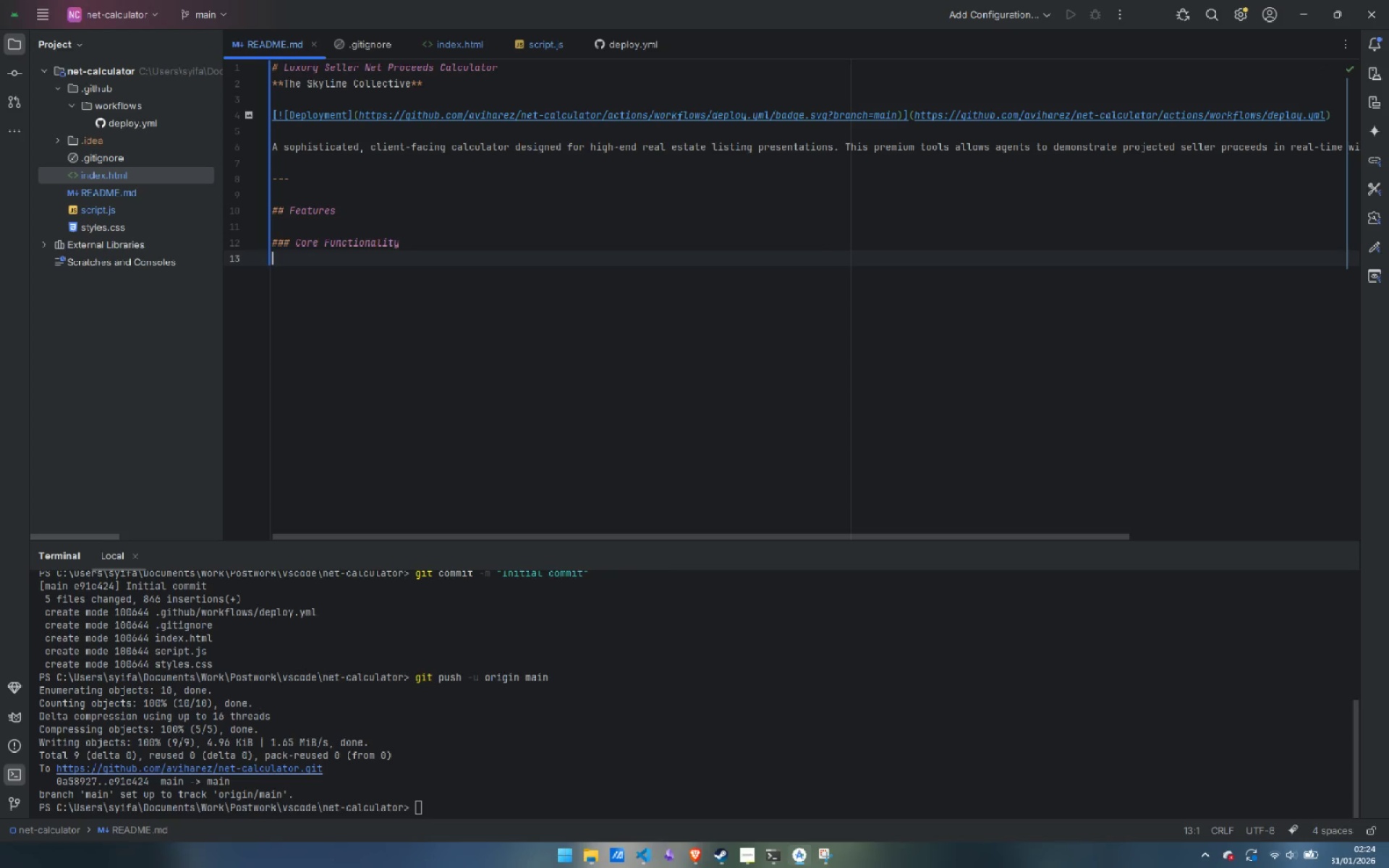 
type(- *Re)
key(Backspace)
key(Backspace)
type(* )
key(Backspace)
type(REl)
key(Backspace)
key(Backspace)
type(alt)
key(Backspace)
key(Backspace)
key(Backspace)
type(ealtime )
key(Backspace)
 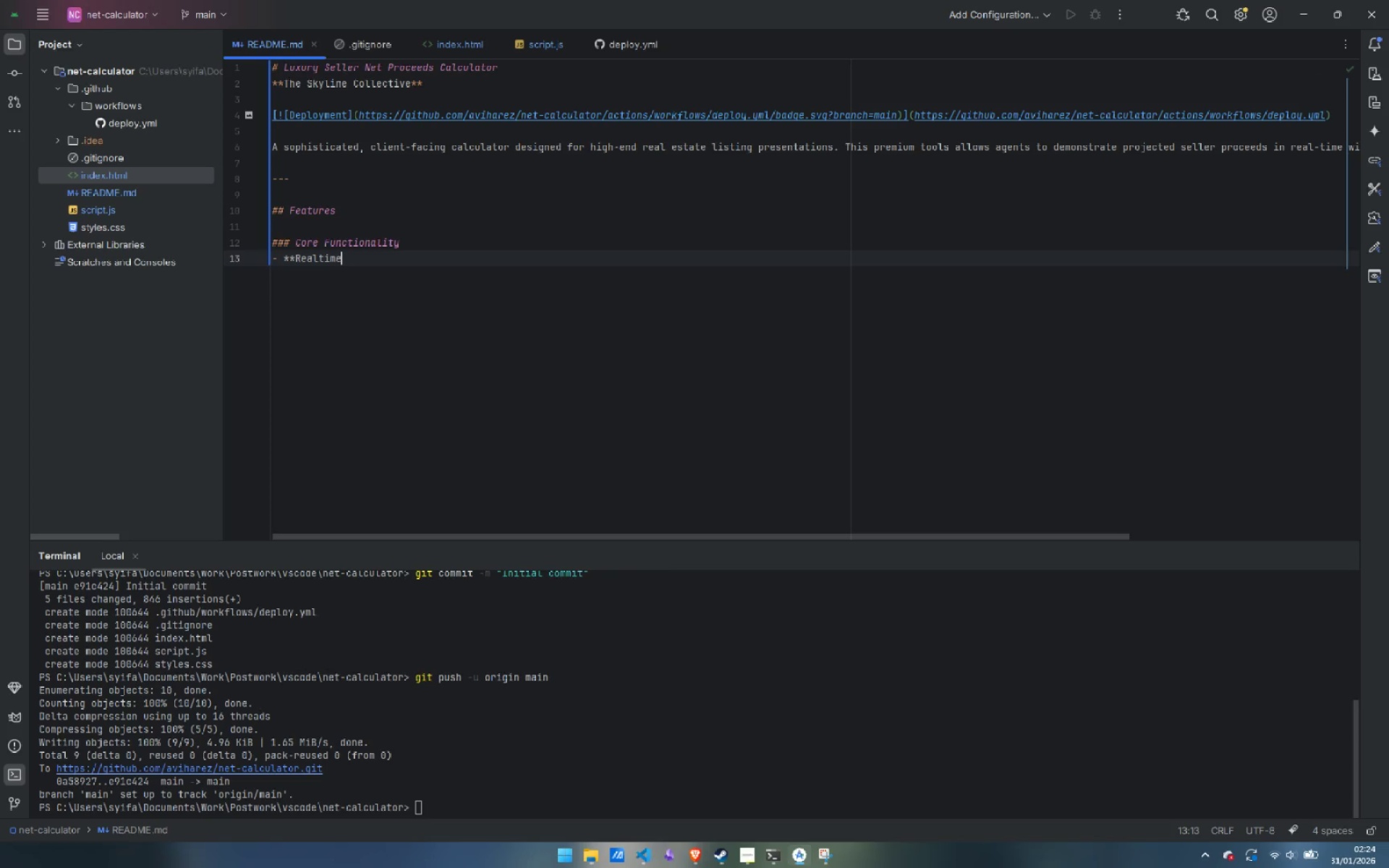 
key(ArrowLeft)
 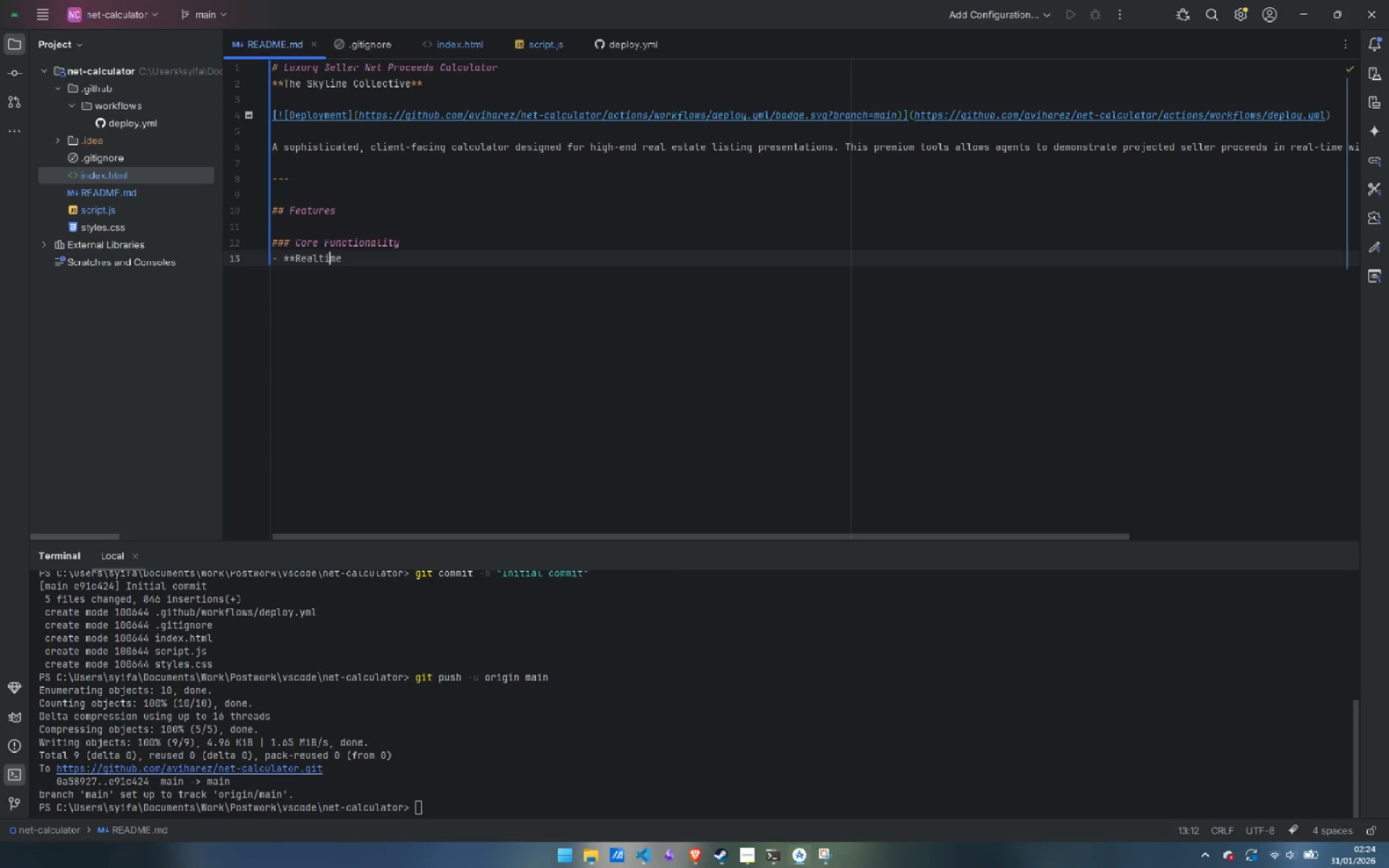 
key(ArrowLeft)
 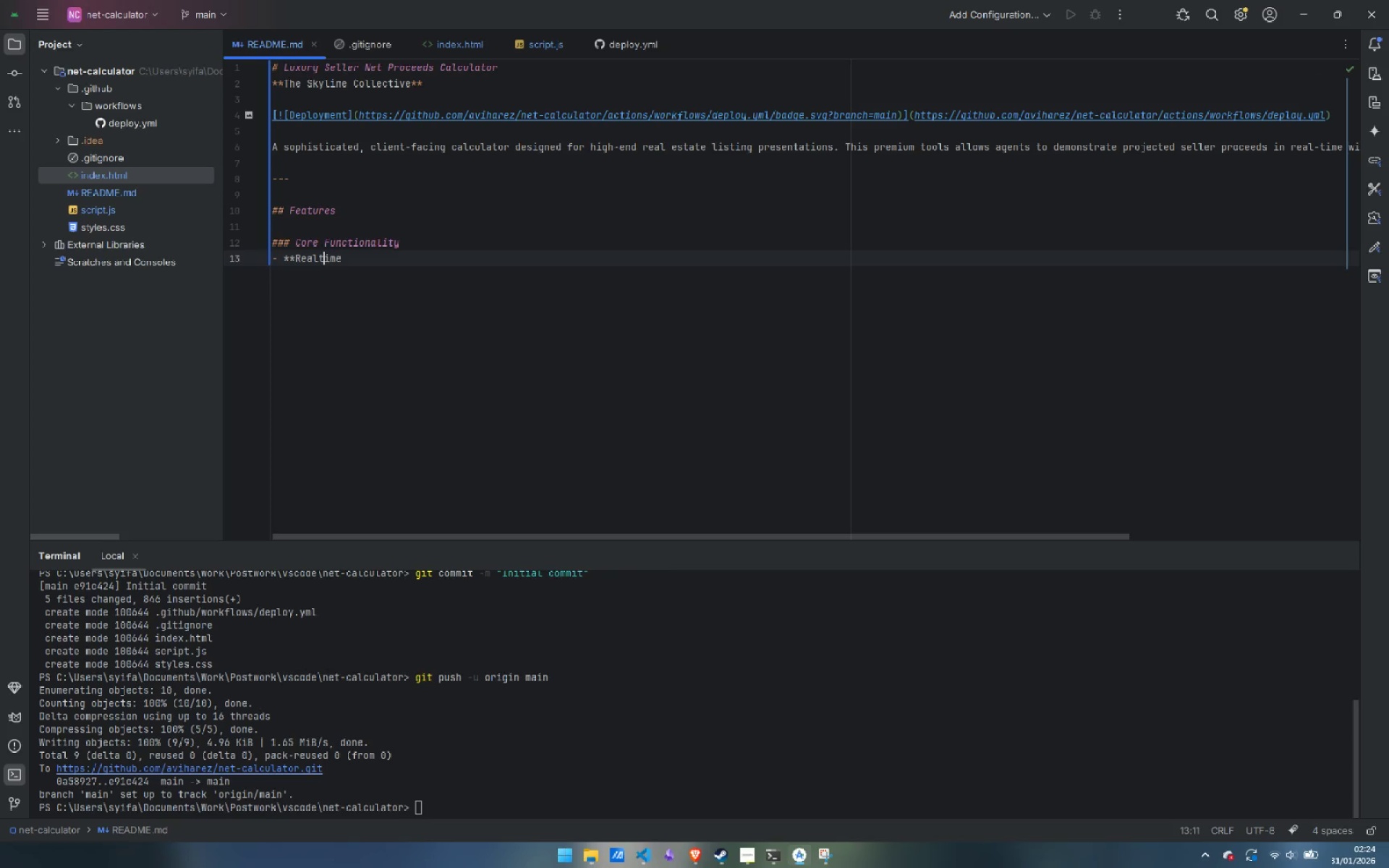 
key(ArrowLeft)
 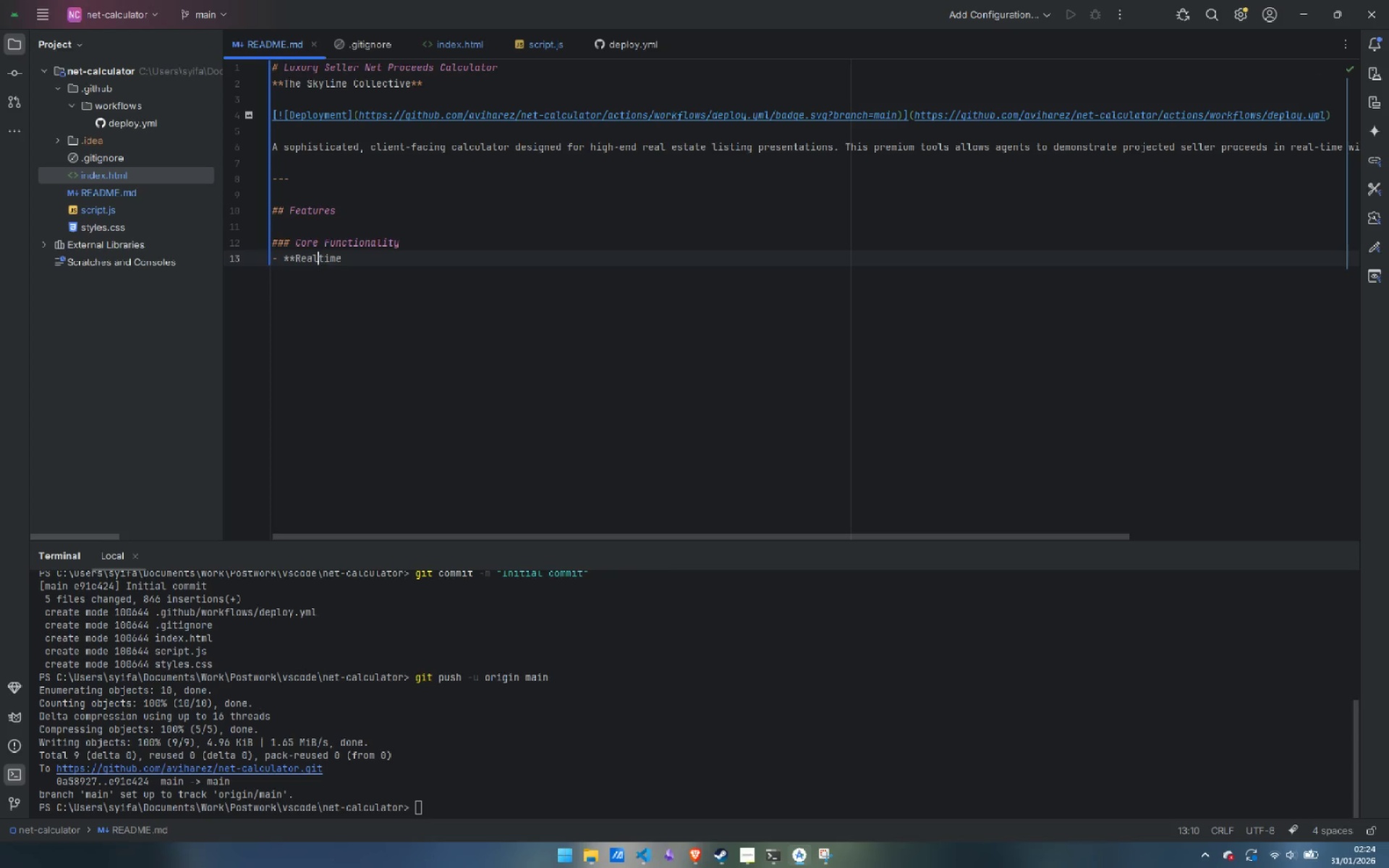 
key(ArrowLeft)
 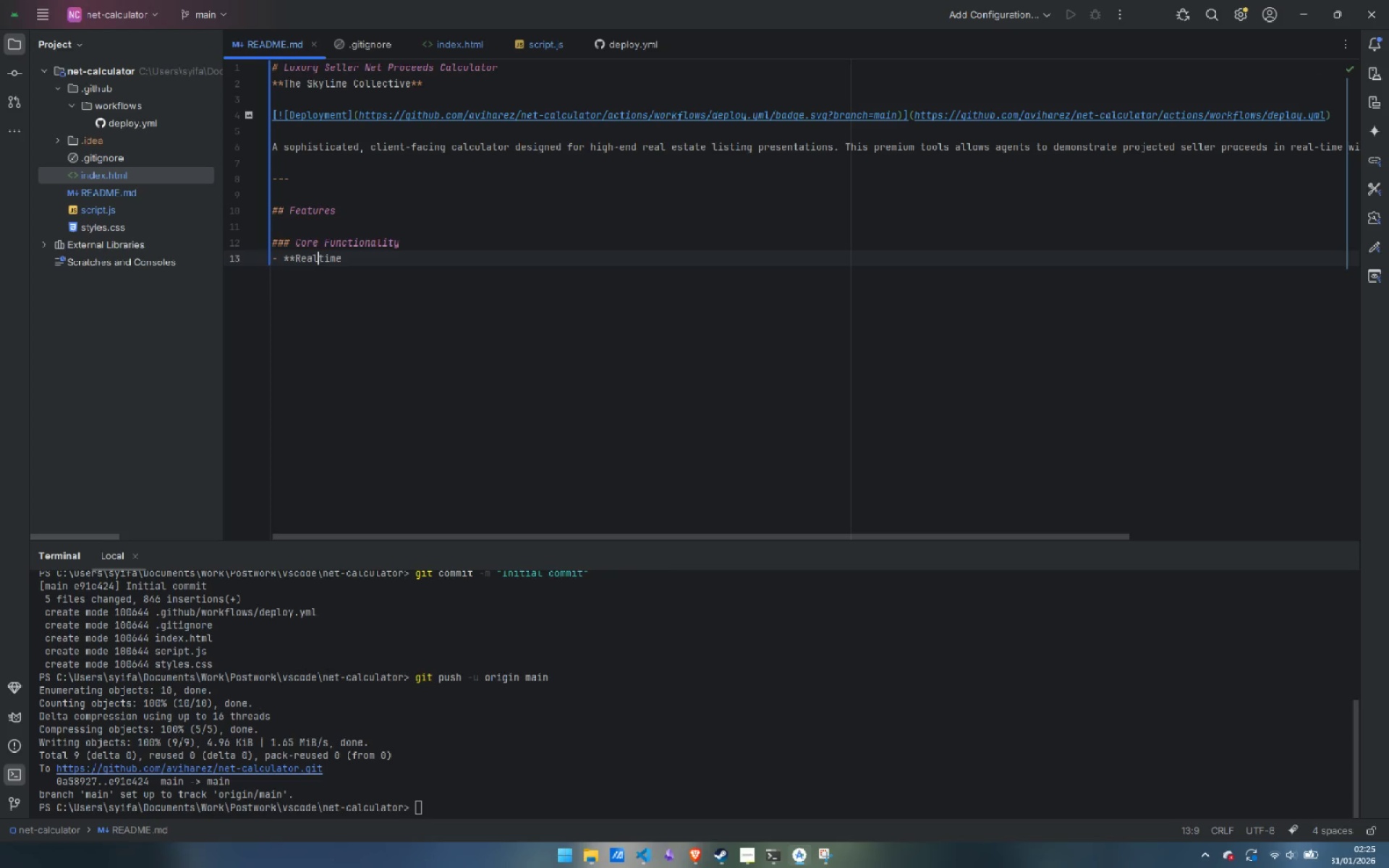 
key(Minus)
 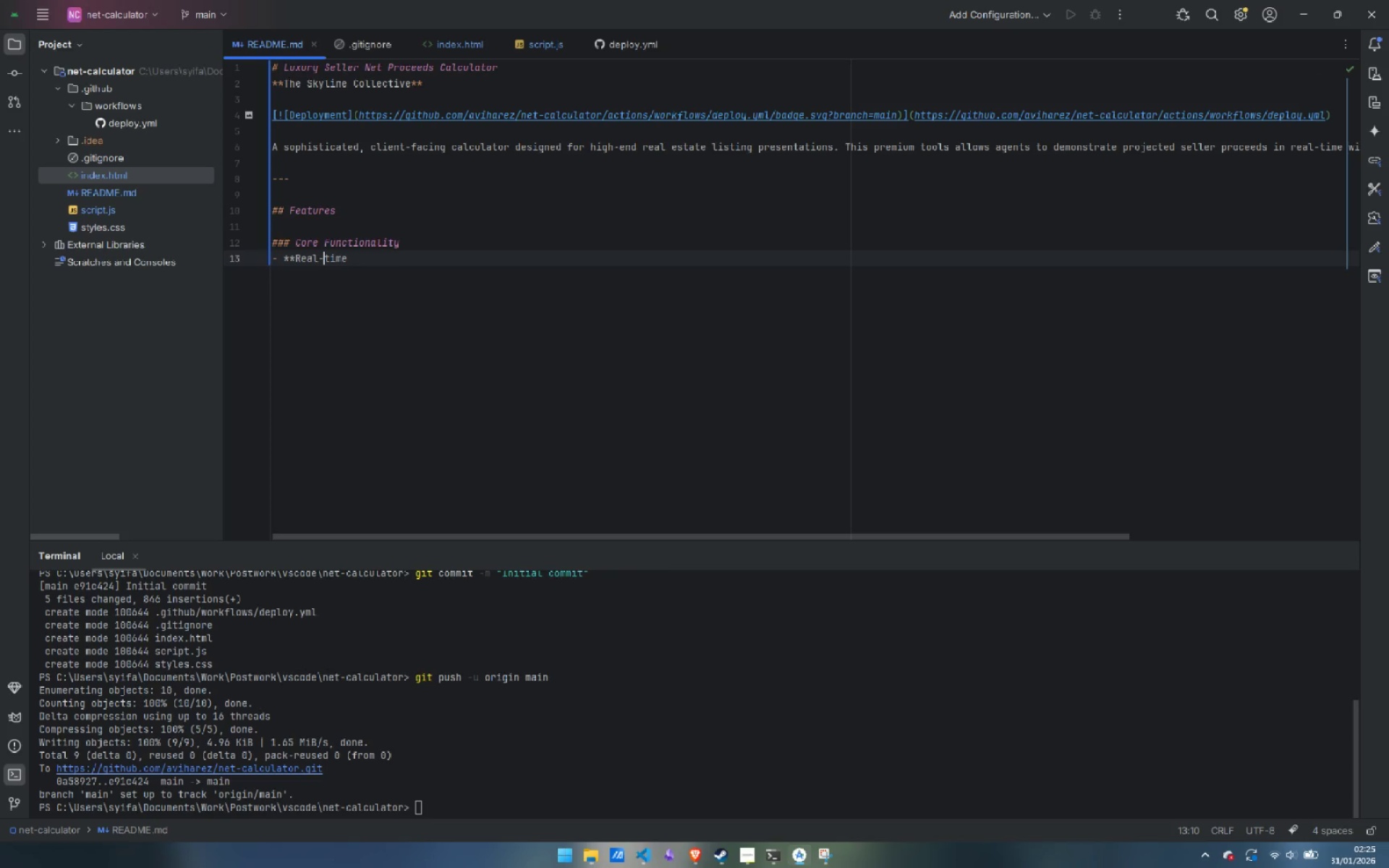 
key(Control+ArrowRight)
 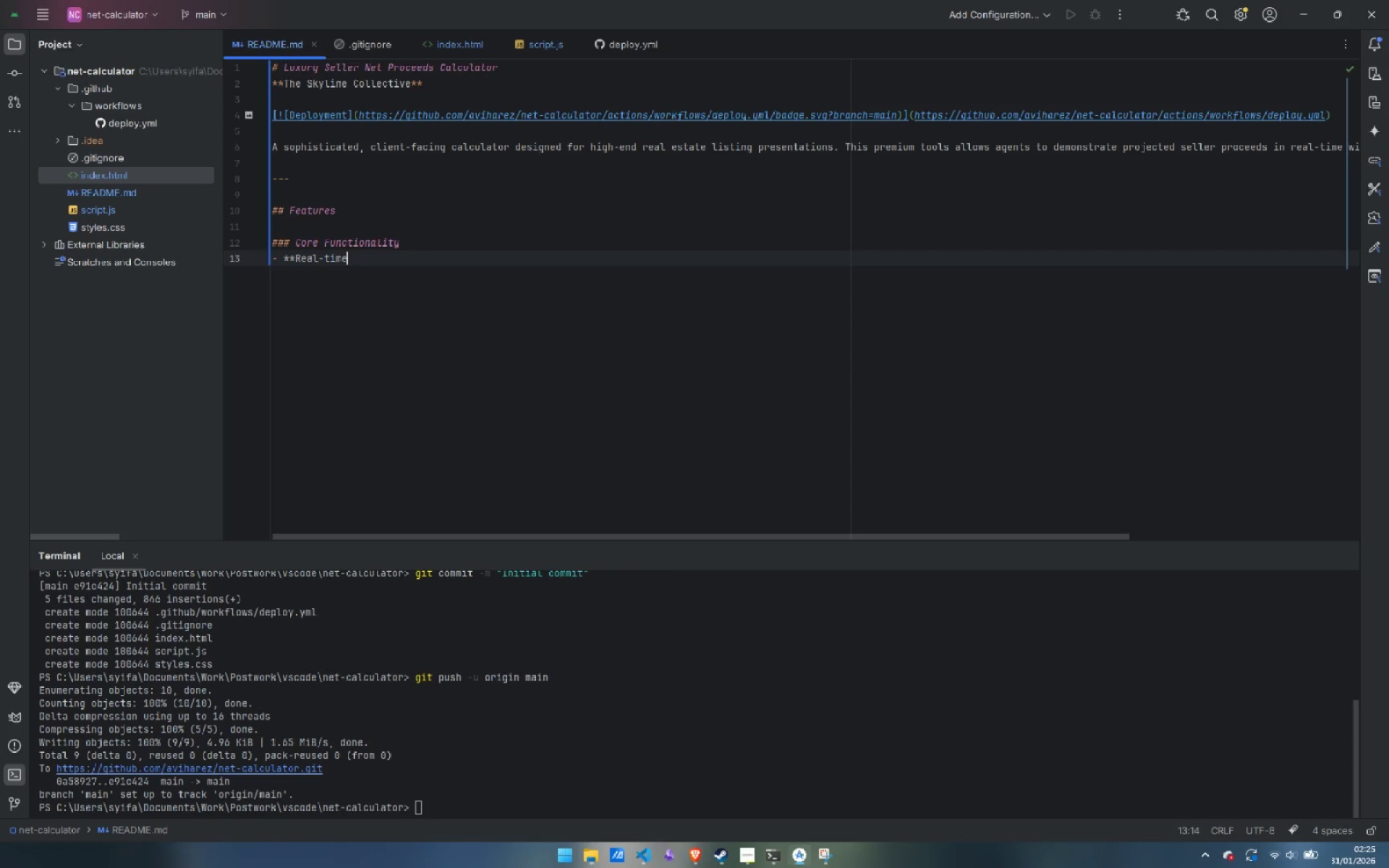 
type( Calculations**: Instant updates as values cahn)
key(Backspace)
key(Backspace)
key(Backspace)
type(hanges)
key(Backspace)
 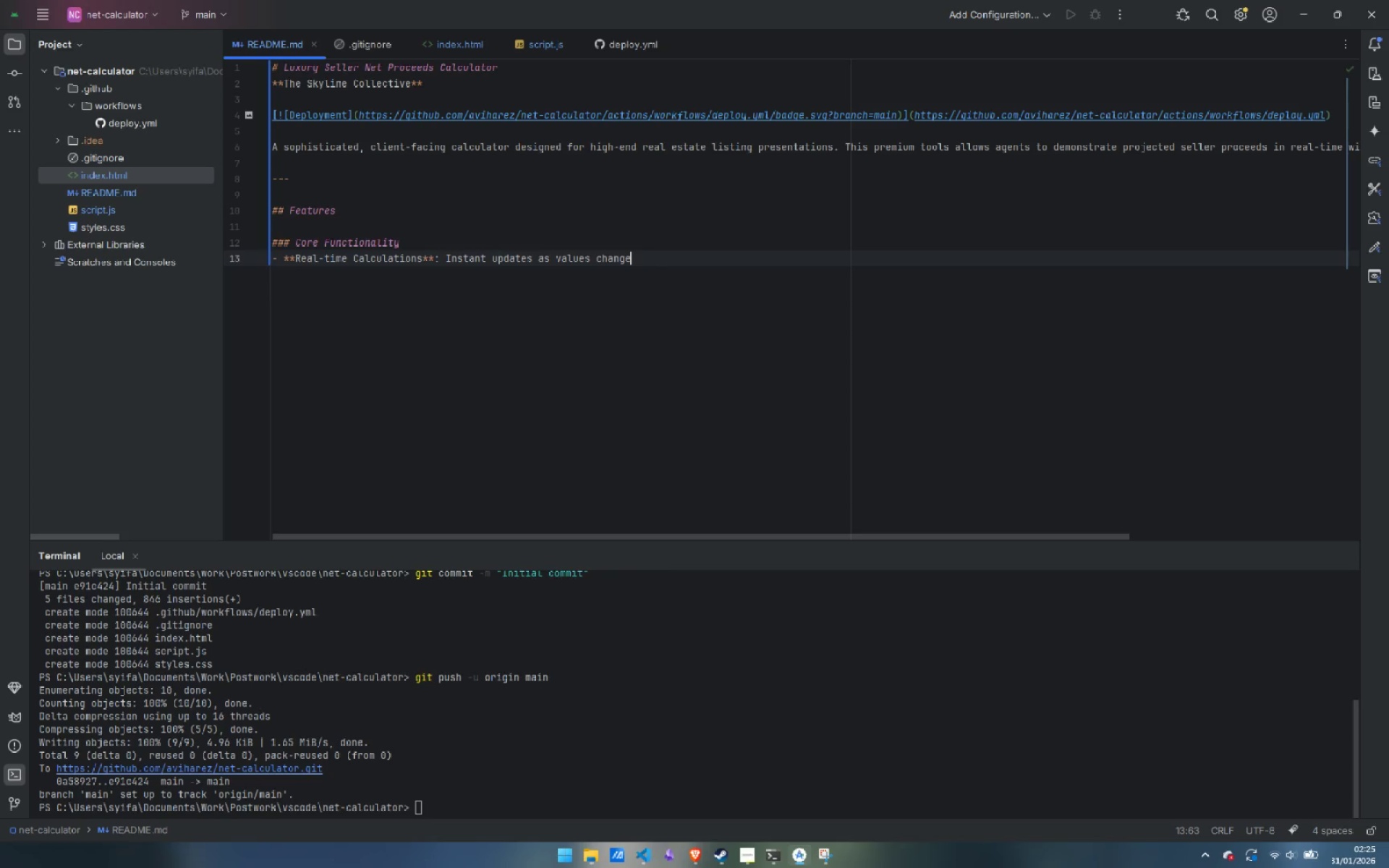 
key(Enter)
 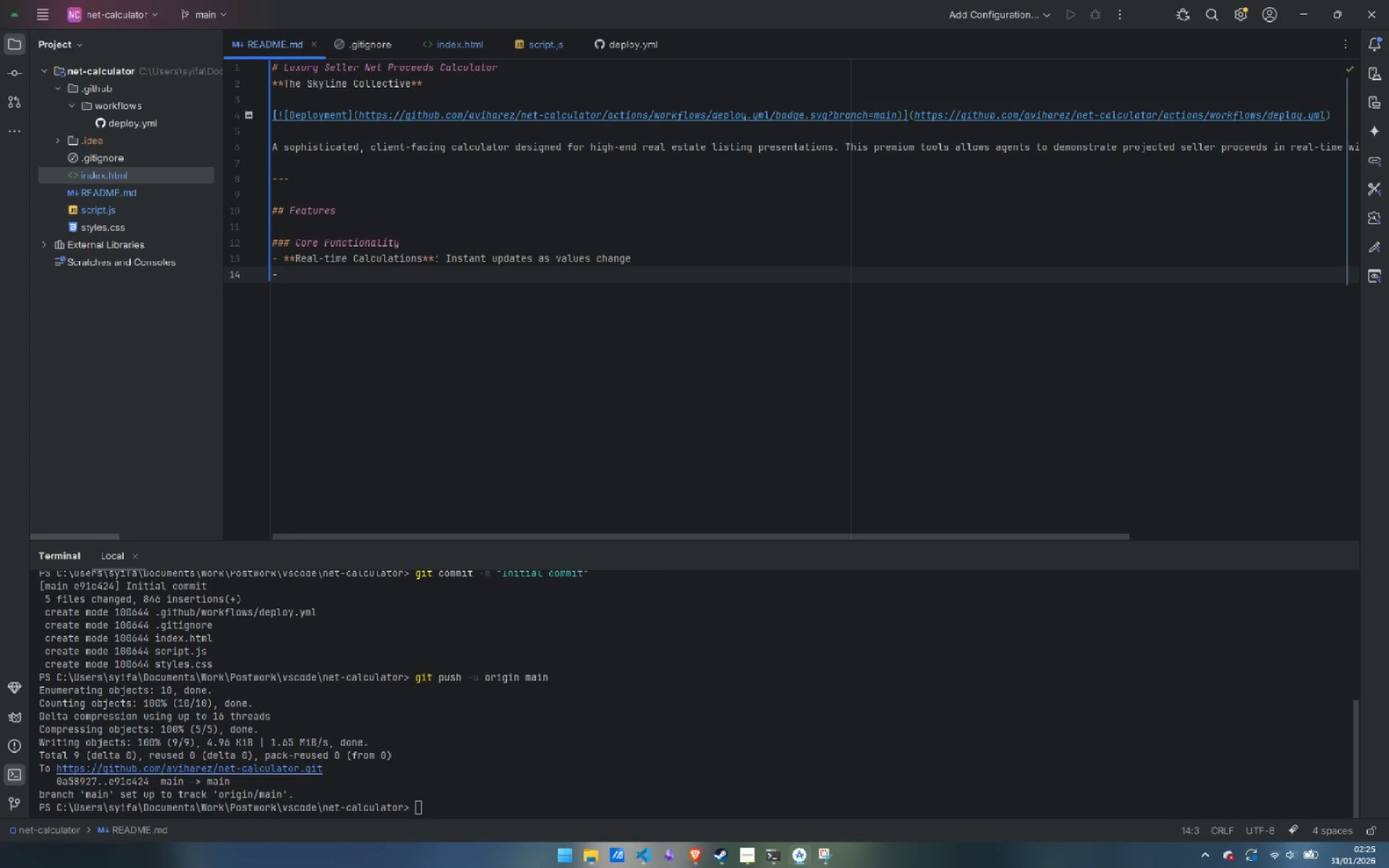 
type(&)
key(Backspace)
type(**Interactive Sliders**: Smooth, touch-optimized controle )
key(Backspace)
key(Backspace)
type(s for all major input )
 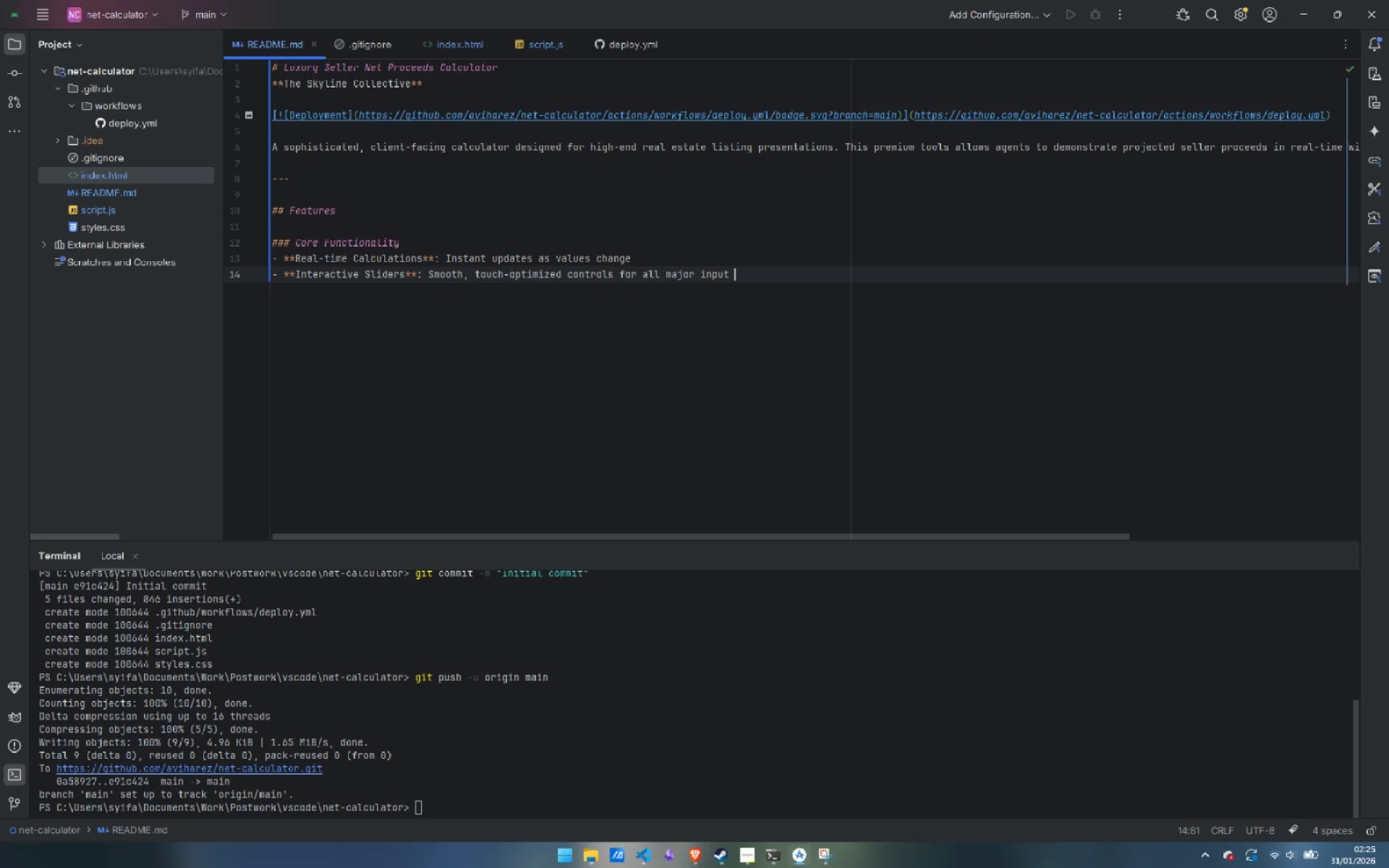 
wait(10.39)
 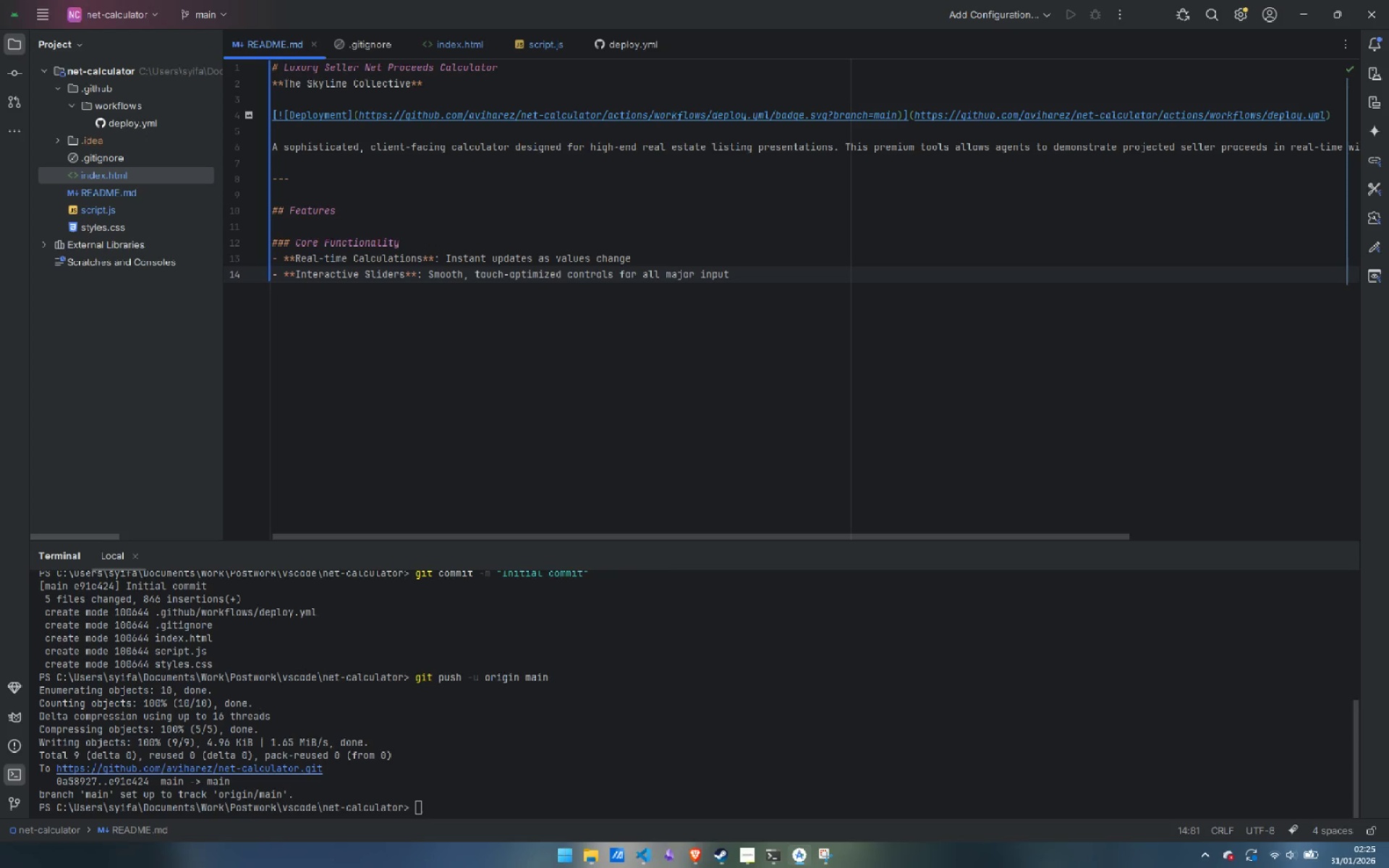 
key(Backspace)
 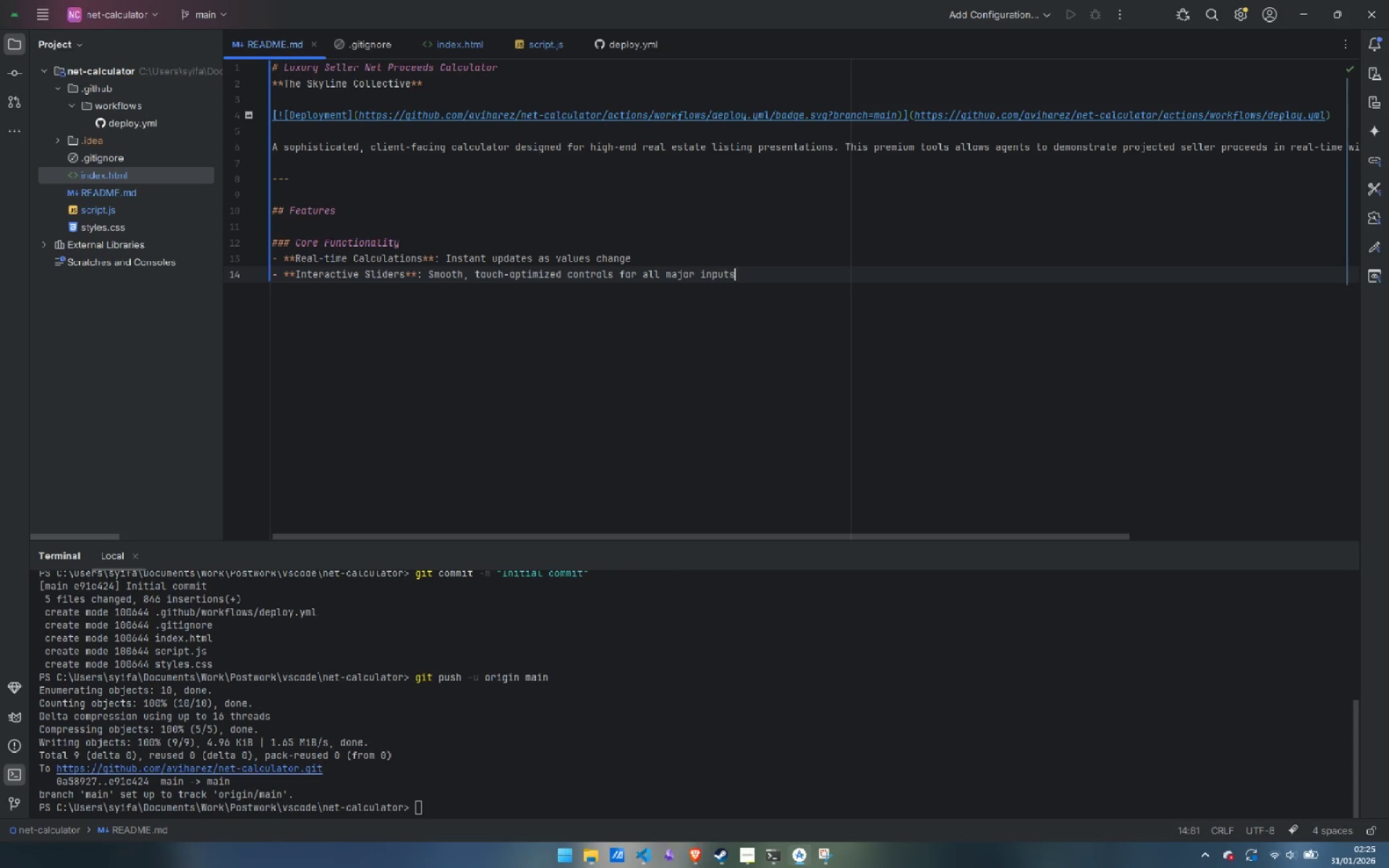 
key(S)
 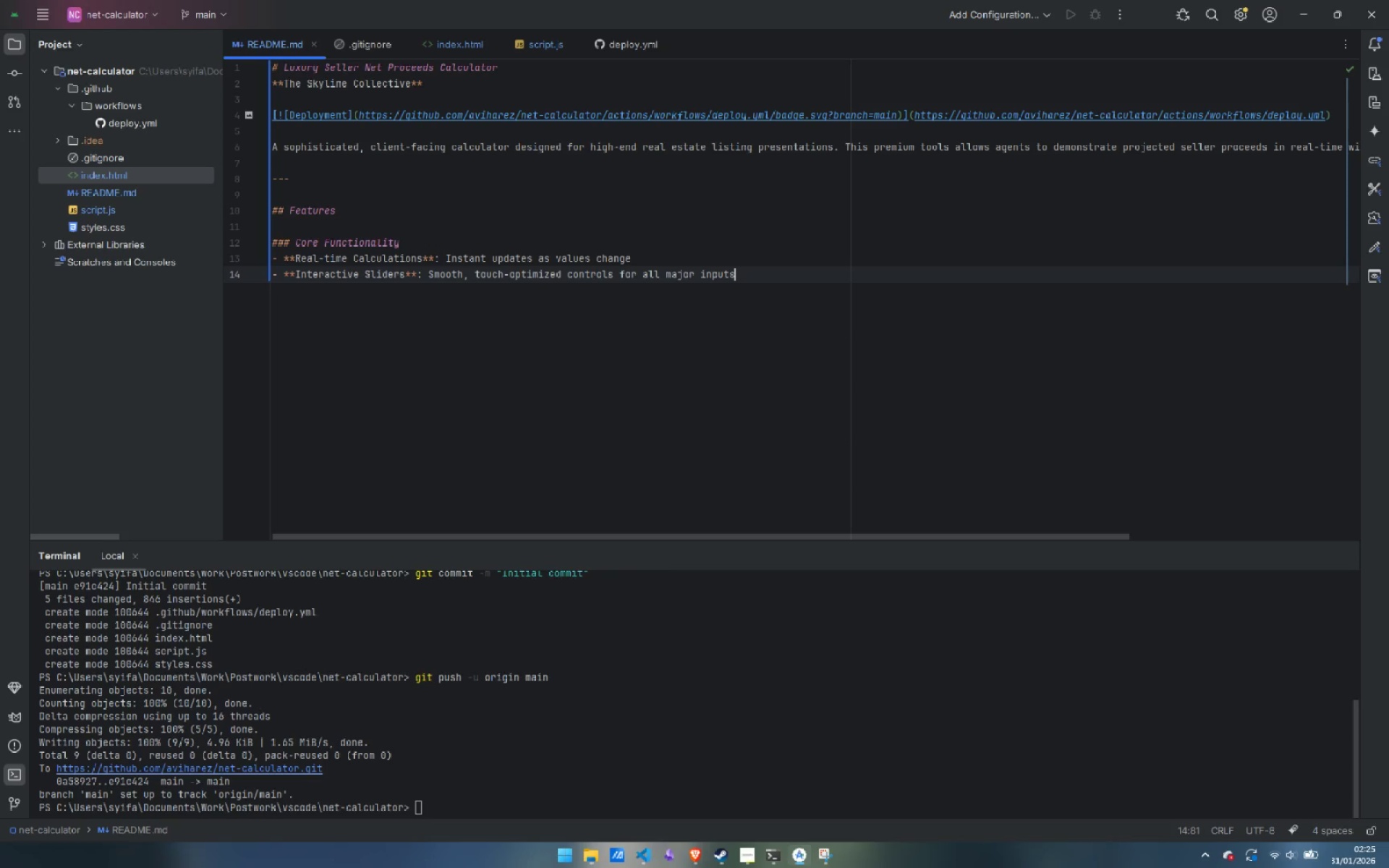 
key(Space)
 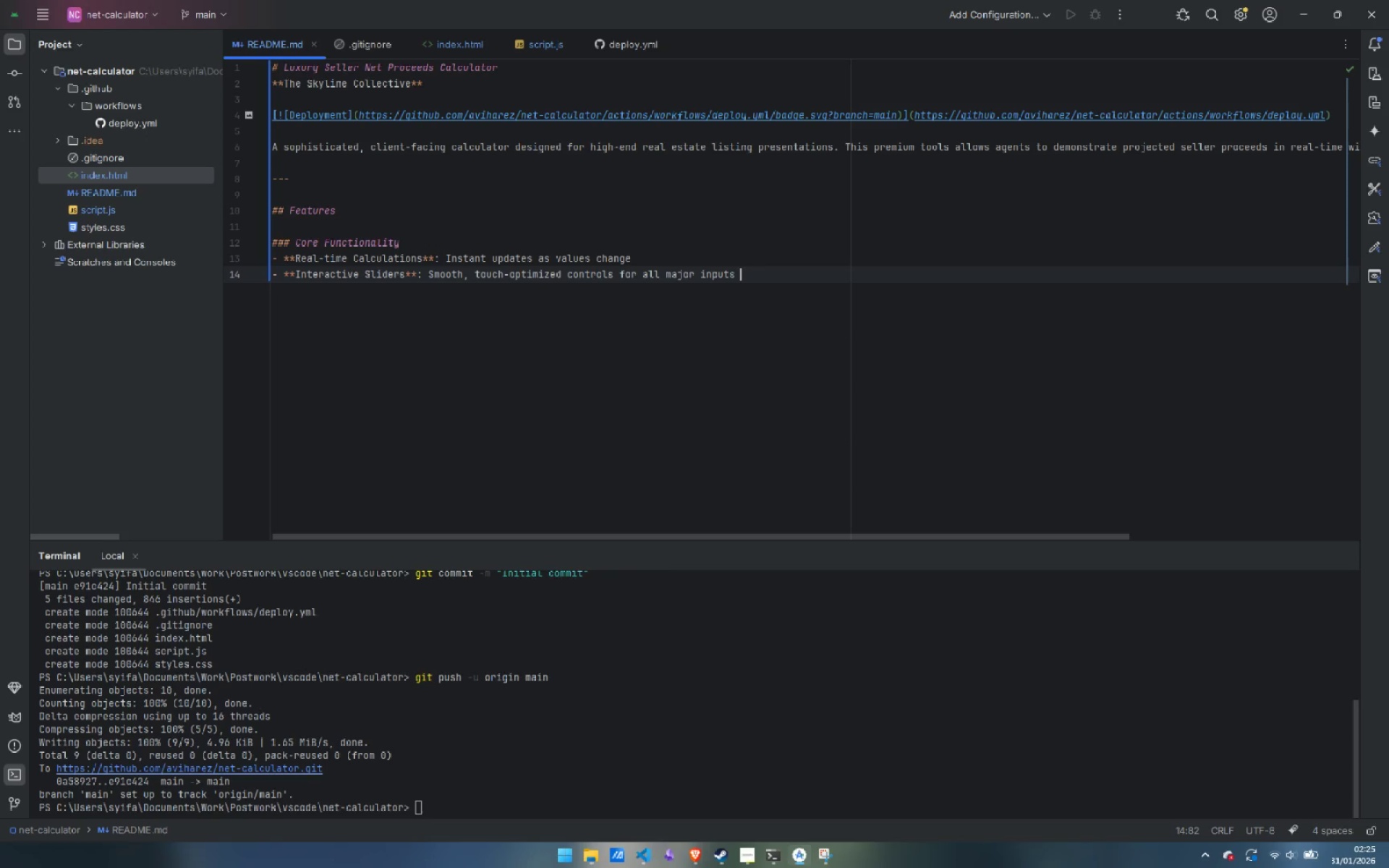 
key(Backspace)
 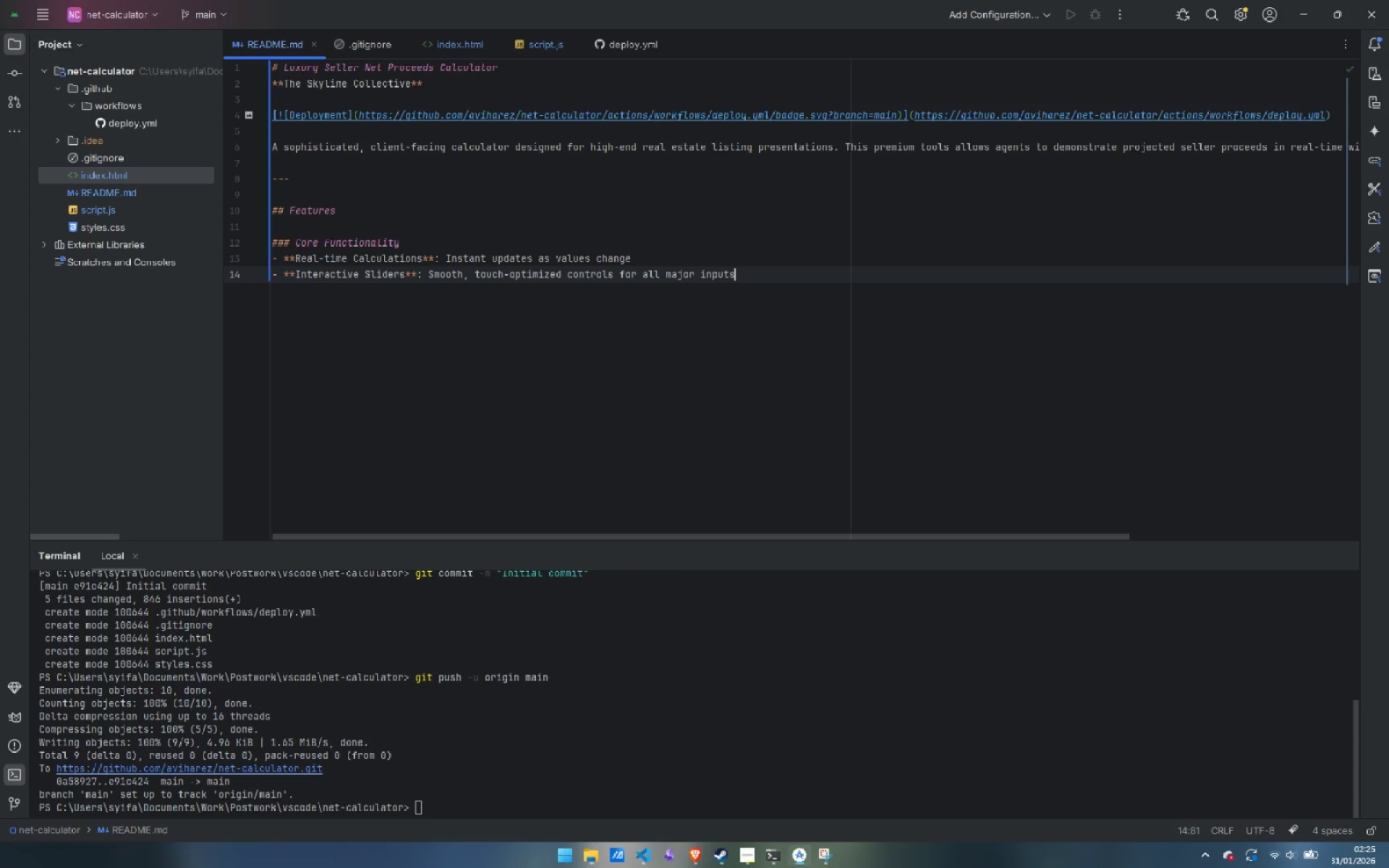 
key(Enter)
 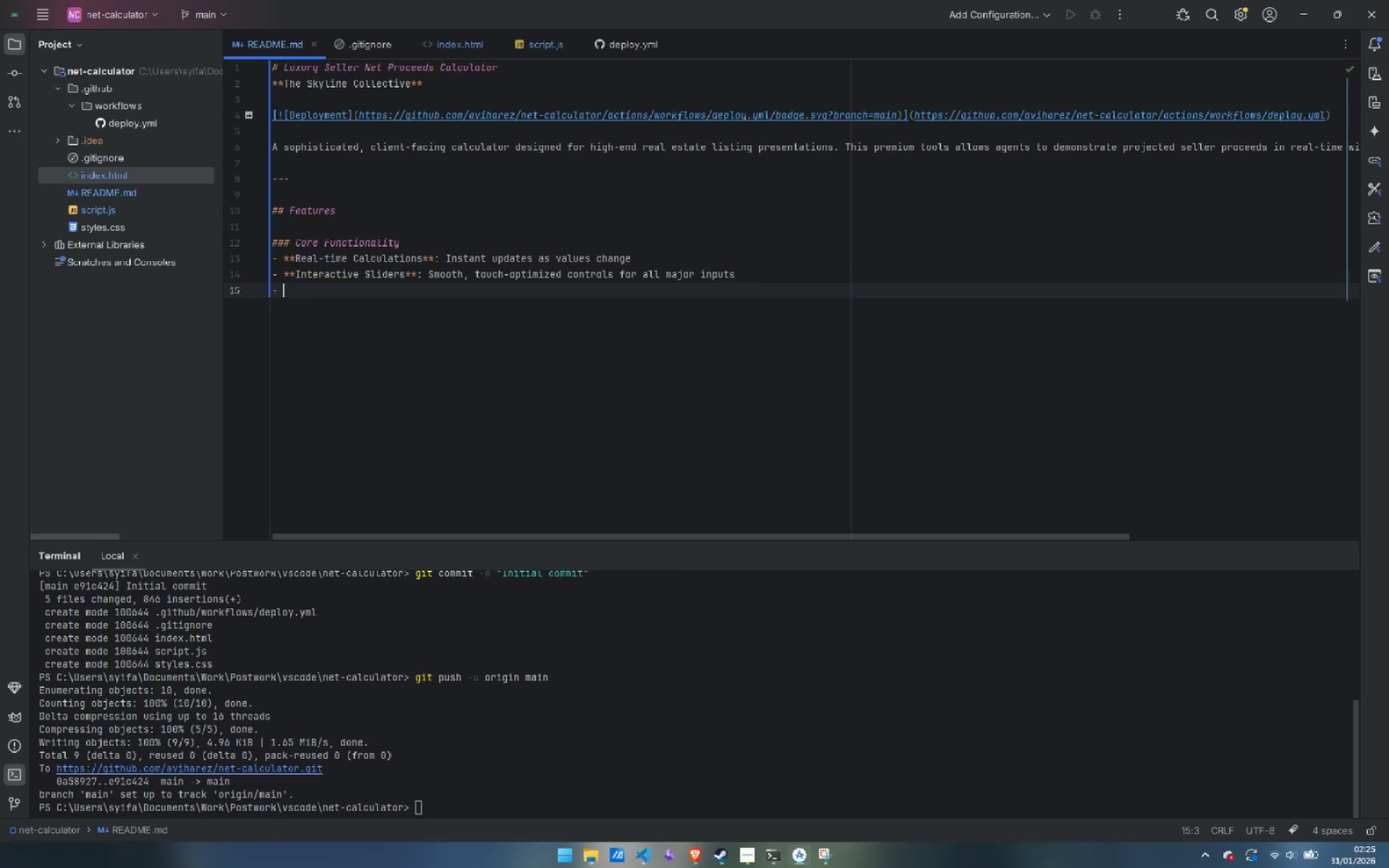 
type(**Visual Breakdown**: Animated donut chart showing proceeds vs costs)
 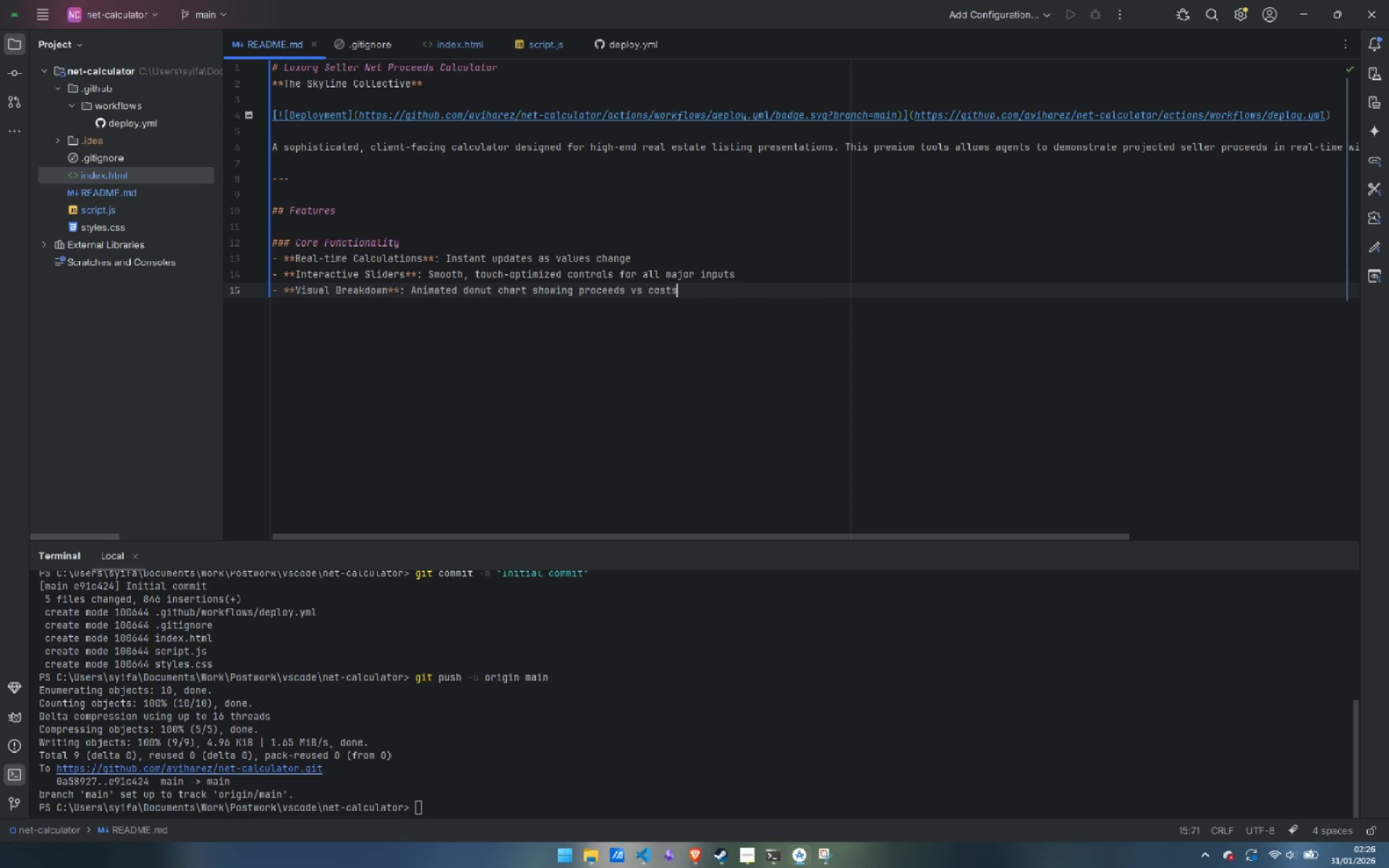 
 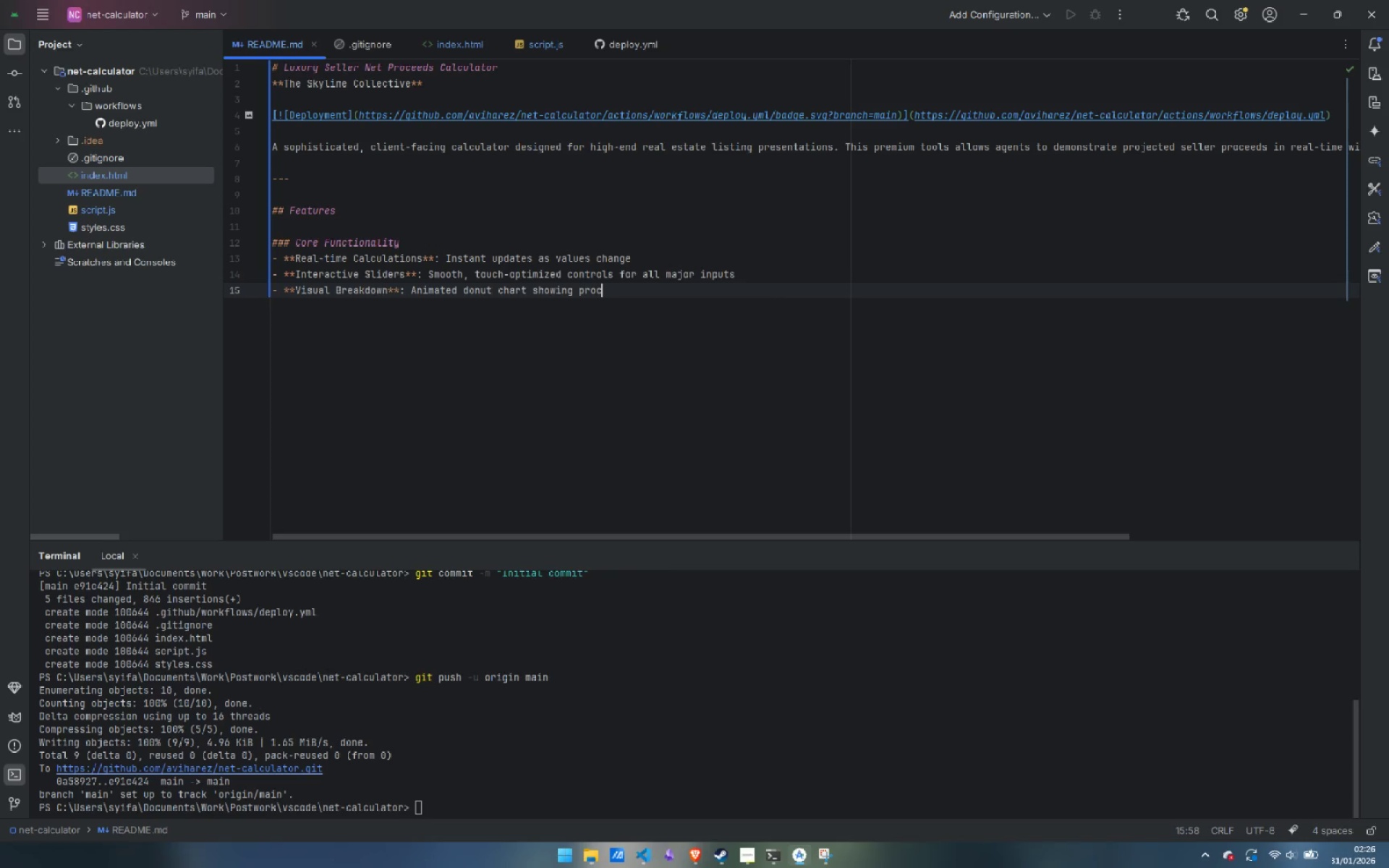 
key(Enter)
 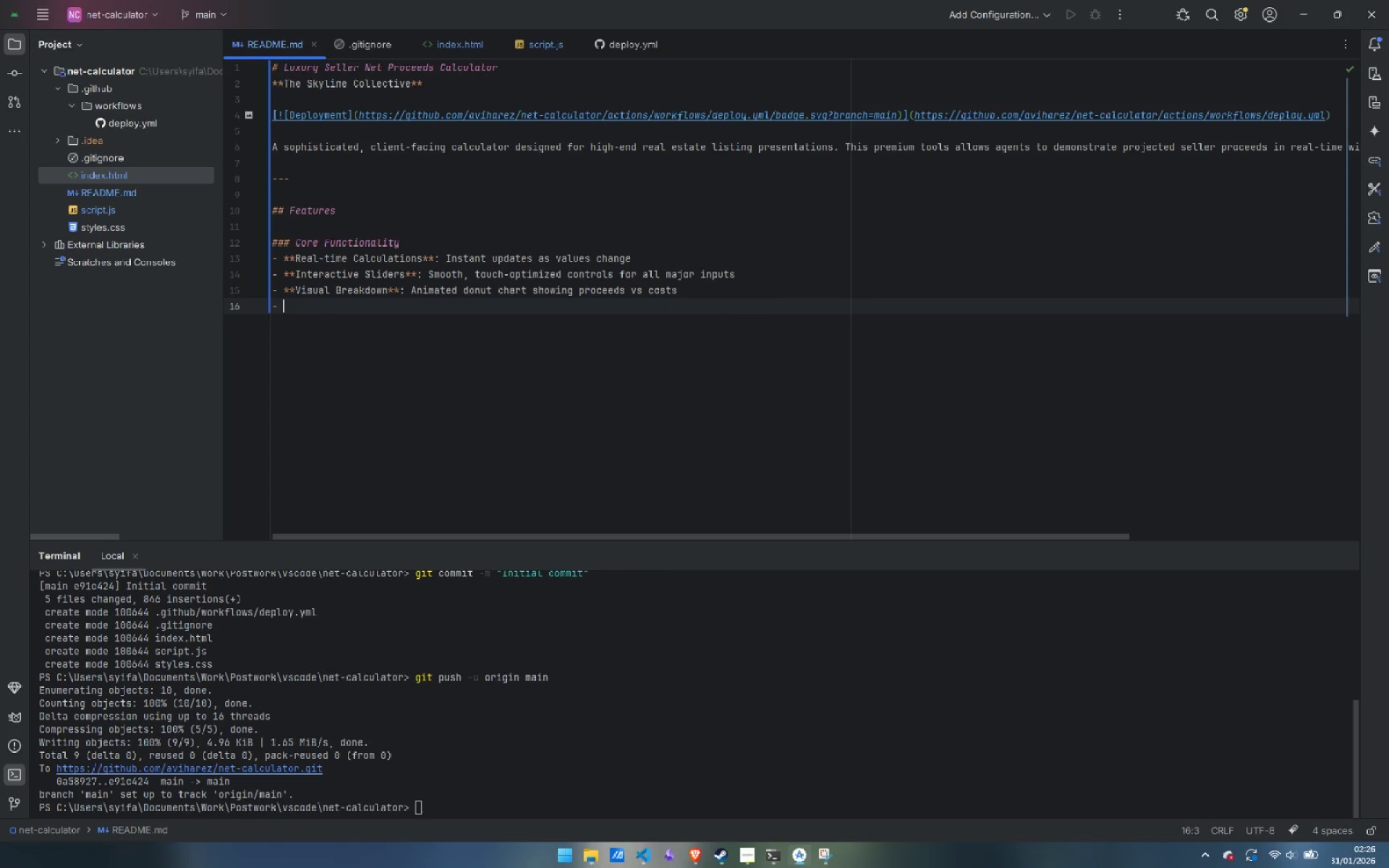 
type(**Detailed Line Items**: )
 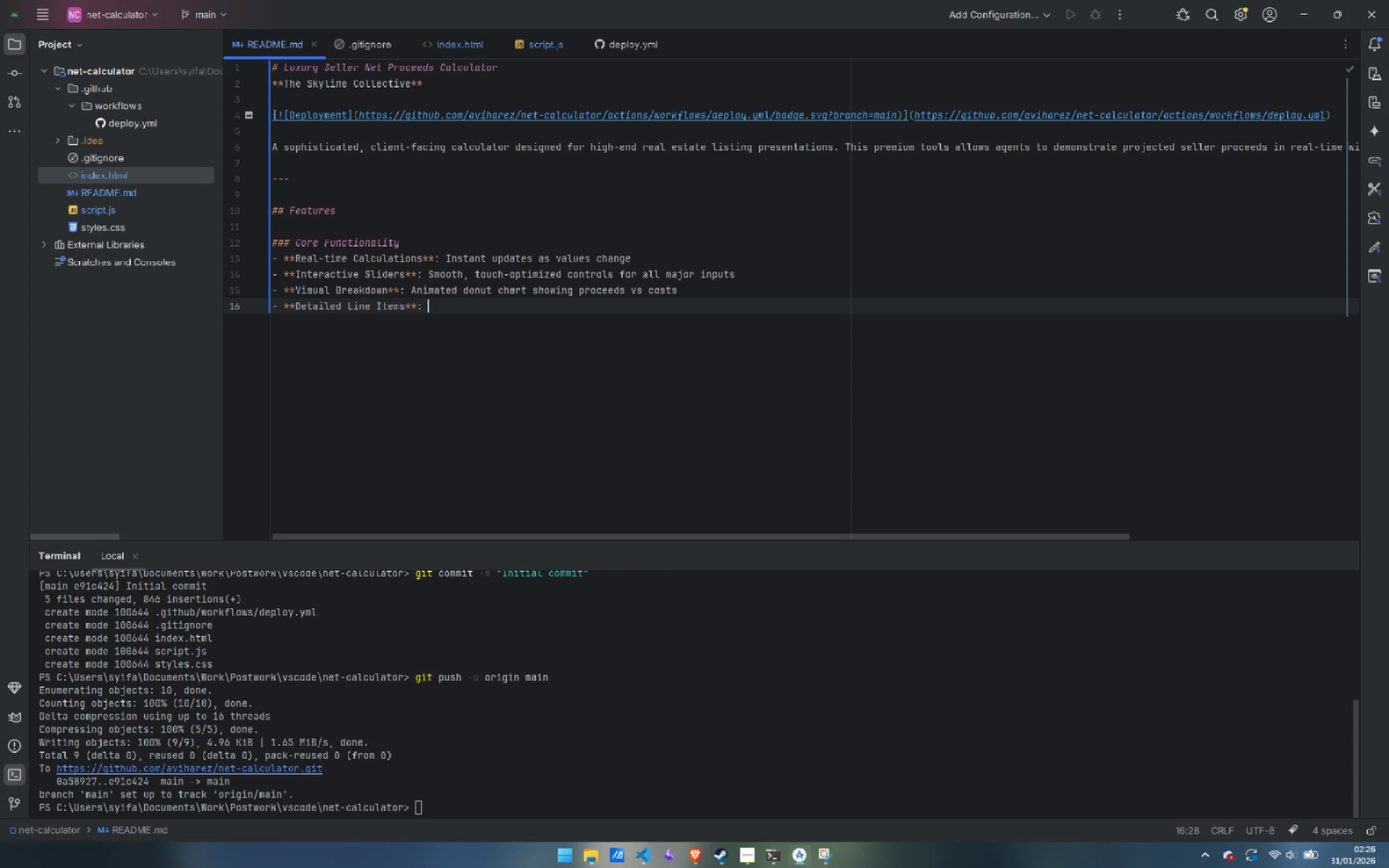 
type(Transparent breakdown of all deductions)
 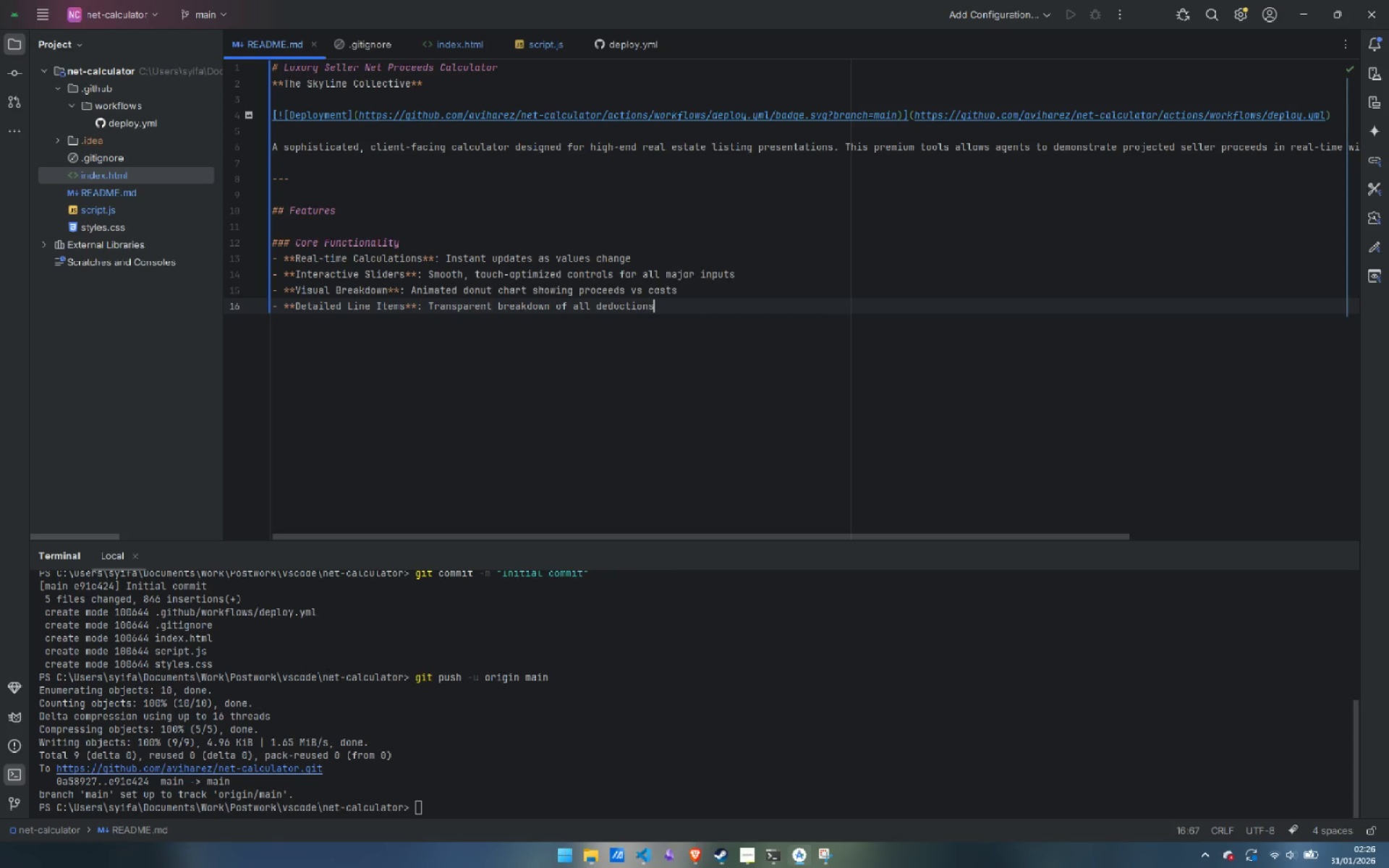 
key(Enter)
 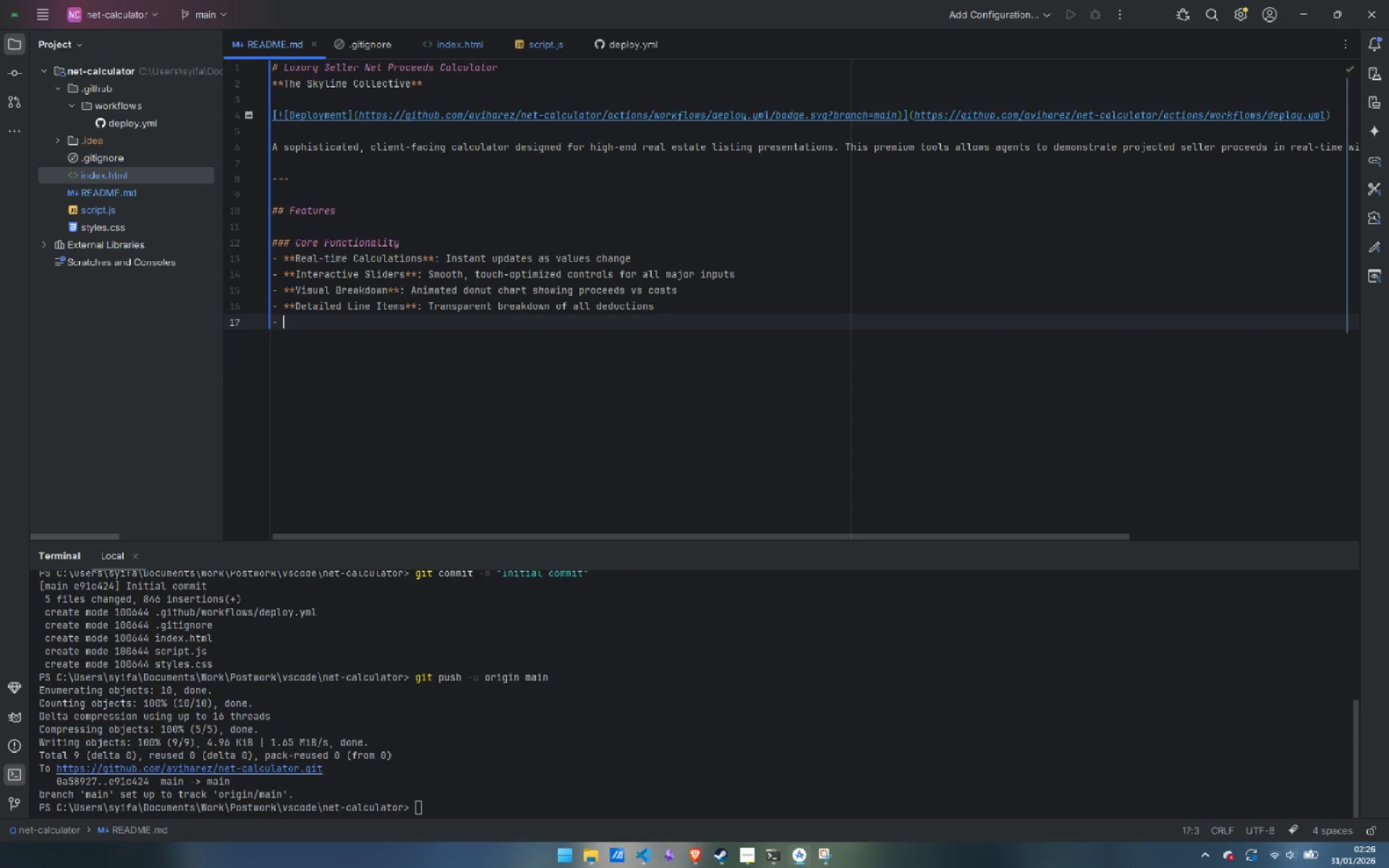 
type(**Transfer Tax Toggle**: Quick-enable for local 1.5% transfer tax)
 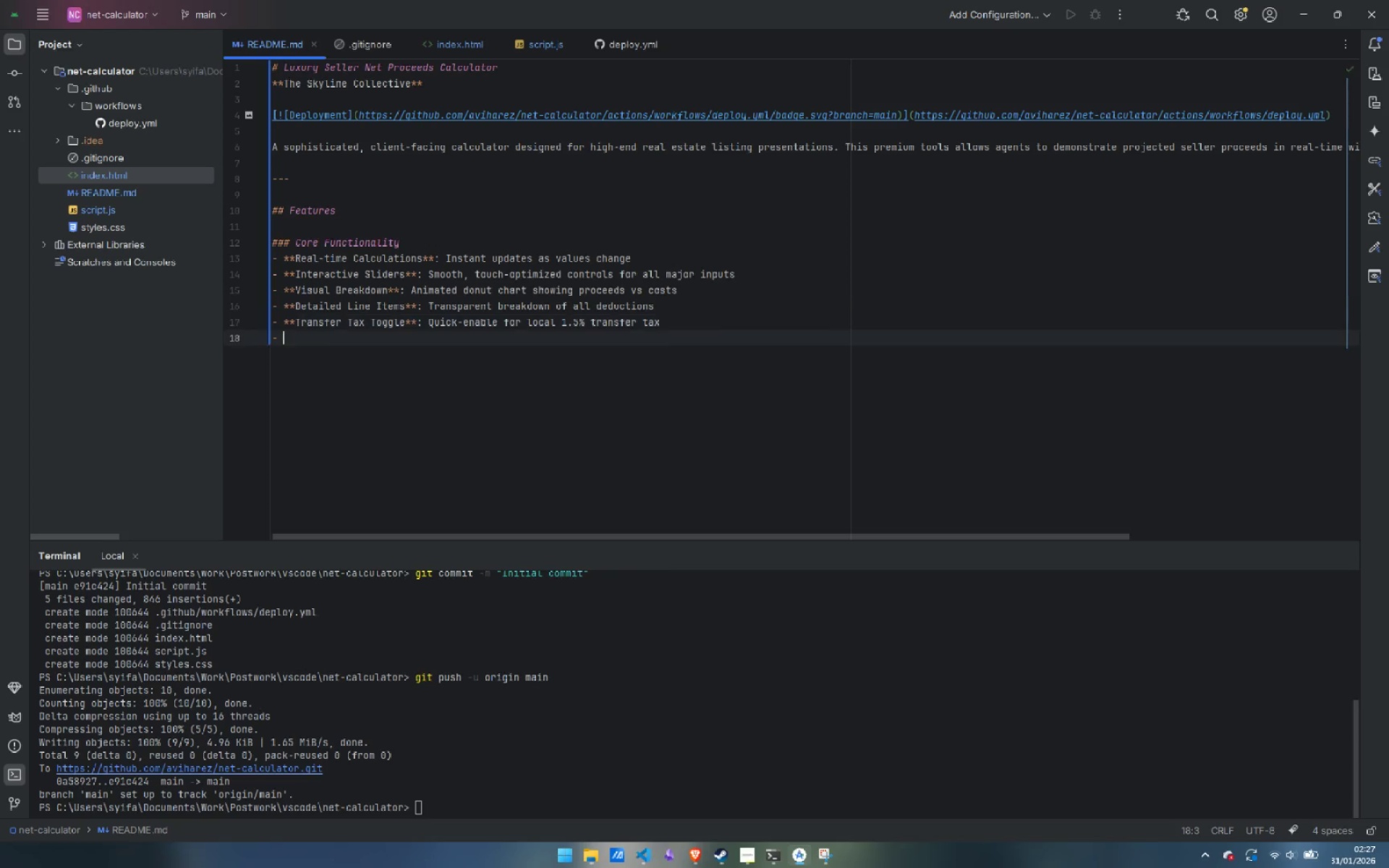 
 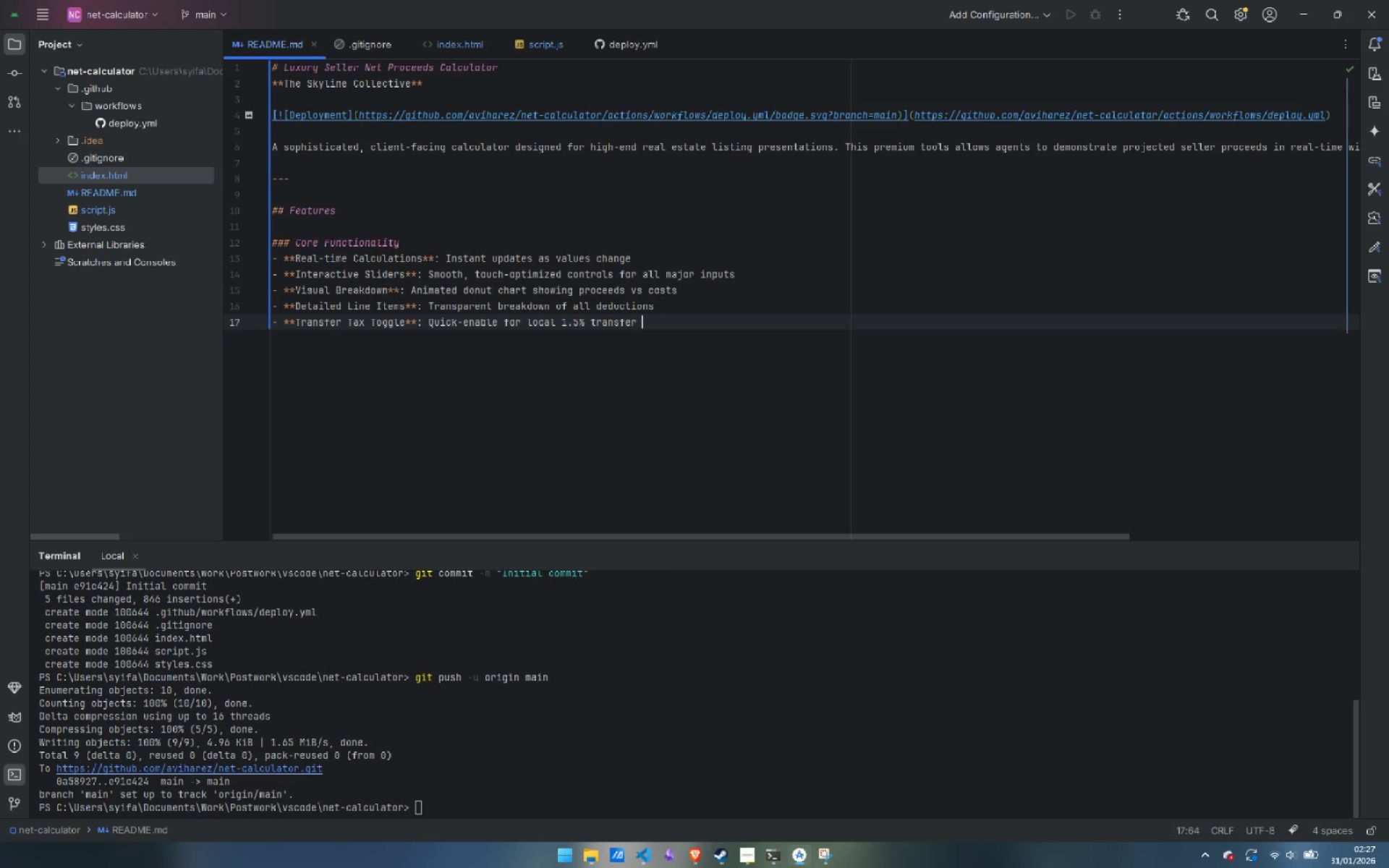 
key(Enter)
 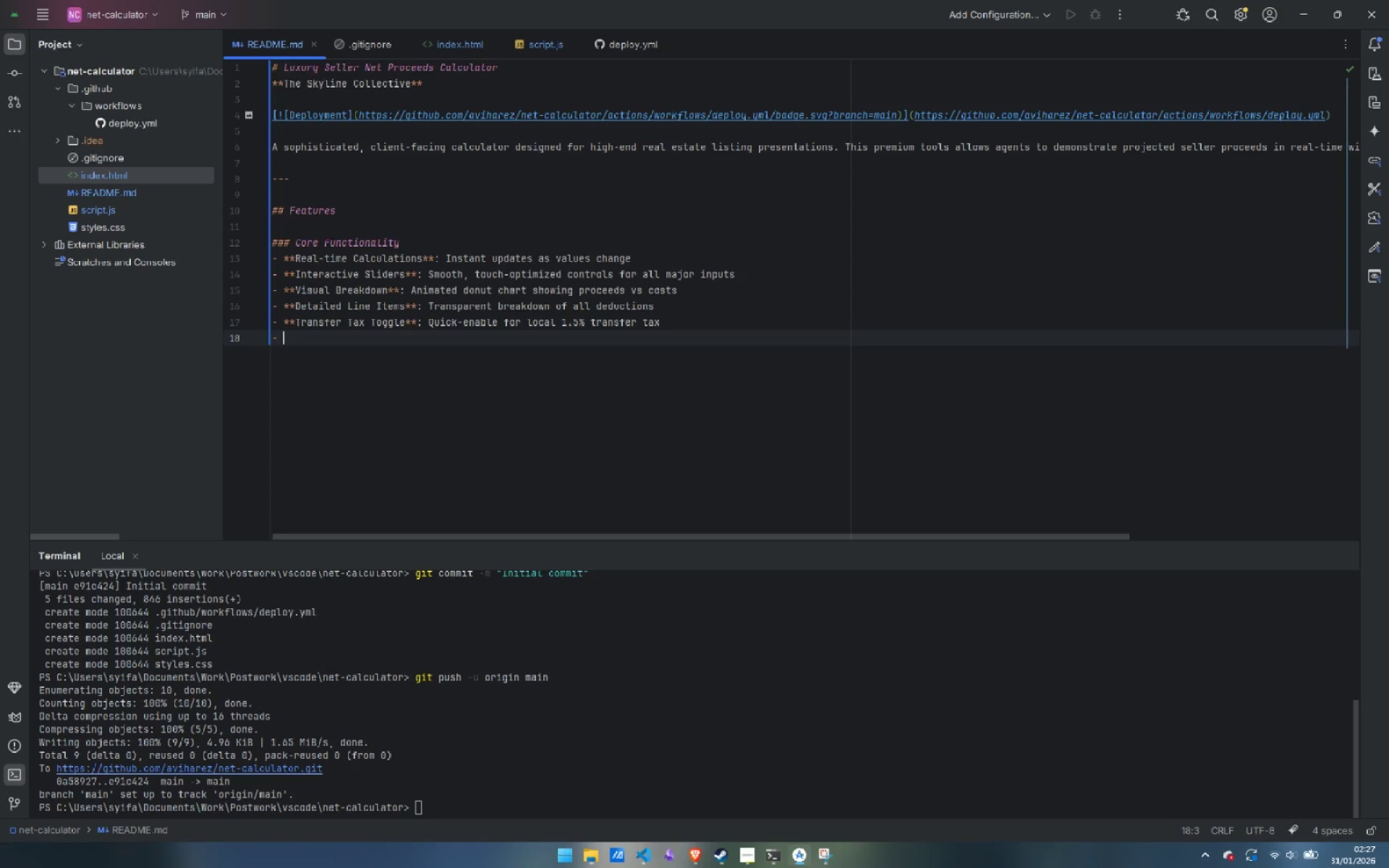 
type(**)
 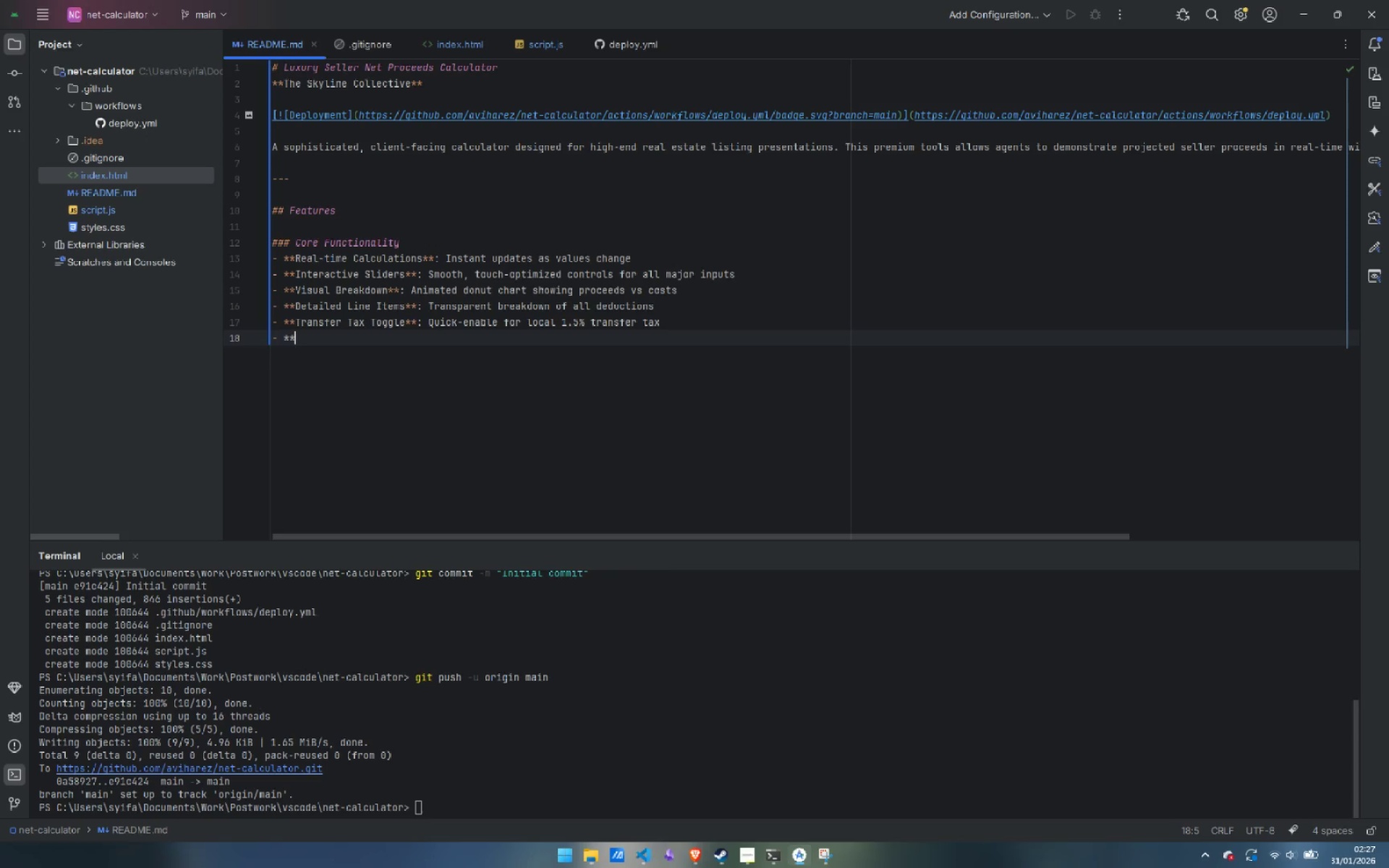 
type(LargeN)
key(Backspace)
type( Number Support**: Handles properties up to $25M withput)
key(Backspace)
key(Backspace)
key(Backspace)
type(out layout issues)
 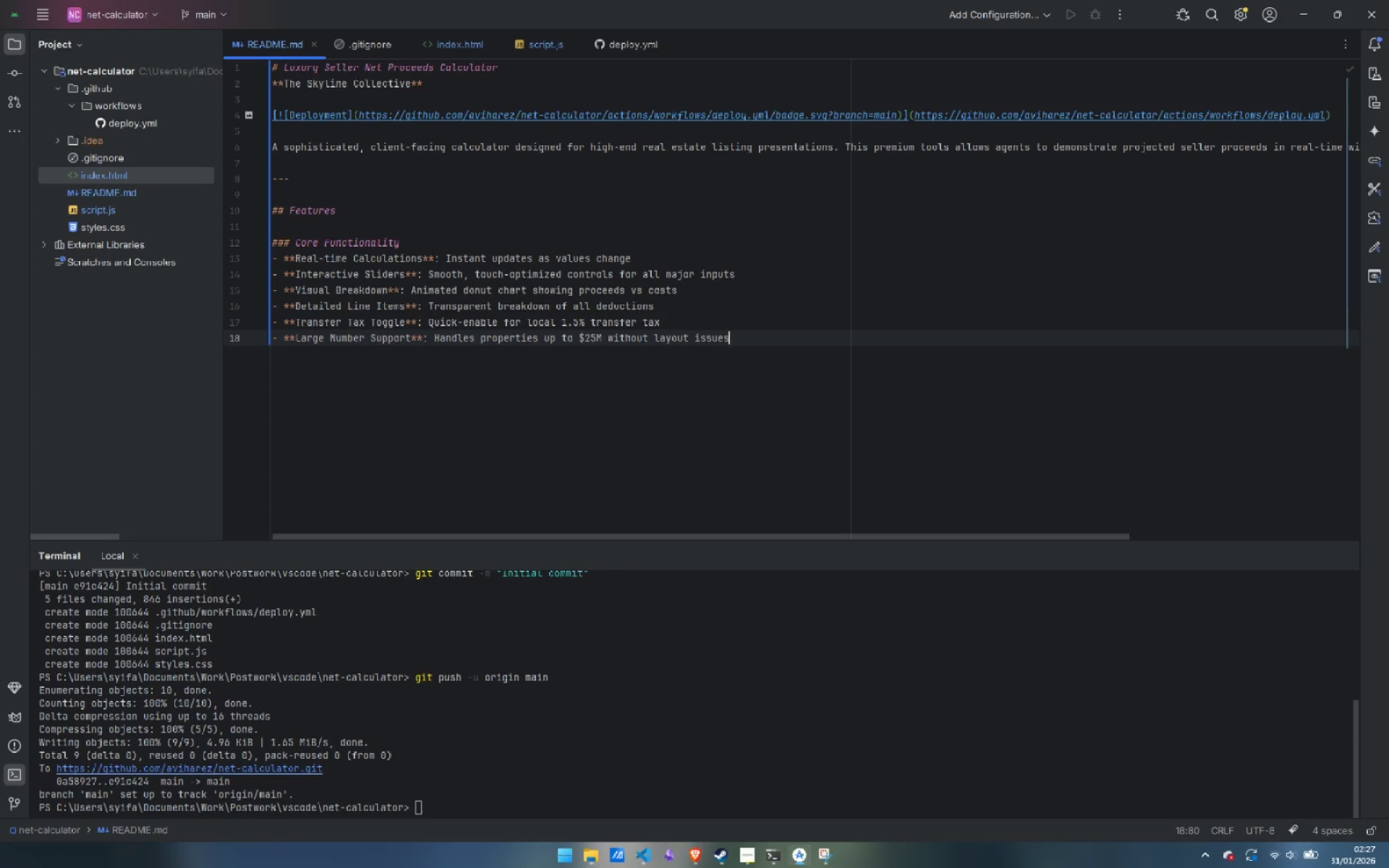 
key(Enter)
 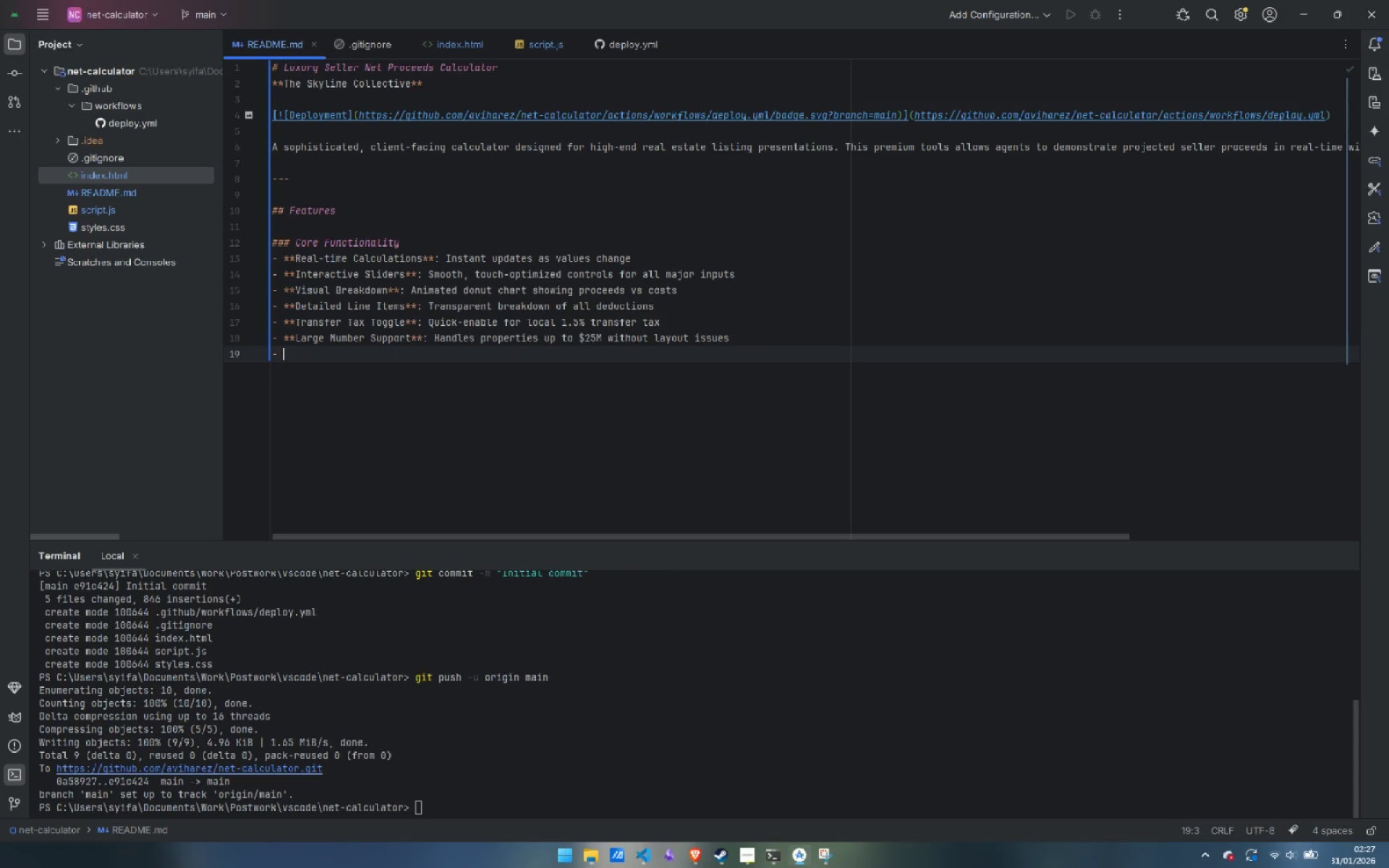 
key(Enter)
 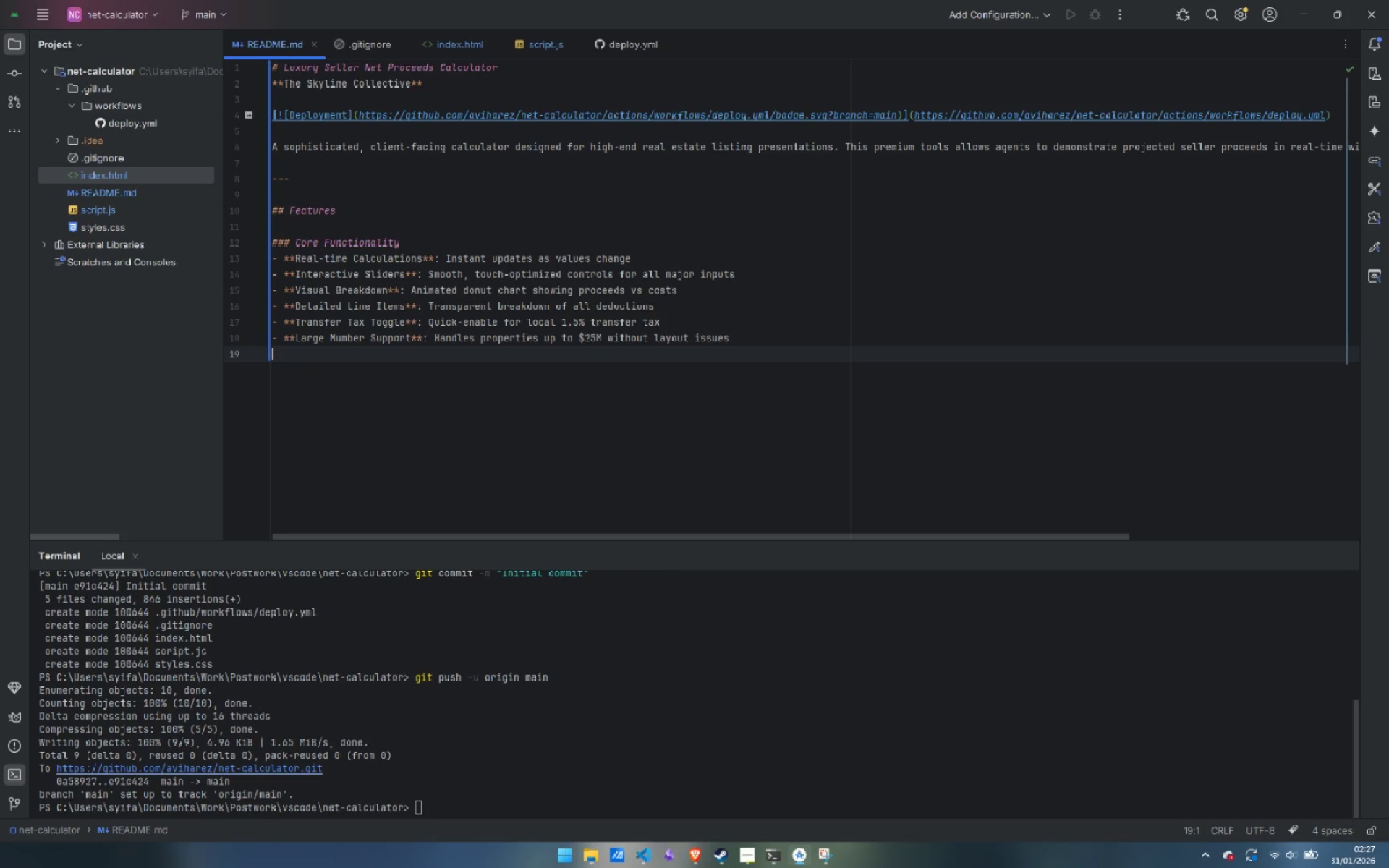 
key(Enter)
 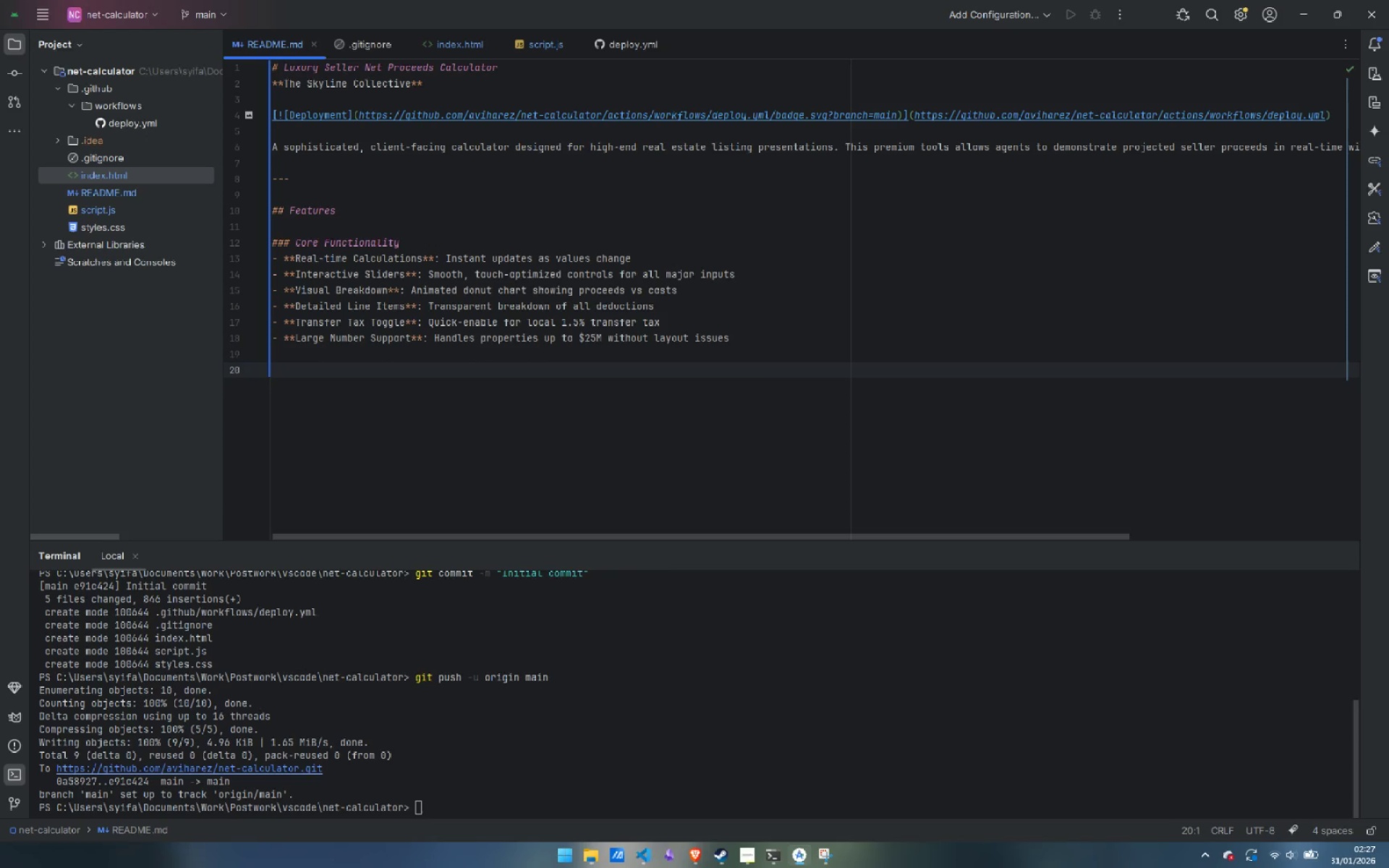 
key(Shift+3)
 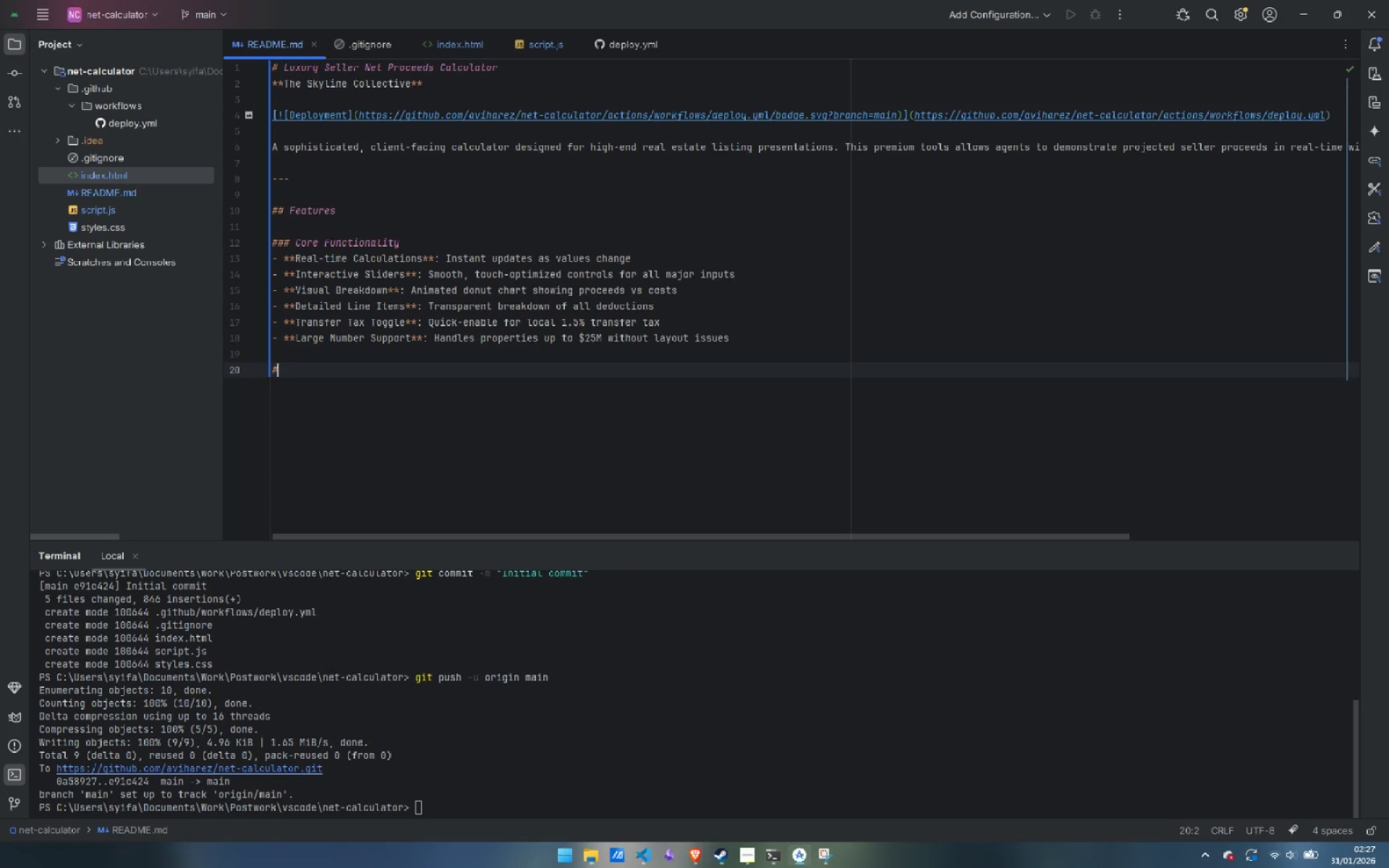 
type(## User Experience )
key(Backspace)
type( )
 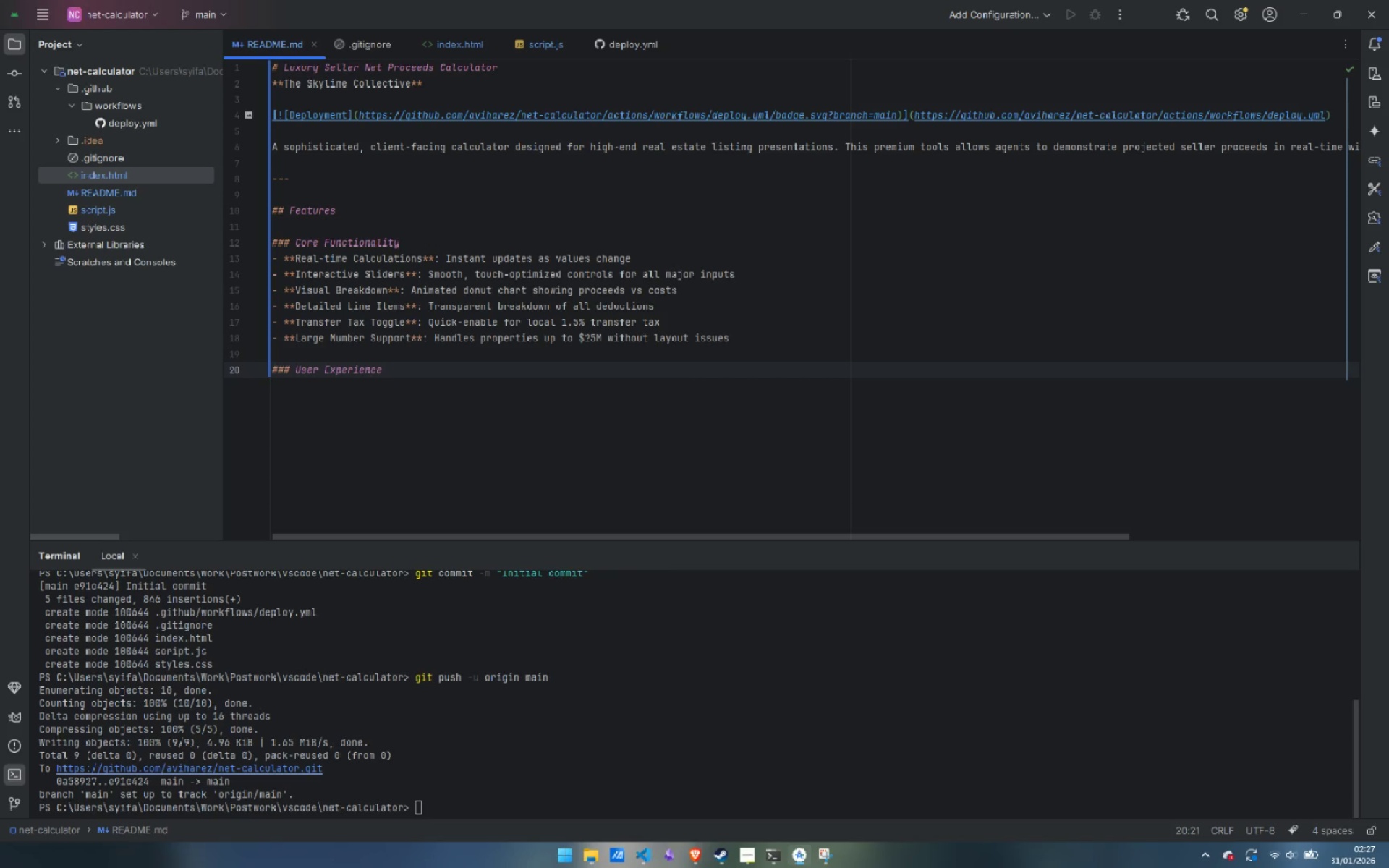 
key(Enter)
 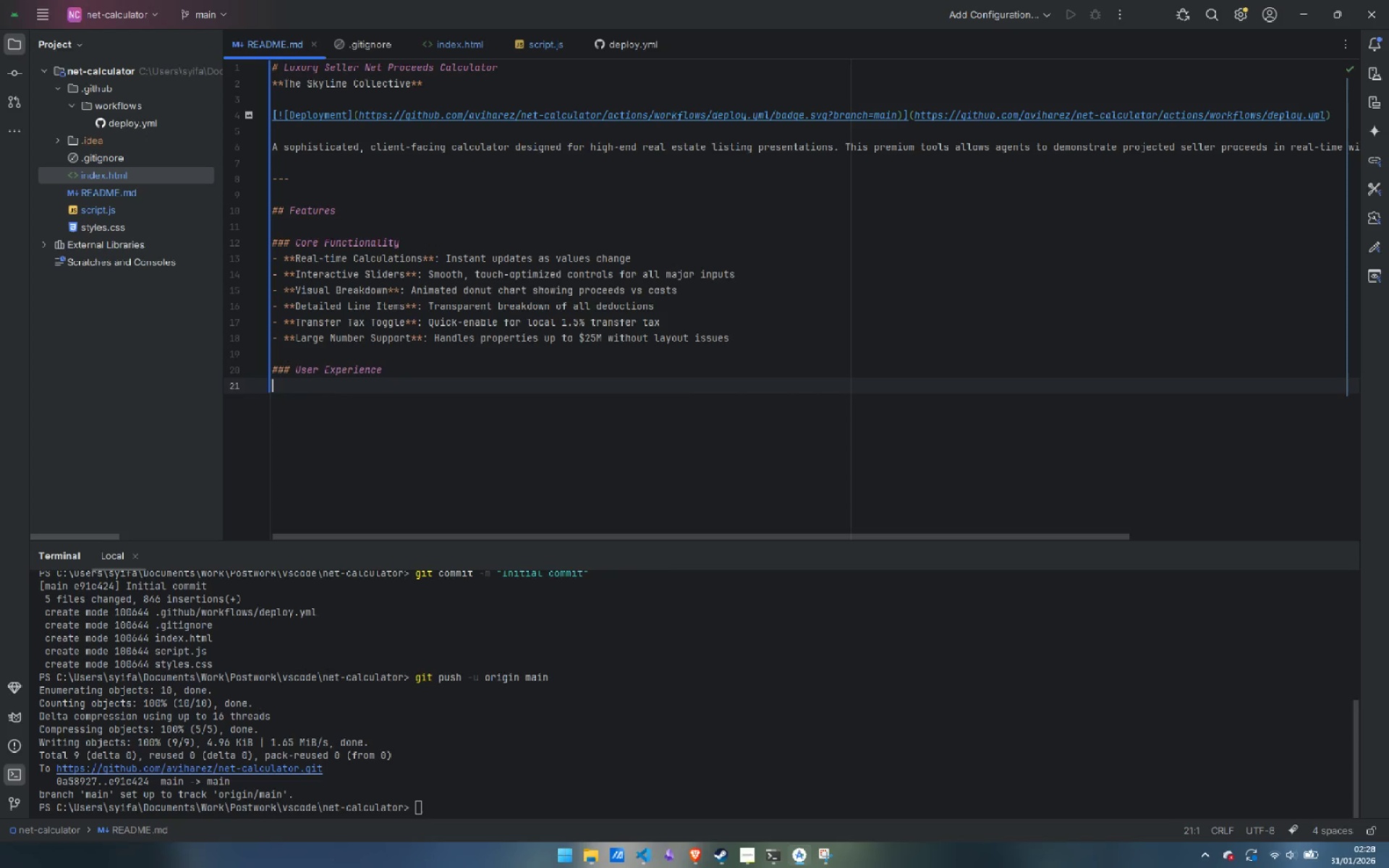 
type(- ** )
key(Backspace)
 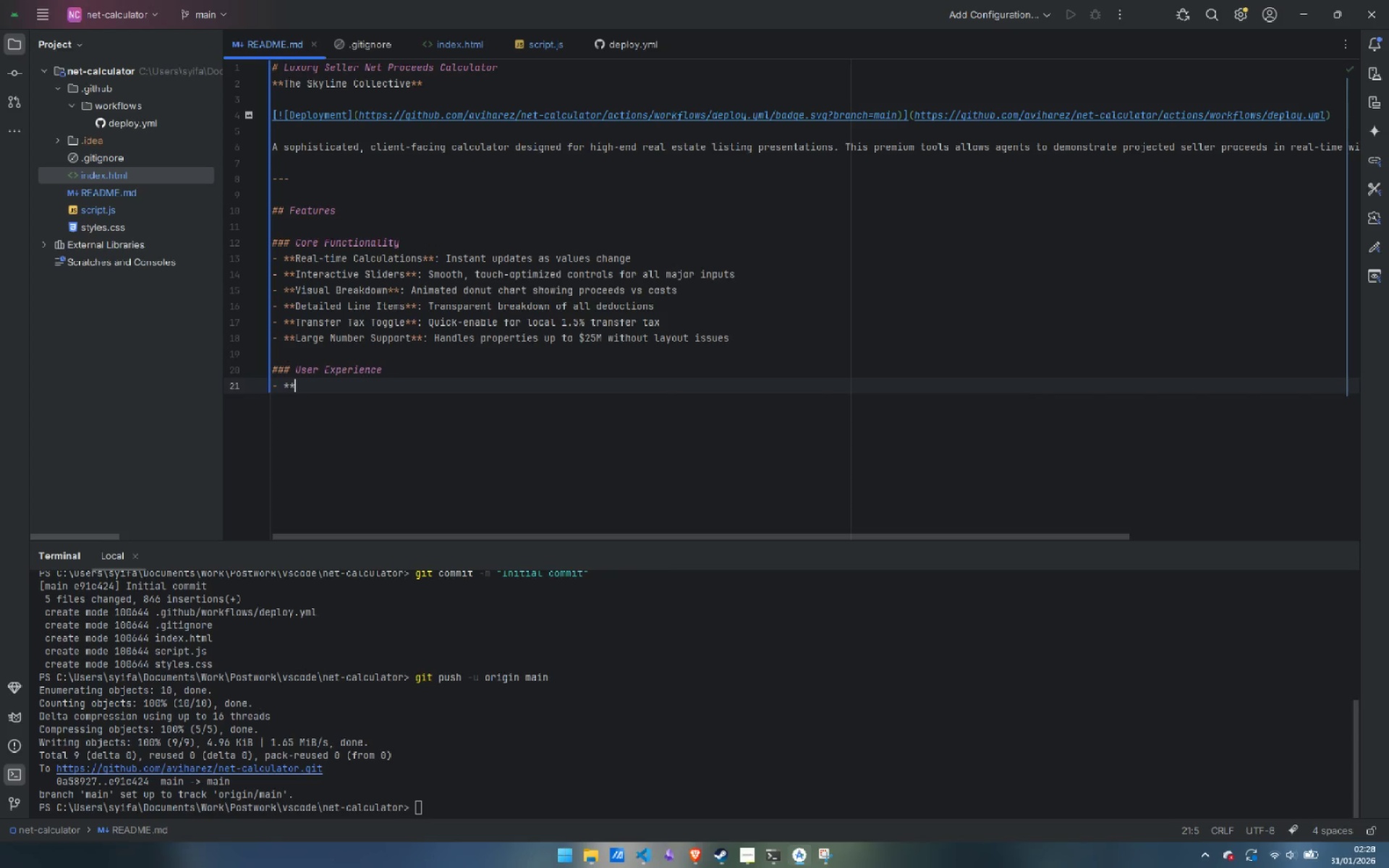 
wait(5.02)
 